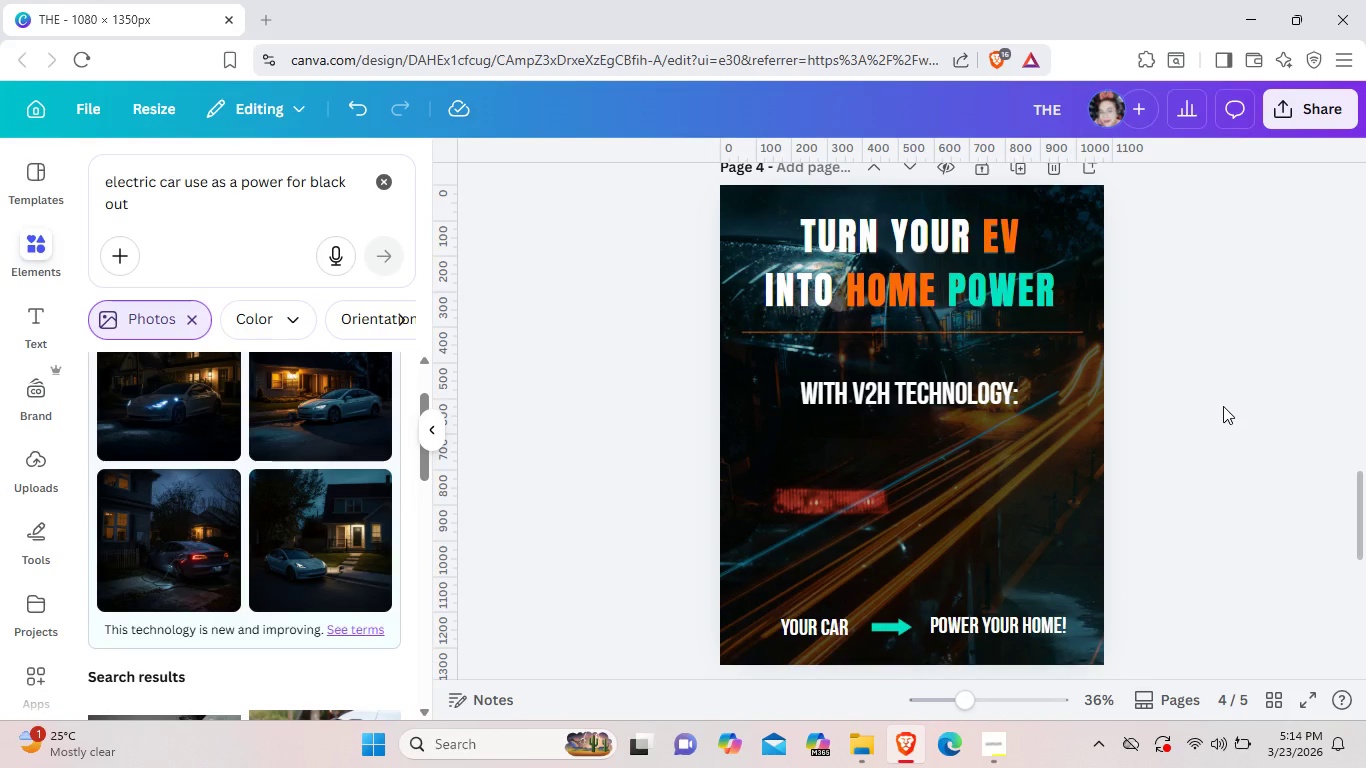 
scroll: coordinate [1223, 406], scroll_direction: down, amount: 6.0
 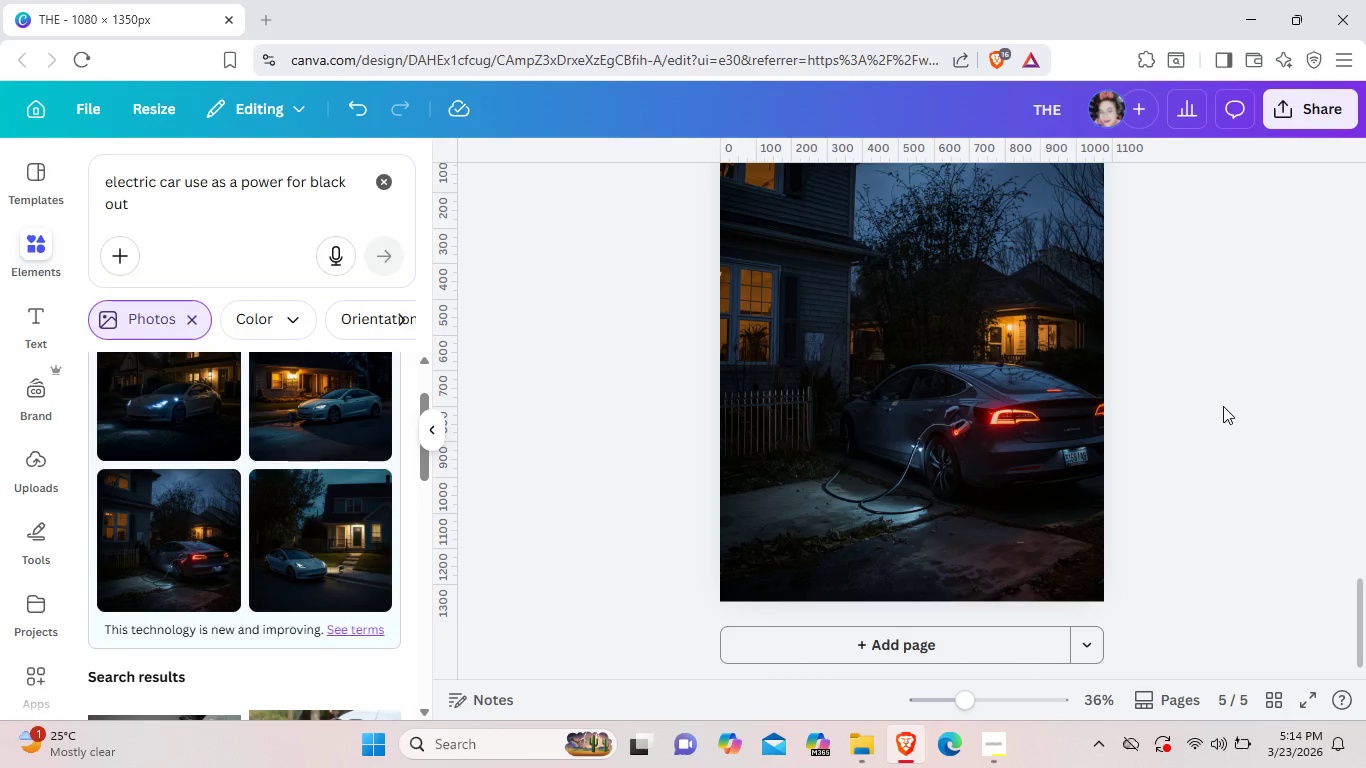 
wait(8.23)
 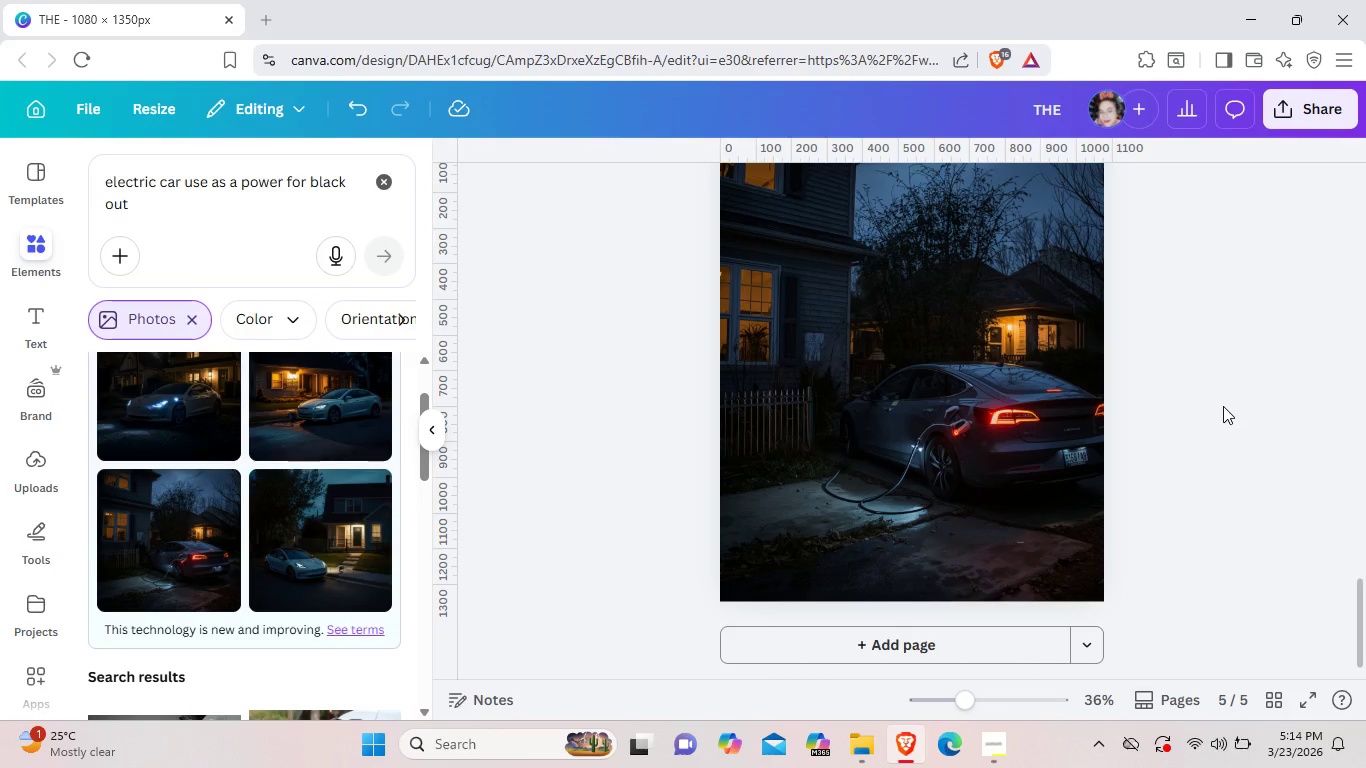 
scroll: coordinate [1223, 406], scroll_direction: up, amount: 1.0
 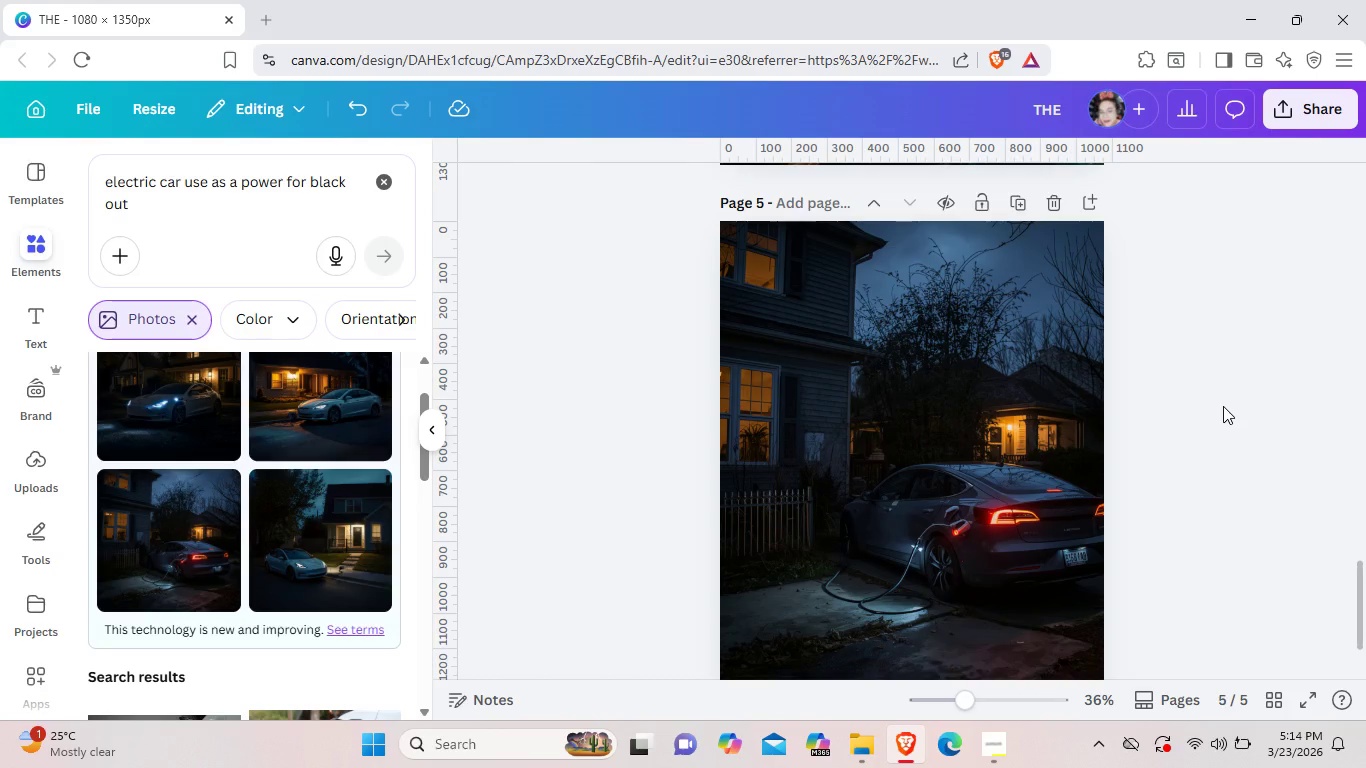 
wait(6.48)
 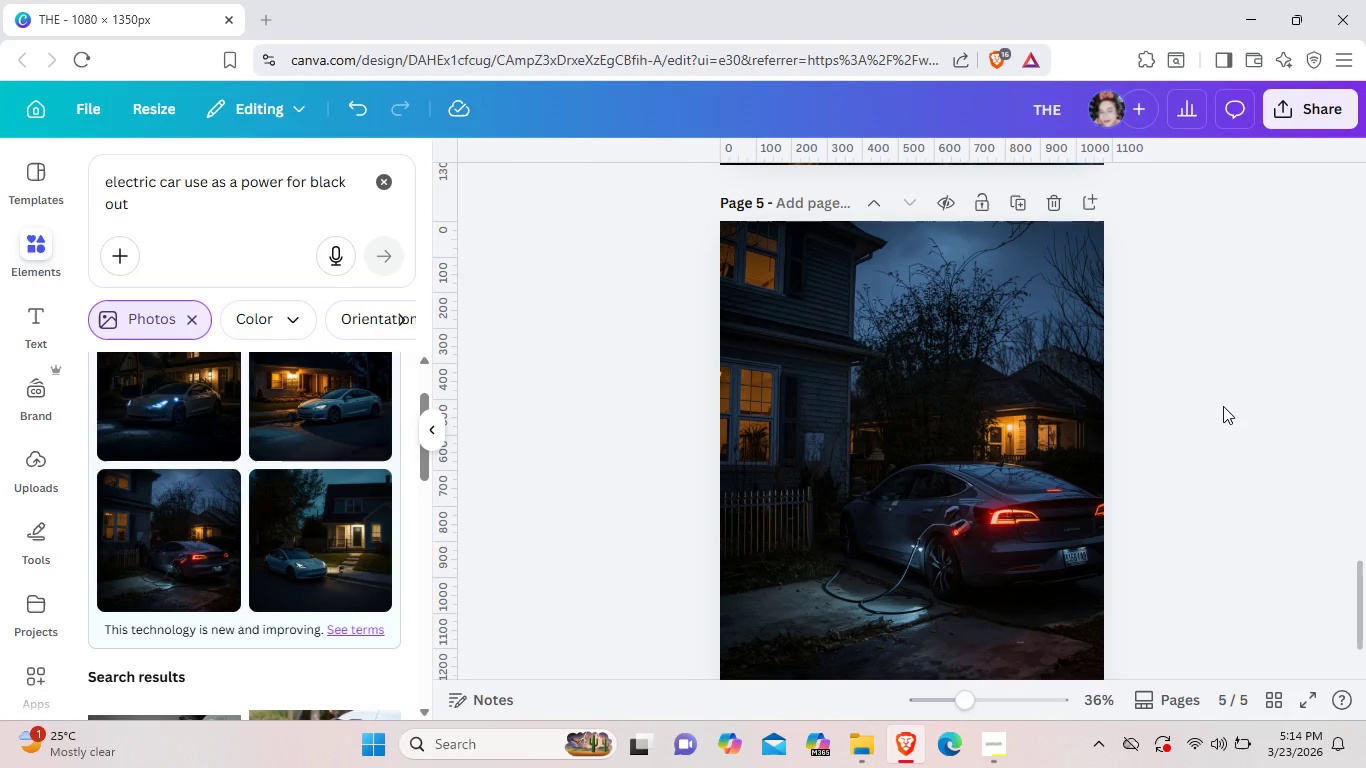 
scroll: coordinate [1223, 406], scroll_direction: up, amount: 10.0
 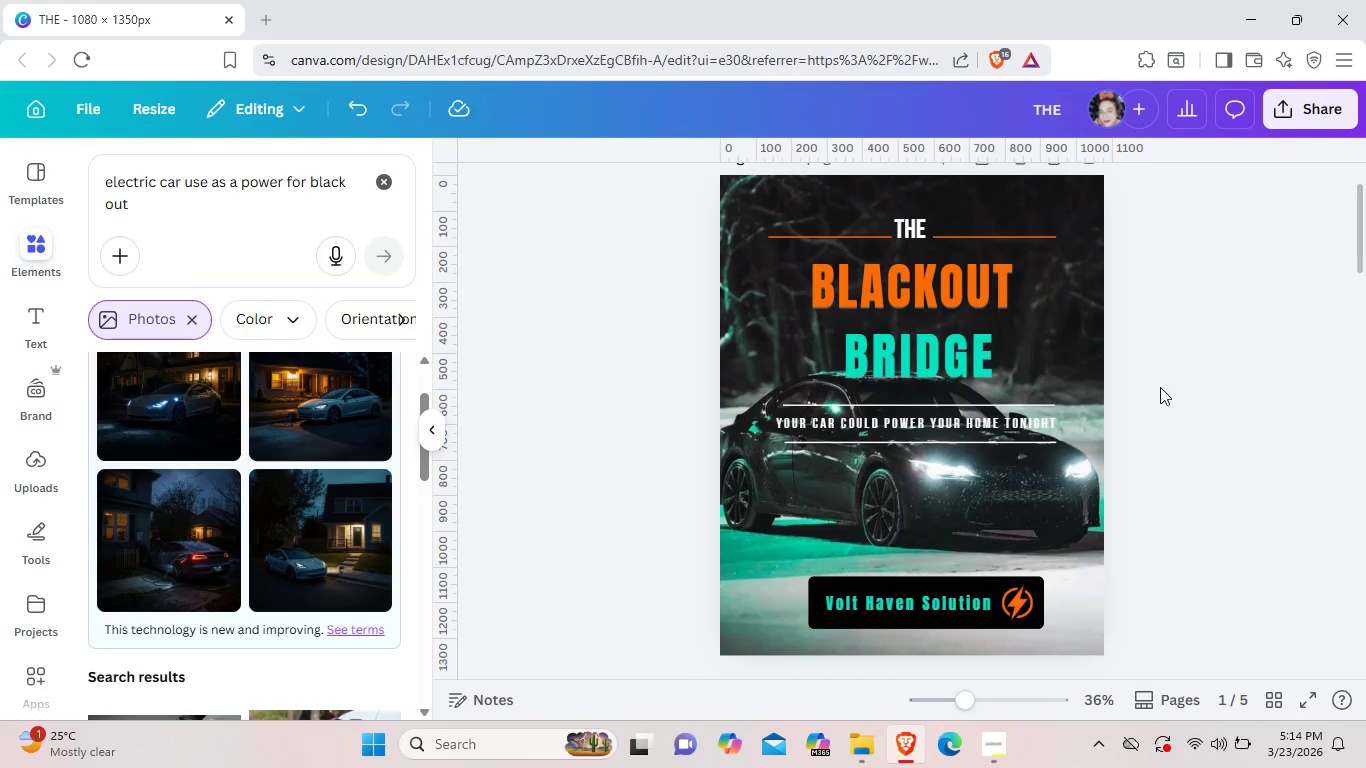 
left_click([1086, 329])
 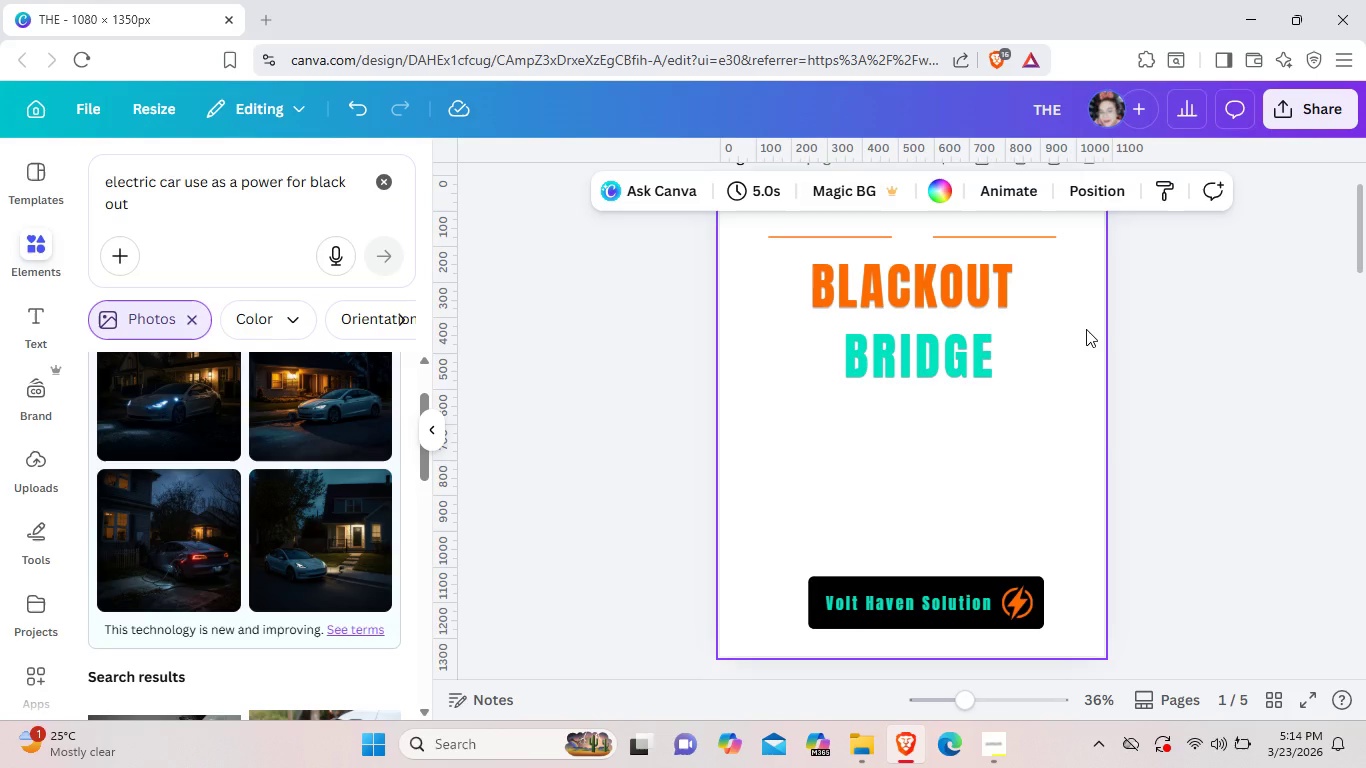 
key(Backspace)
 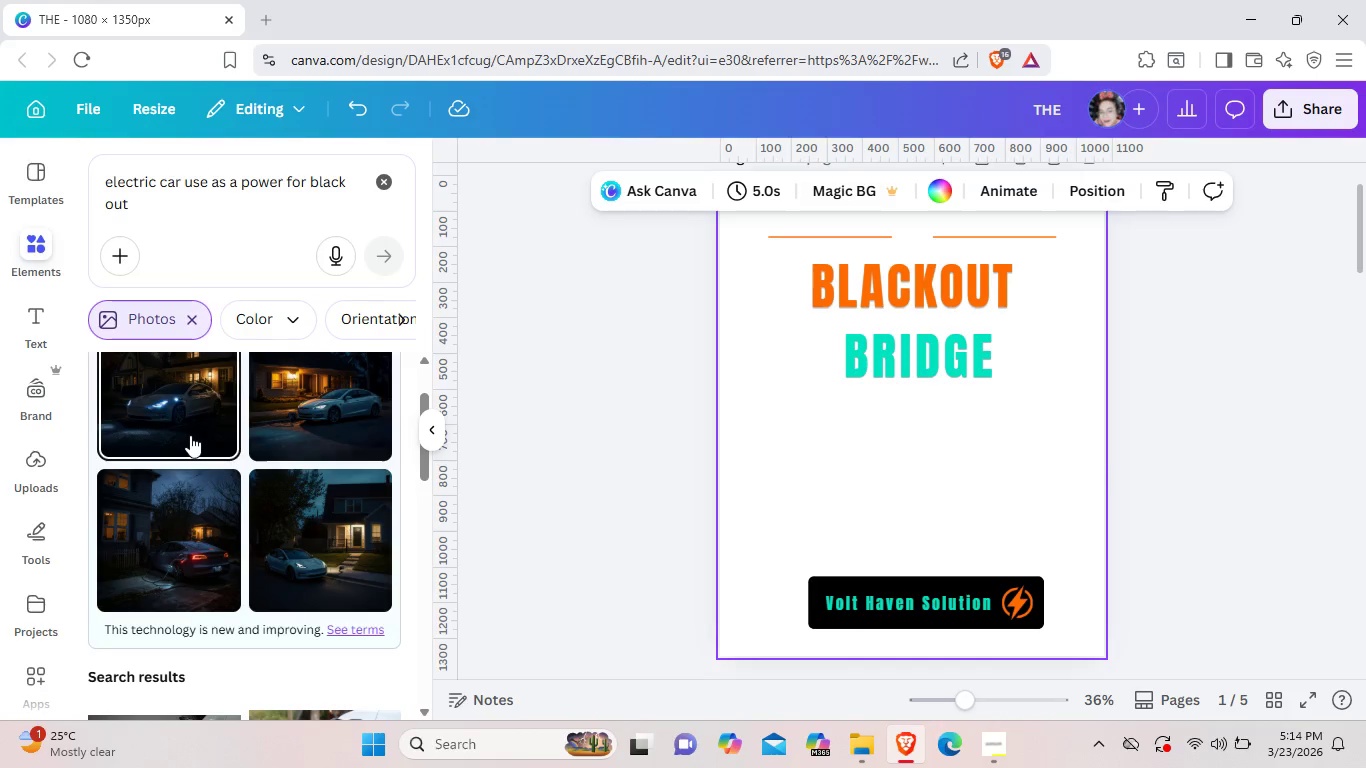 
left_click([191, 434])
 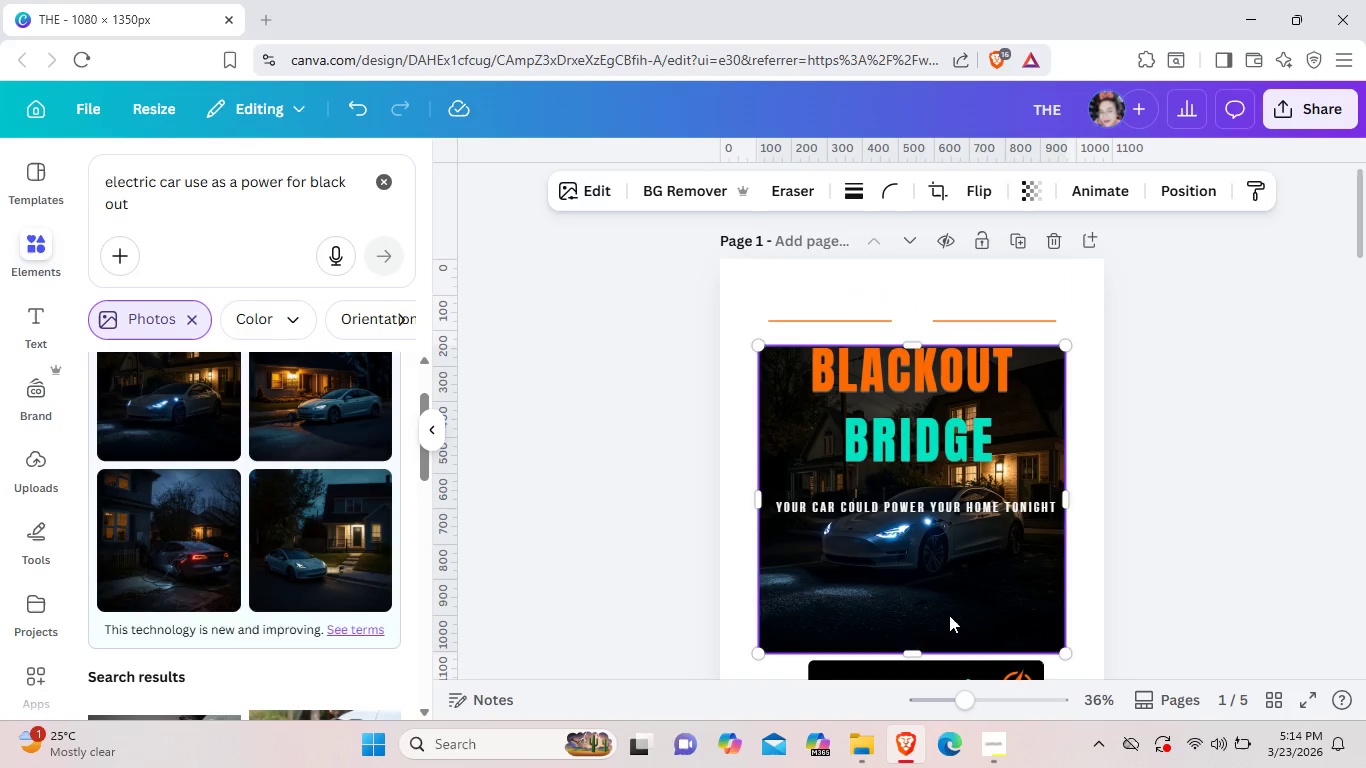 
scroll: coordinate [949, 615], scroll_direction: up, amount: 1.0
 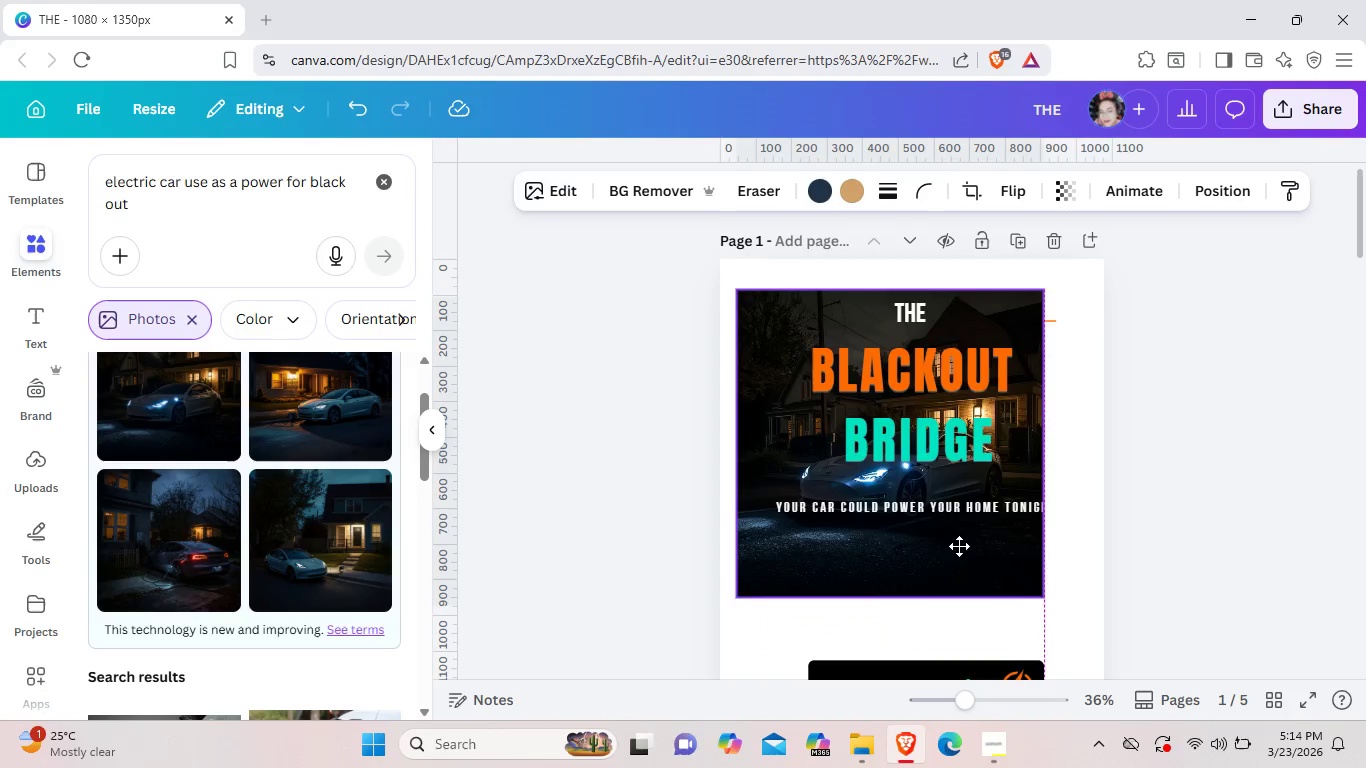 
left_click_drag(start_coordinate=[987, 608], to_coordinate=[959, 519])
 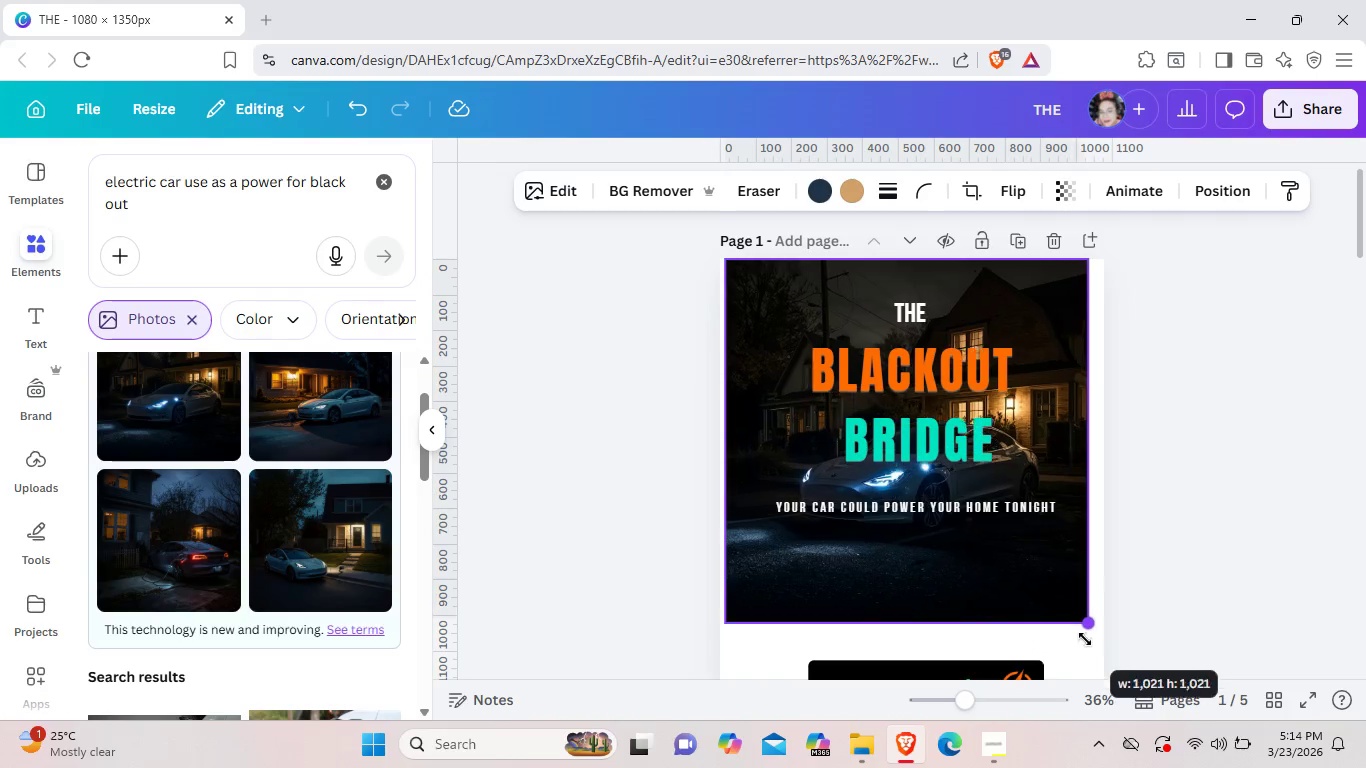 
left_click_drag(start_coordinate=[1035, 565], to_coordinate=[1098, 653])
 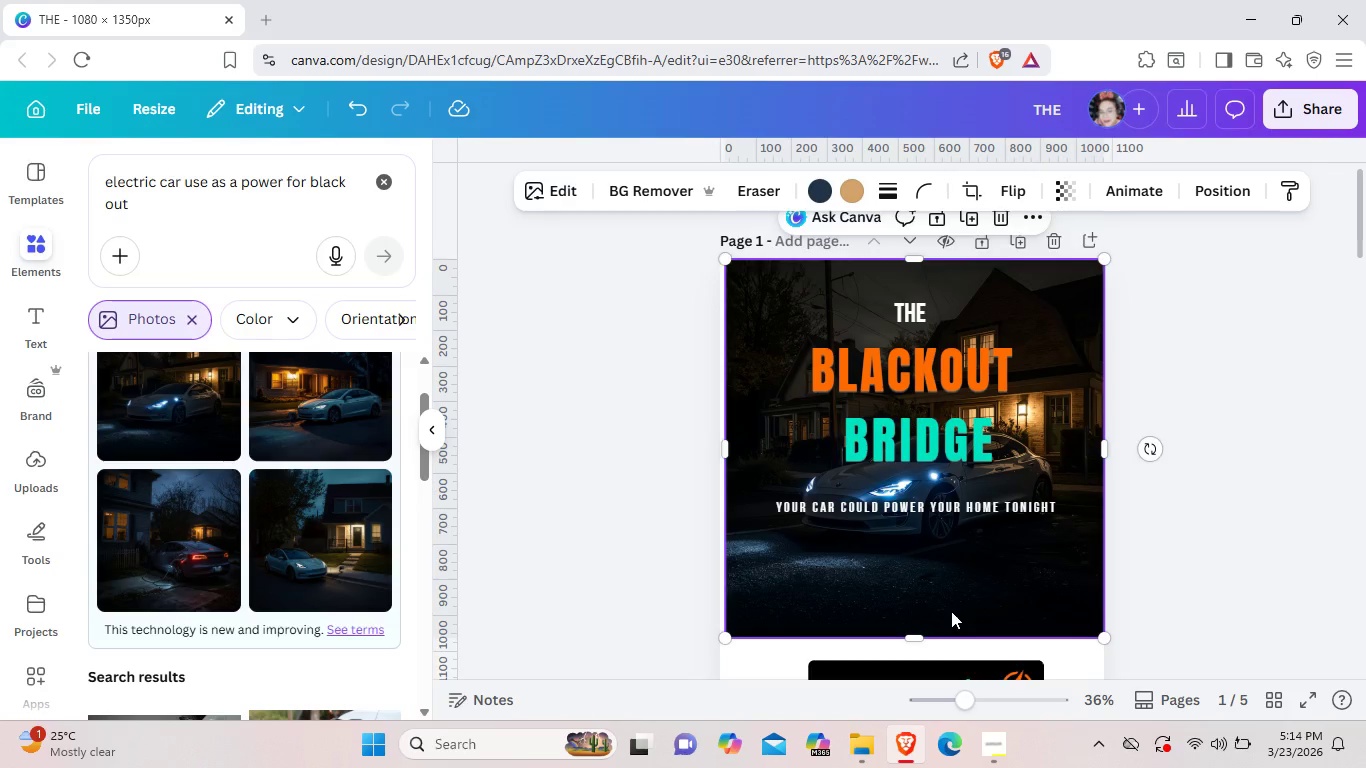 
scroll: coordinate [951, 611], scroll_direction: down, amount: 1.0
 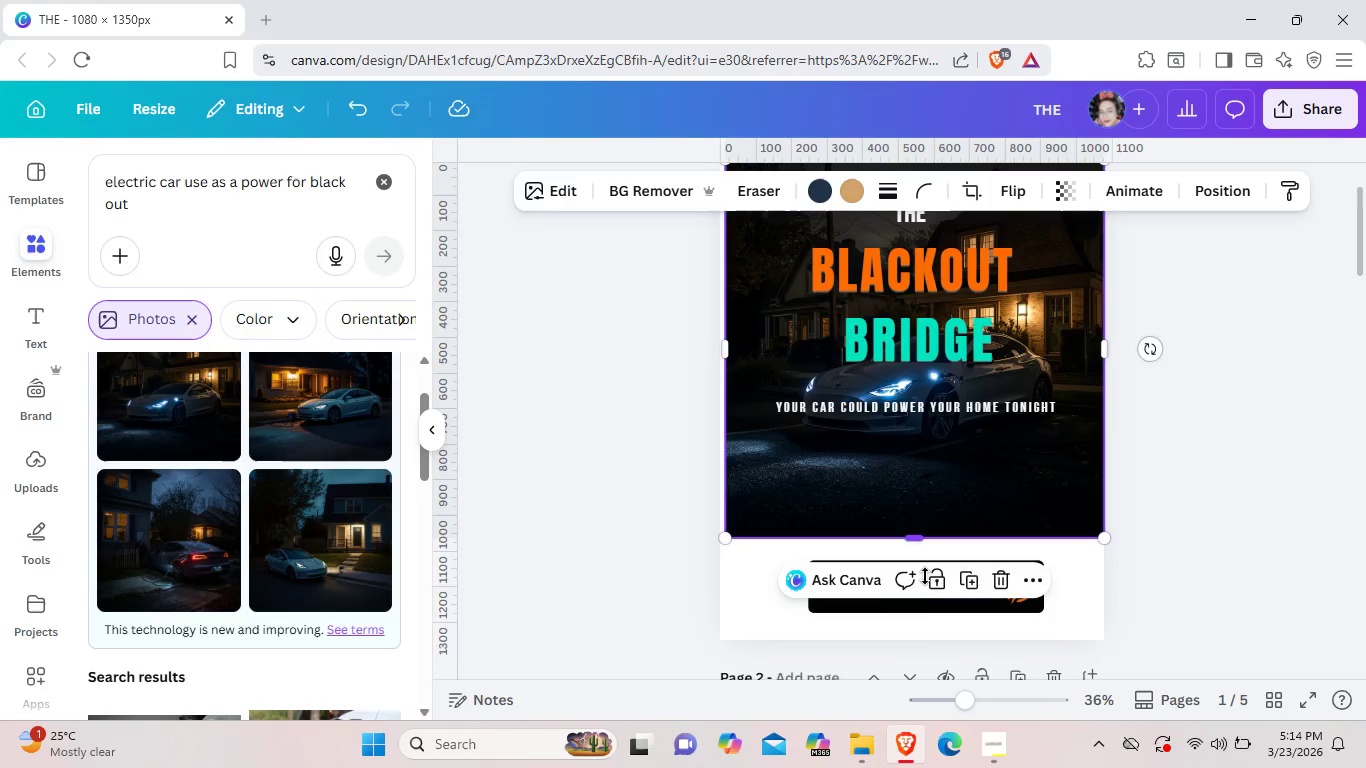 
left_click_drag(start_coordinate=[926, 536], to_coordinate=[930, 647])
 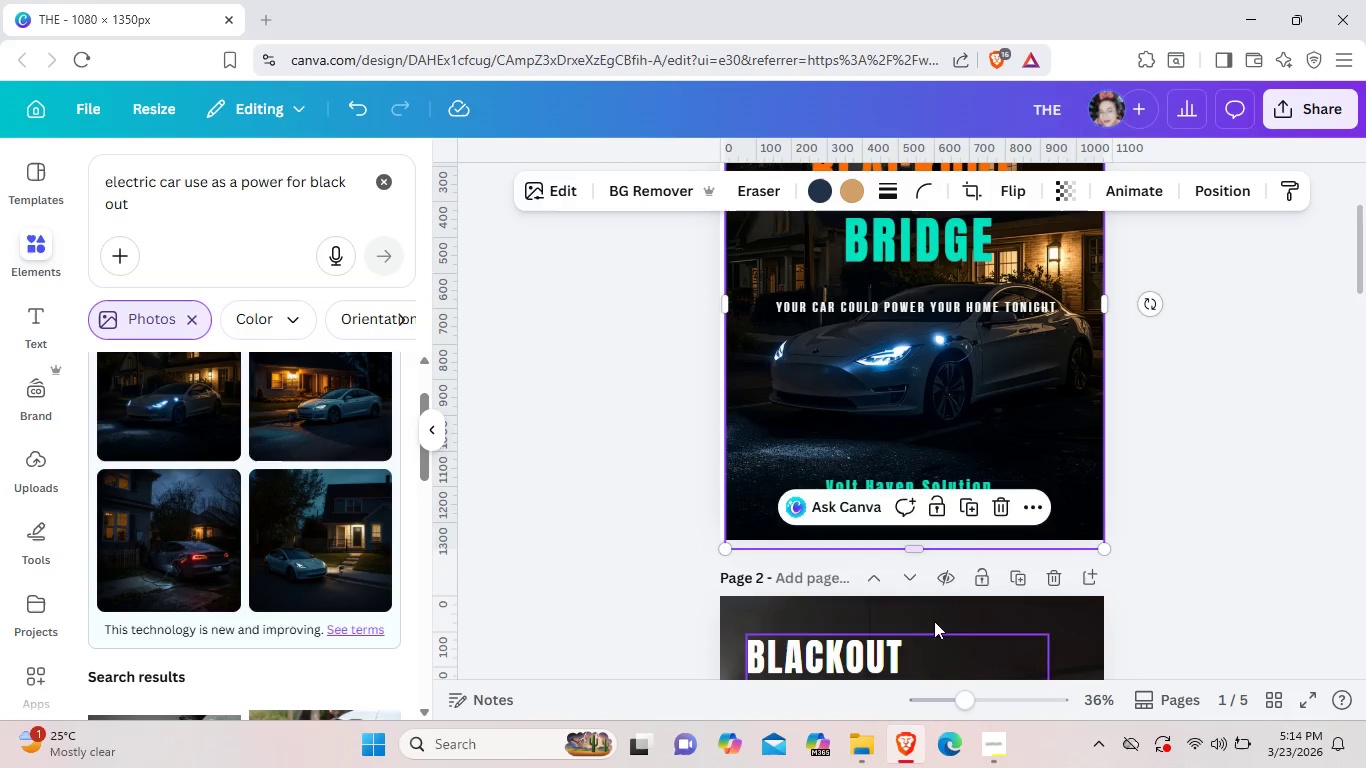 
scroll: coordinate [930, 647], scroll_direction: down, amount: 1.0
 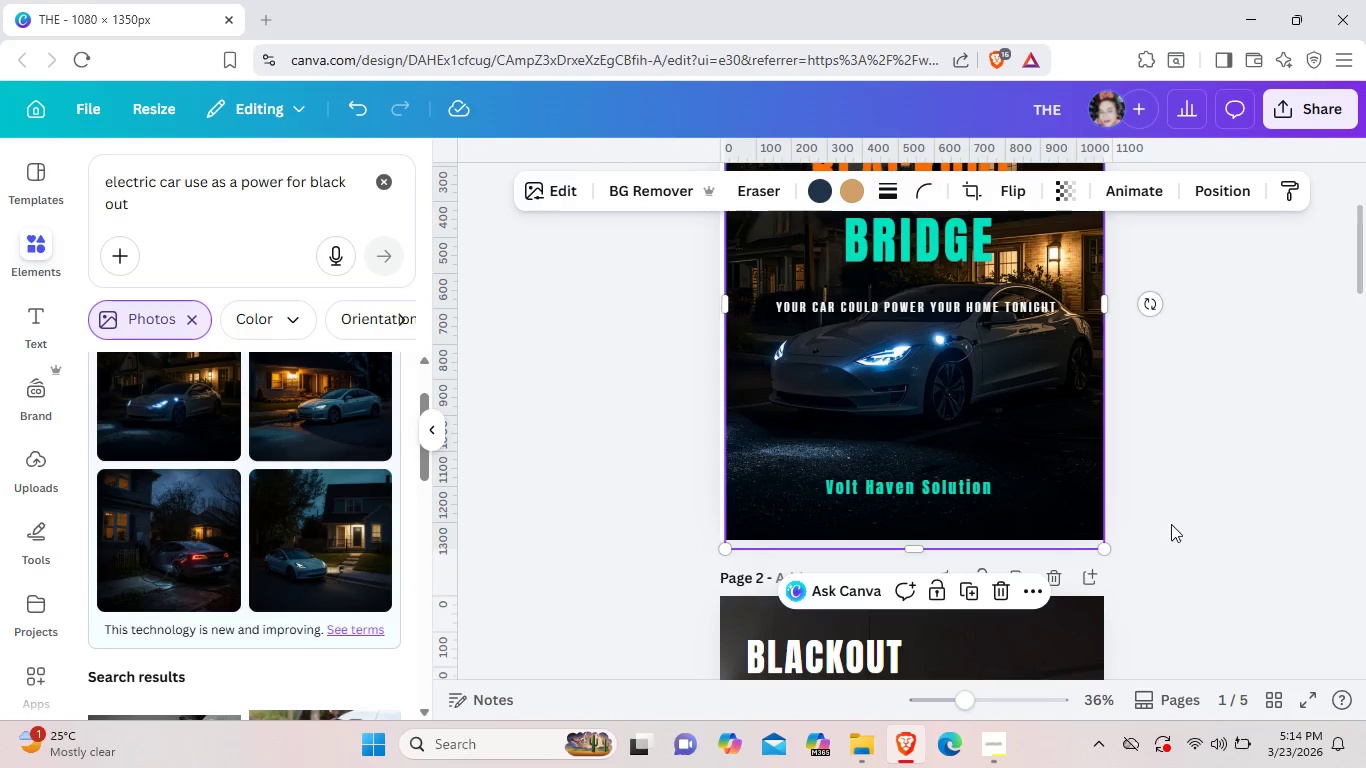 
left_click([1171, 524])
 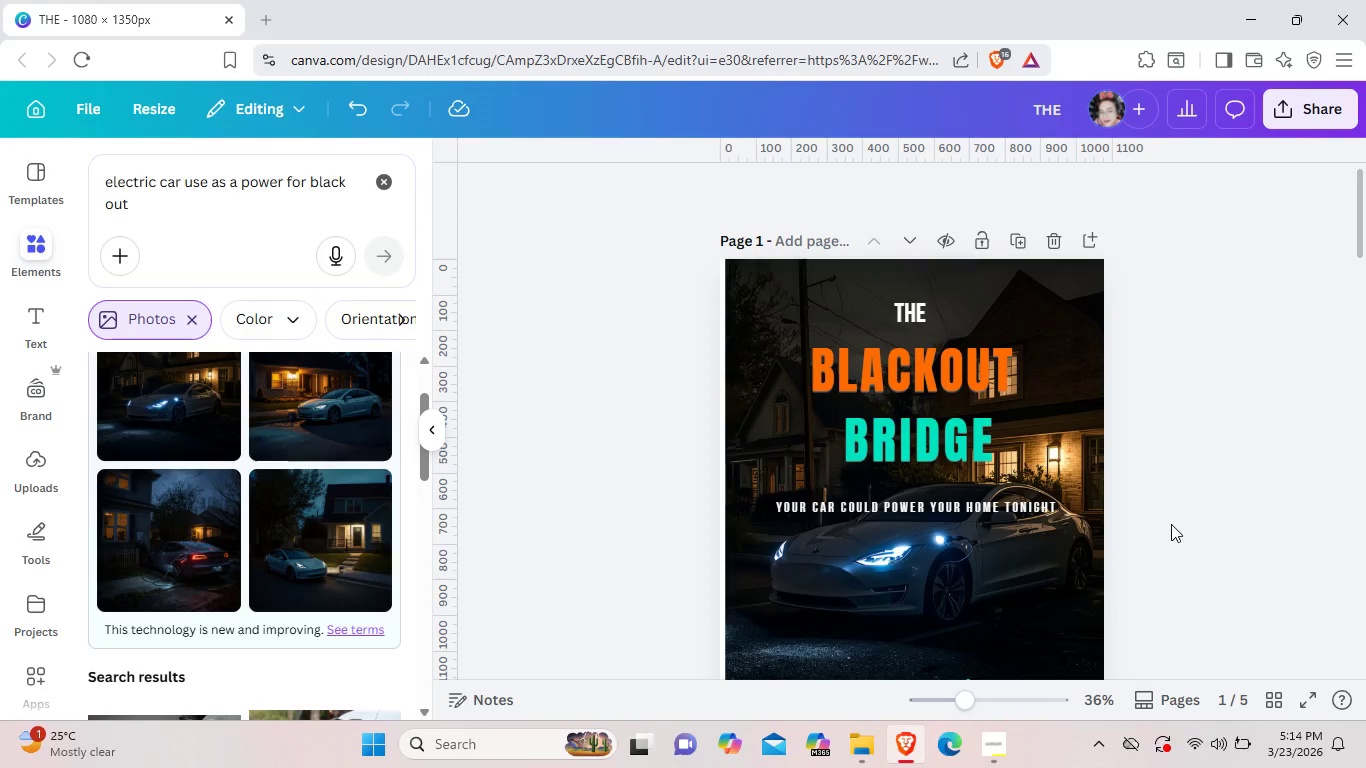 
scroll: coordinate [1171, 524], scroll_direction: up, amount: 2.0
 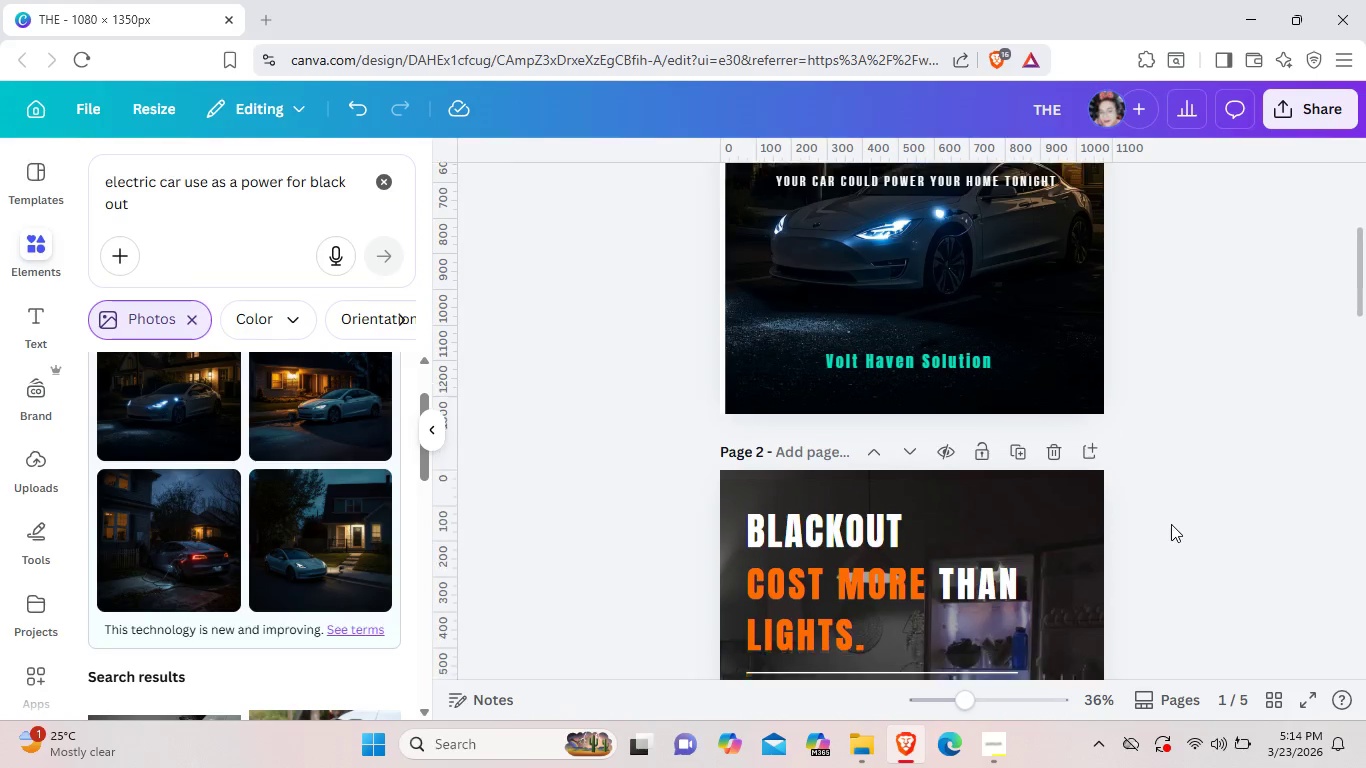 
scroll: coordinate [1171, 524], scroll_direction: down, amount: 5.0
 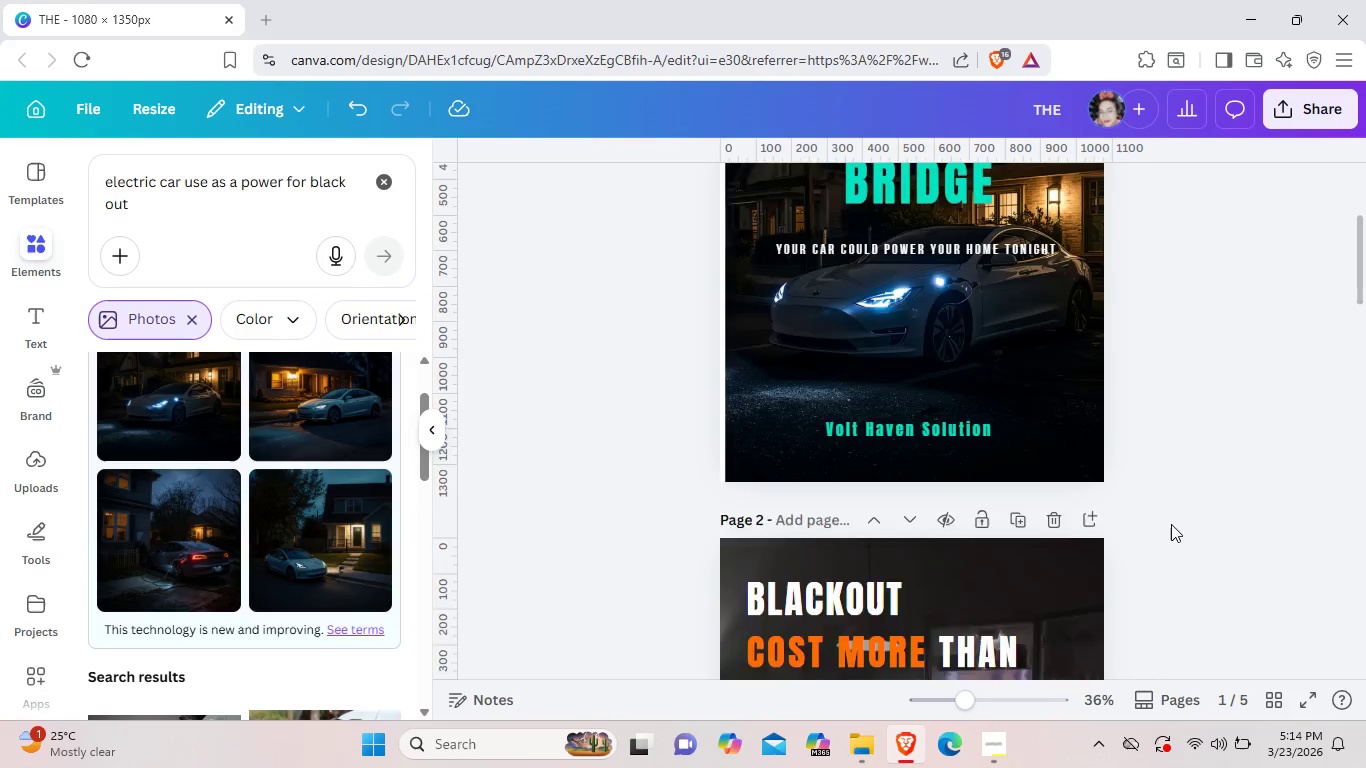 
scroll: coordinate [1171, 524], scroll_direction: up, amount: 5.0
 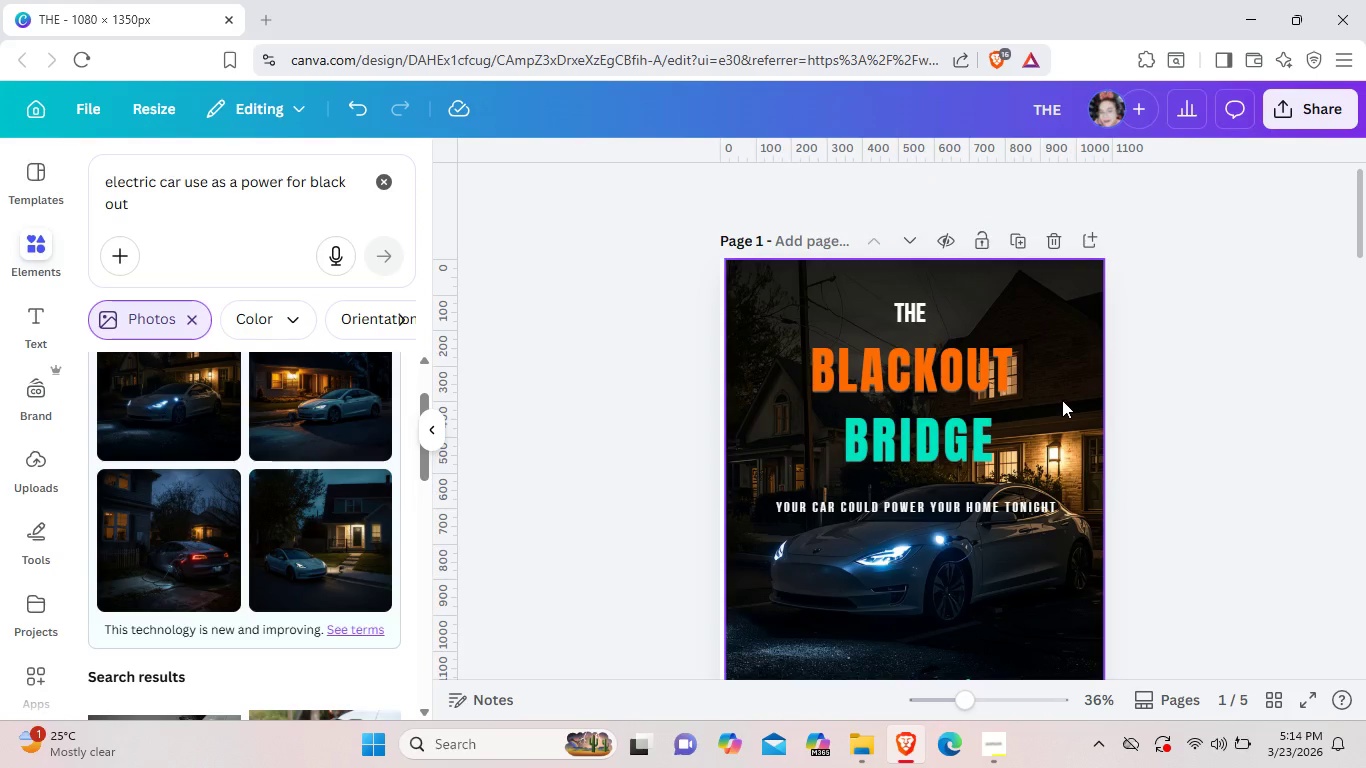 
right_click([1062, 400])
 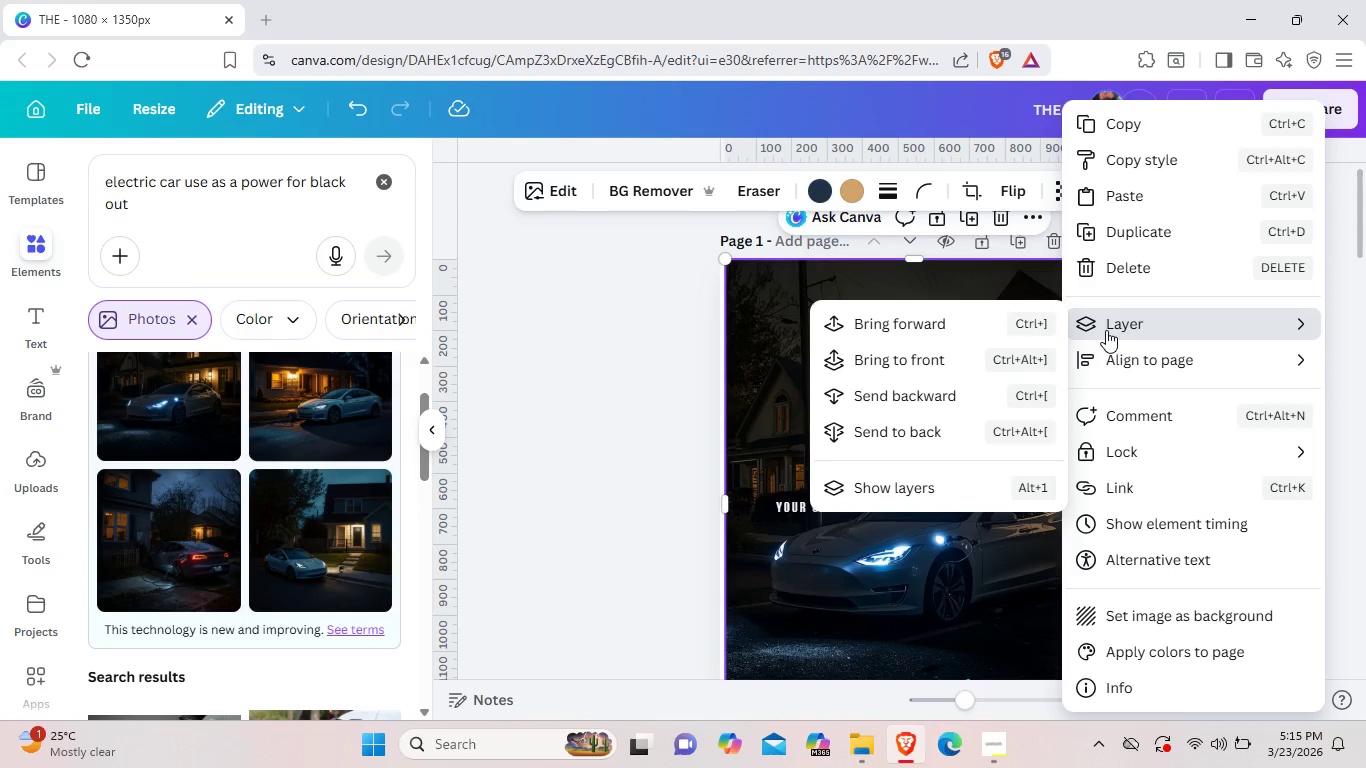 
wait(9.84)
 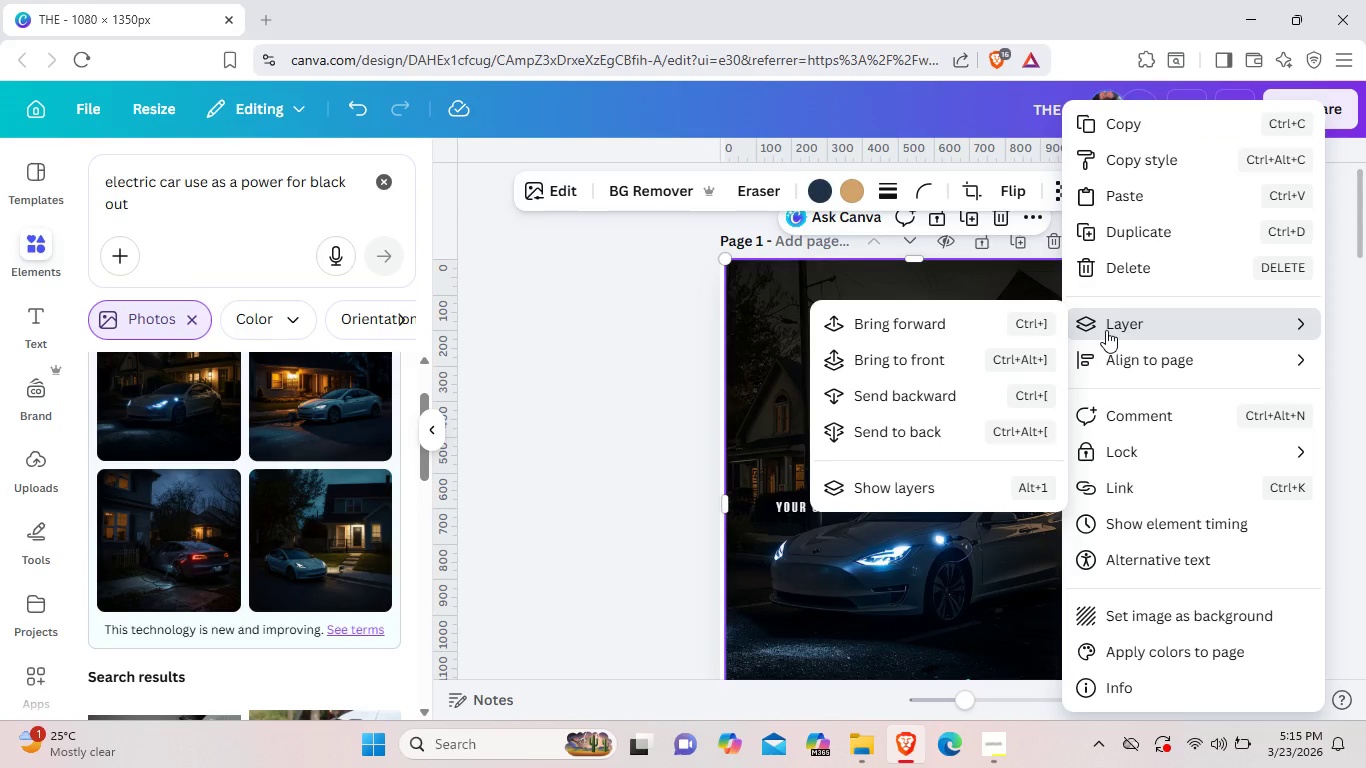 
left_click([963, 400])
 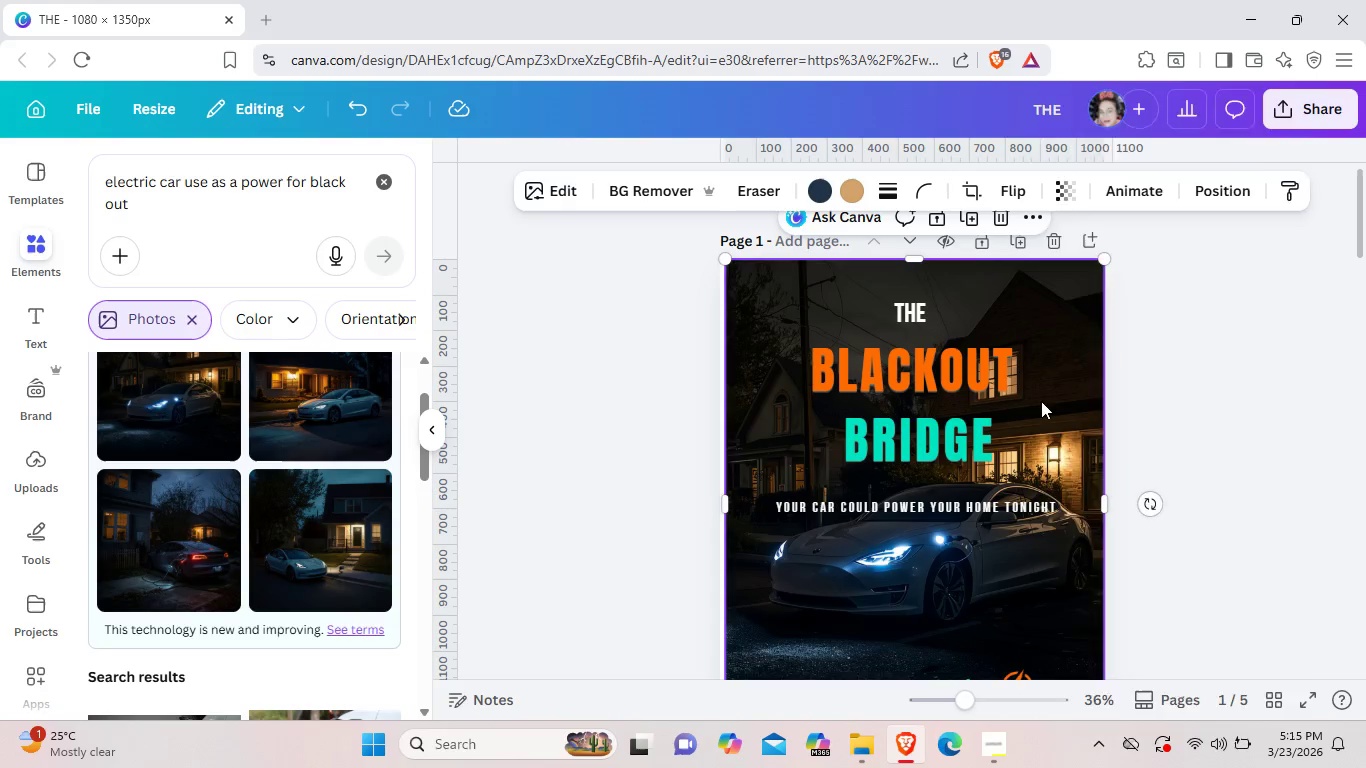 
right_click([1041, 401])
 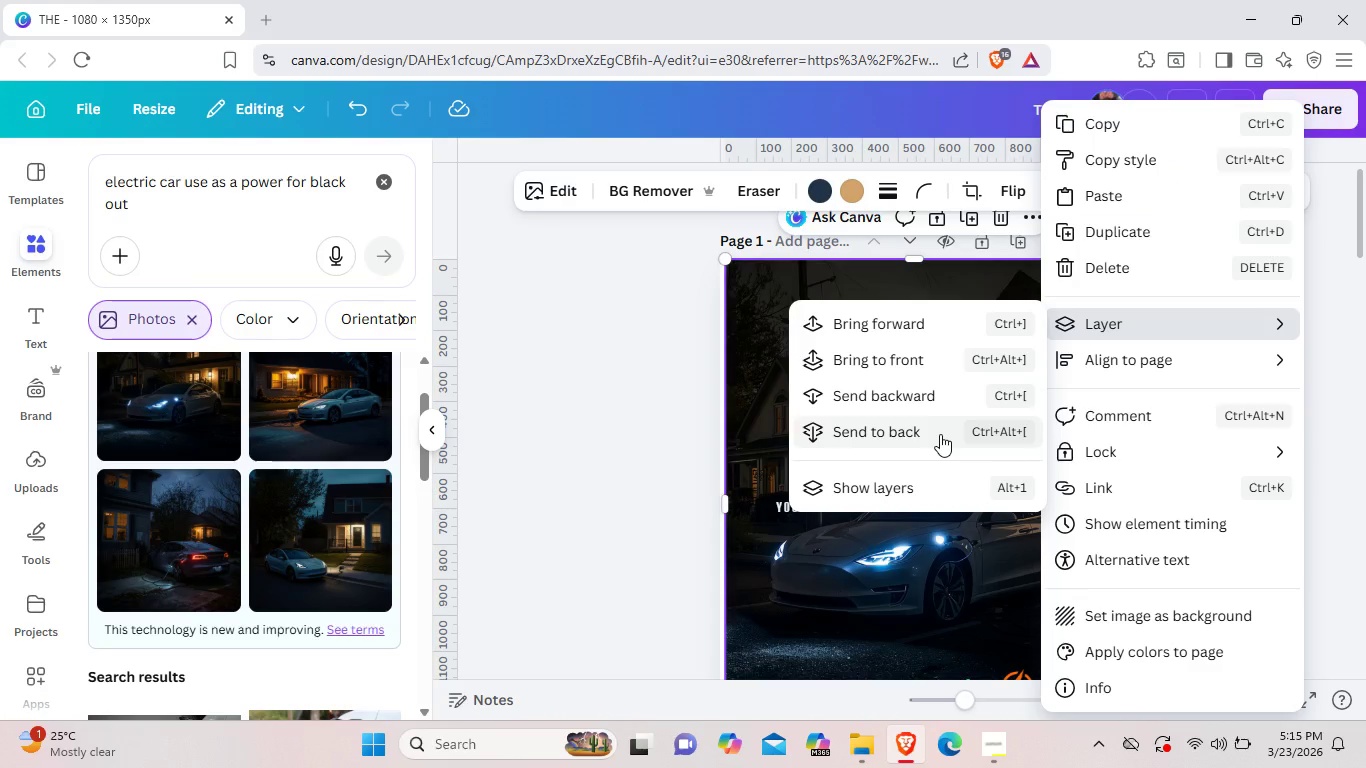 
wait(5.78)
 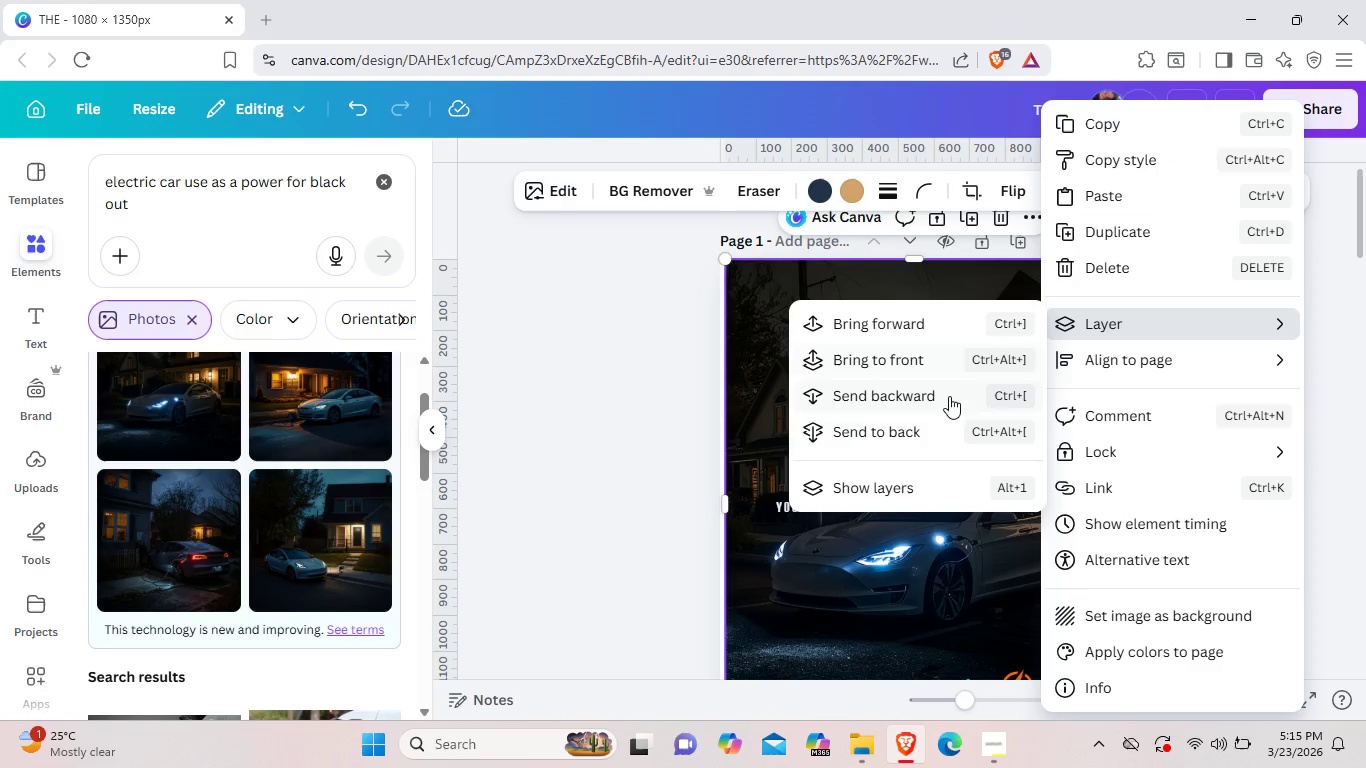 
left_click([940, 434])
 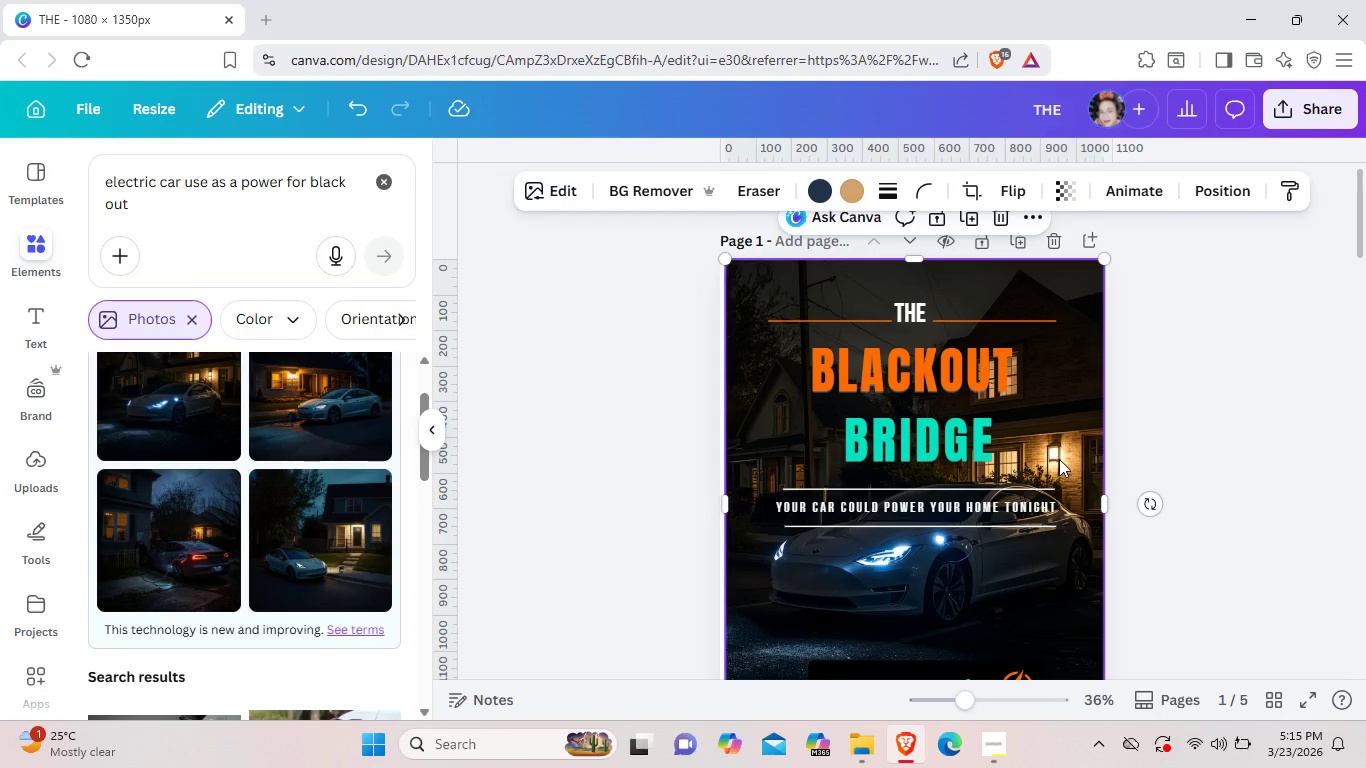 
right_click([1059, 459])
 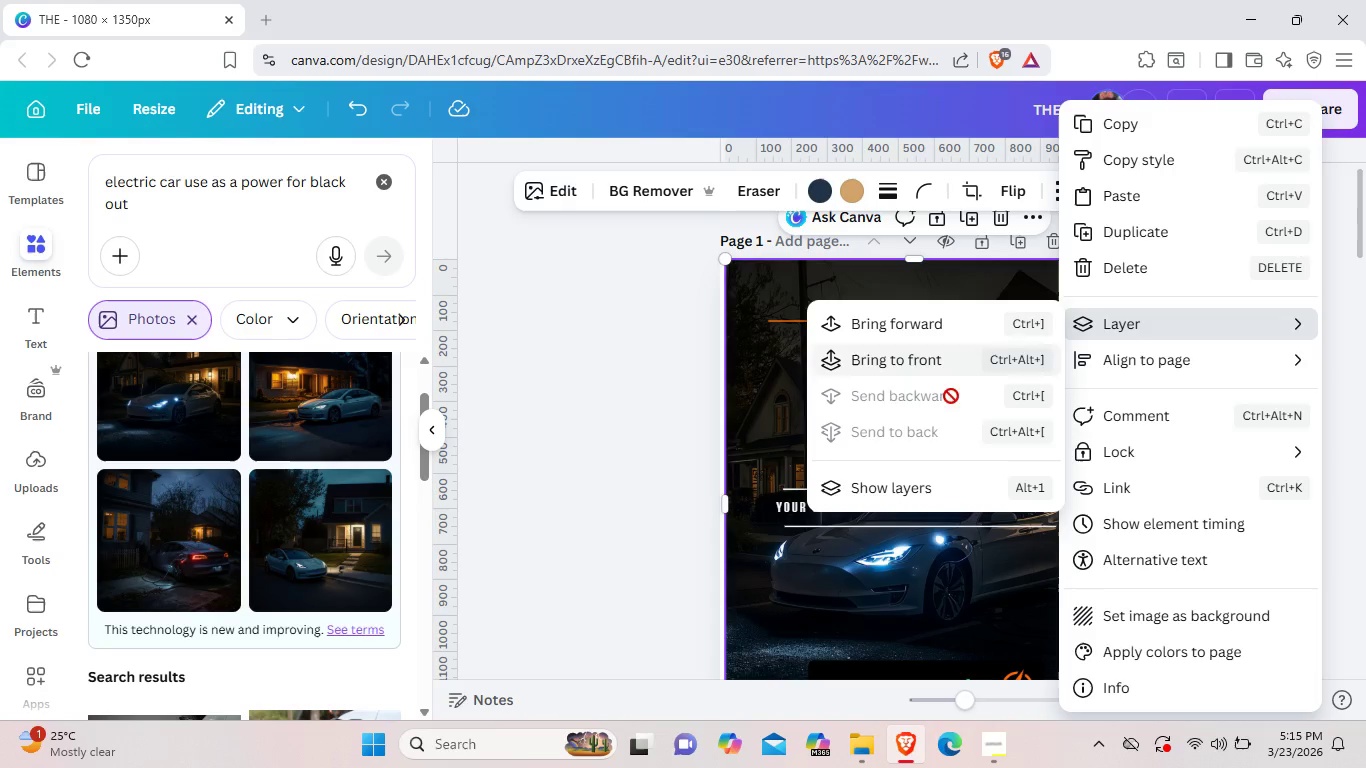 
left_click([965, 570])
 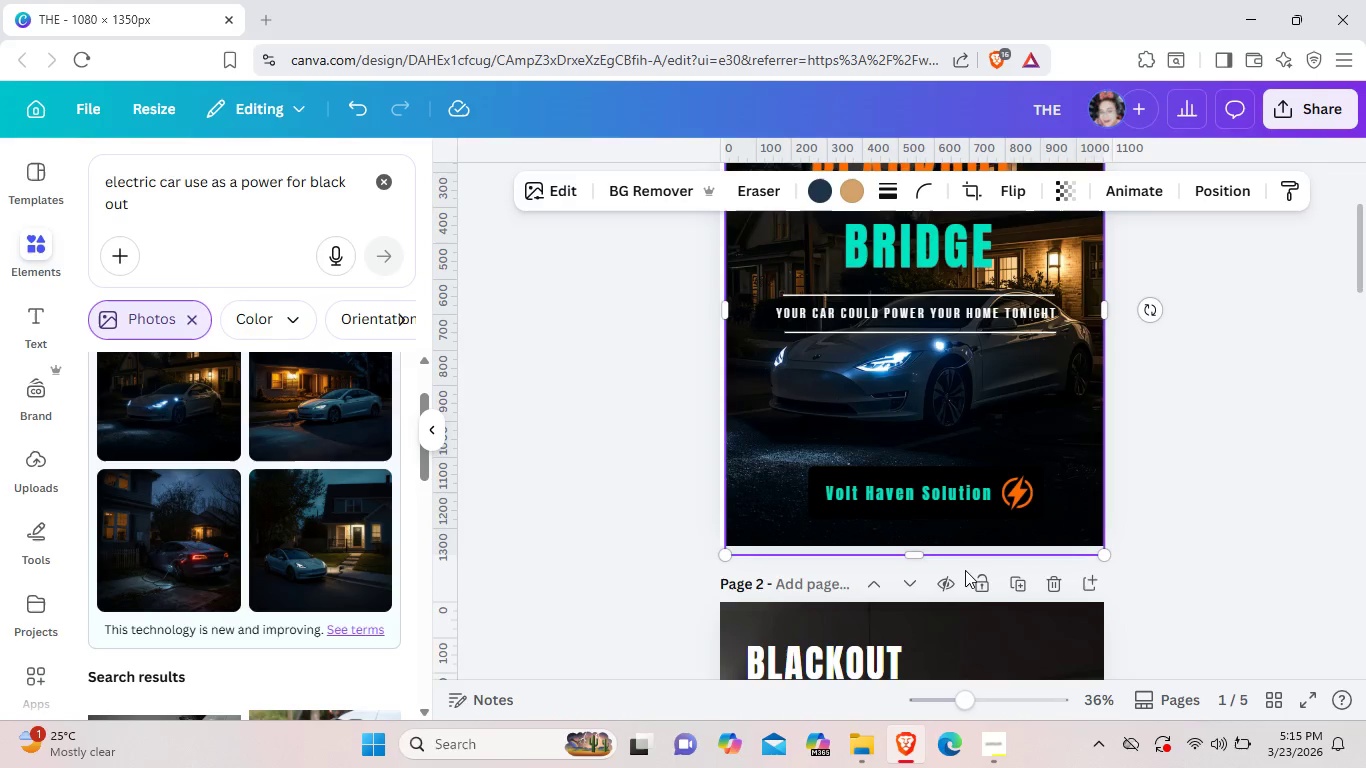 
scroll: coordinate [965, 570], scroll_direction: down, amount: 2.0
 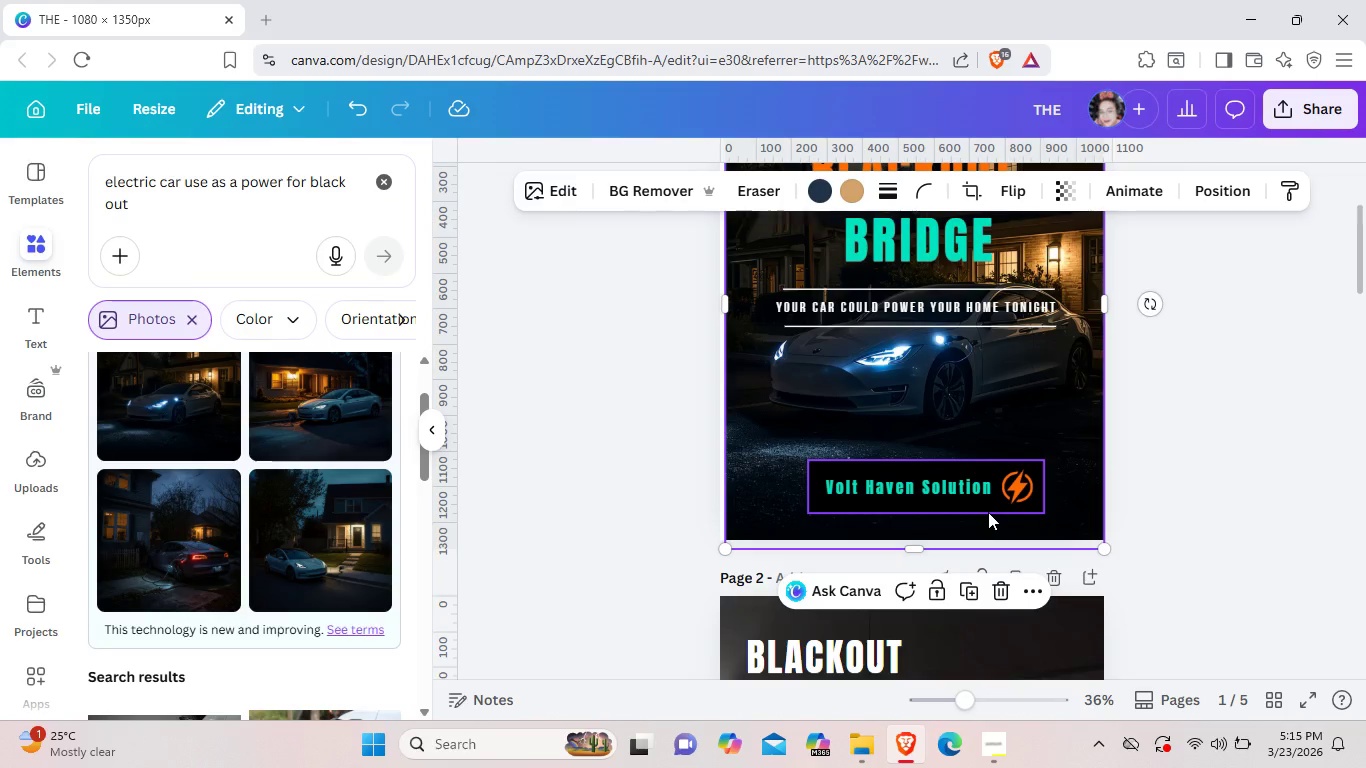 
left_click([988, 512])
 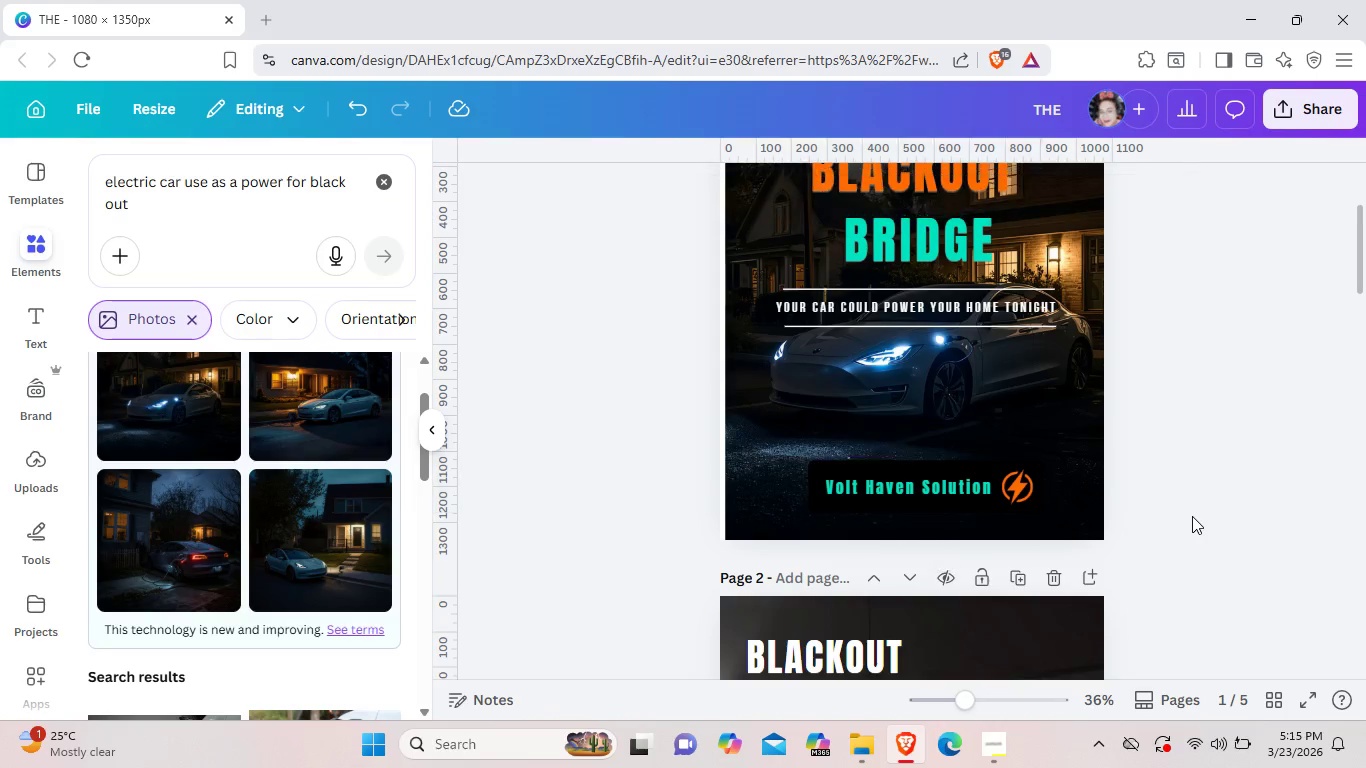 
left_click([1192, 516])
 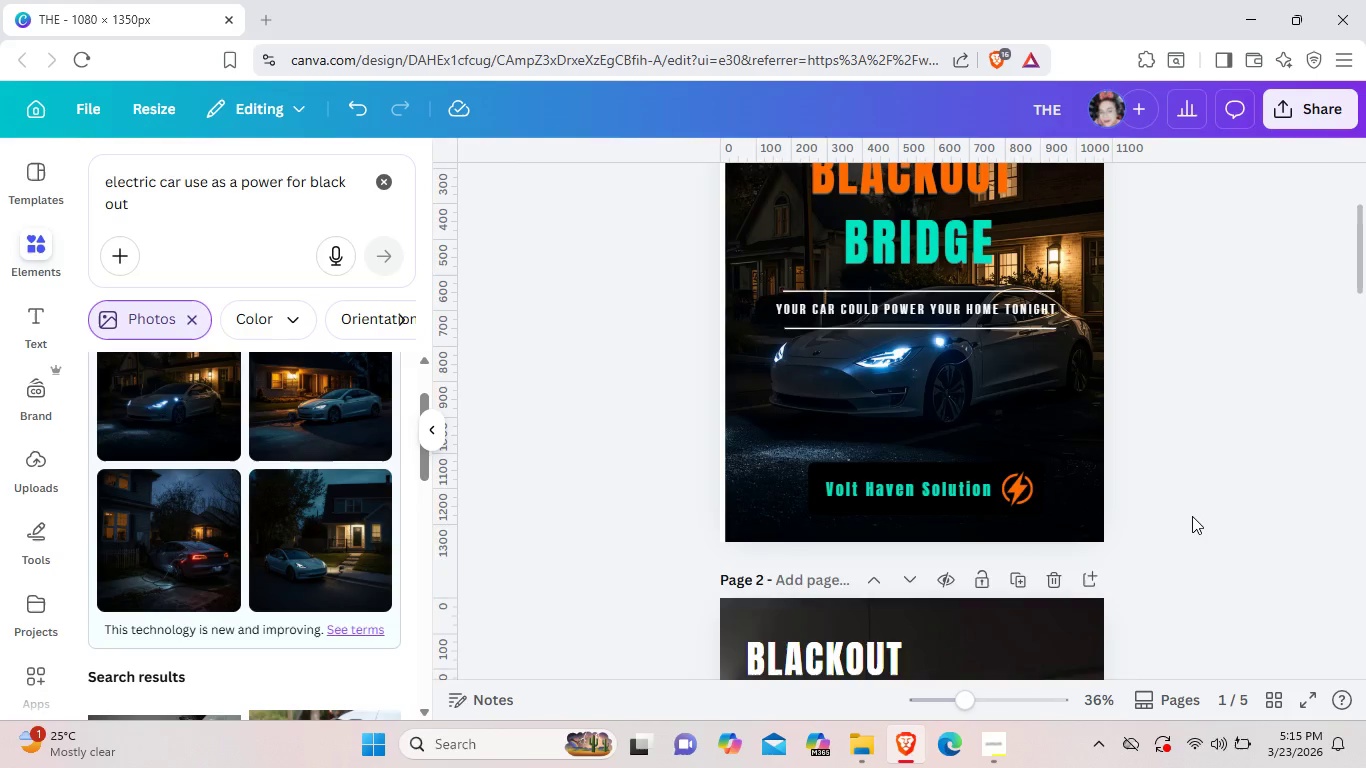 
scroll: coordinate [1192, 516], scroll_direction: up, amount: 3.0
 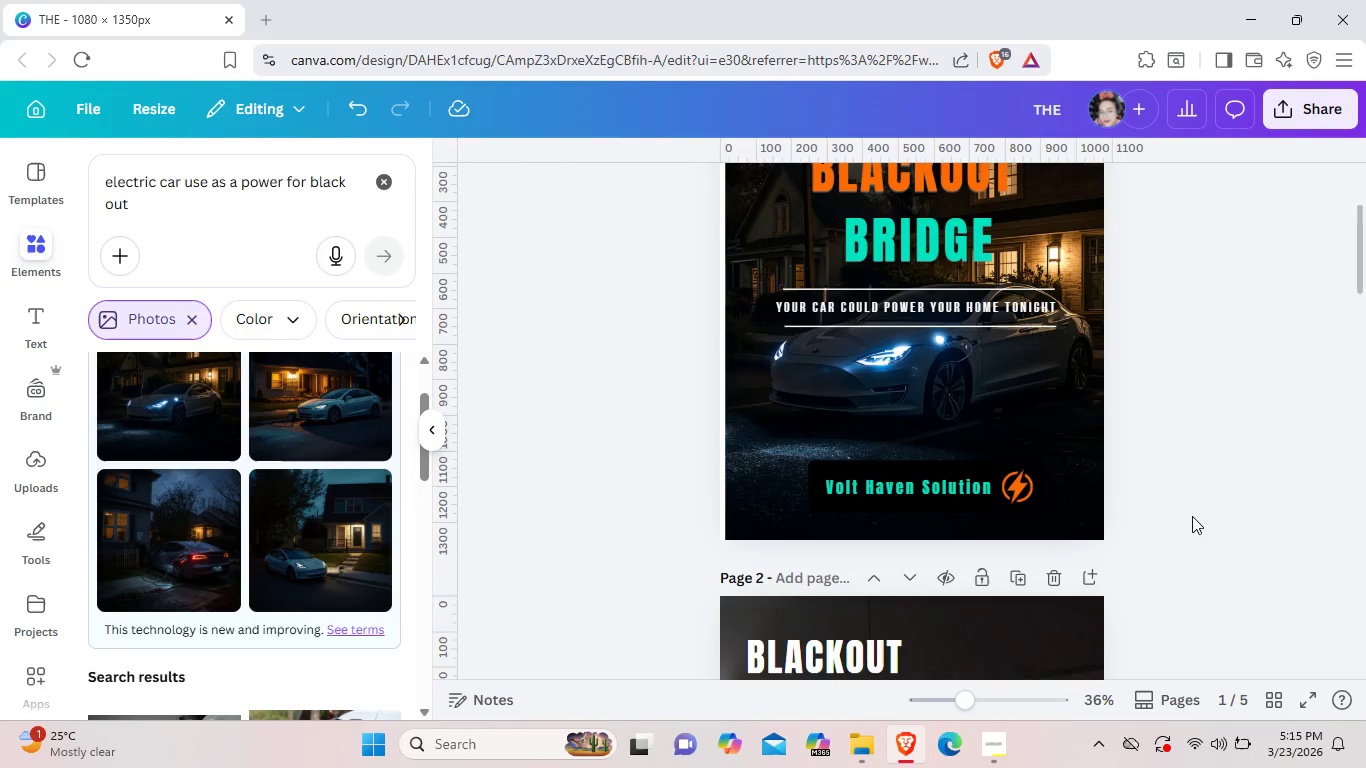 
scroll: coordinate [1192, 516], scroll_direction: down, amount: 12.0
 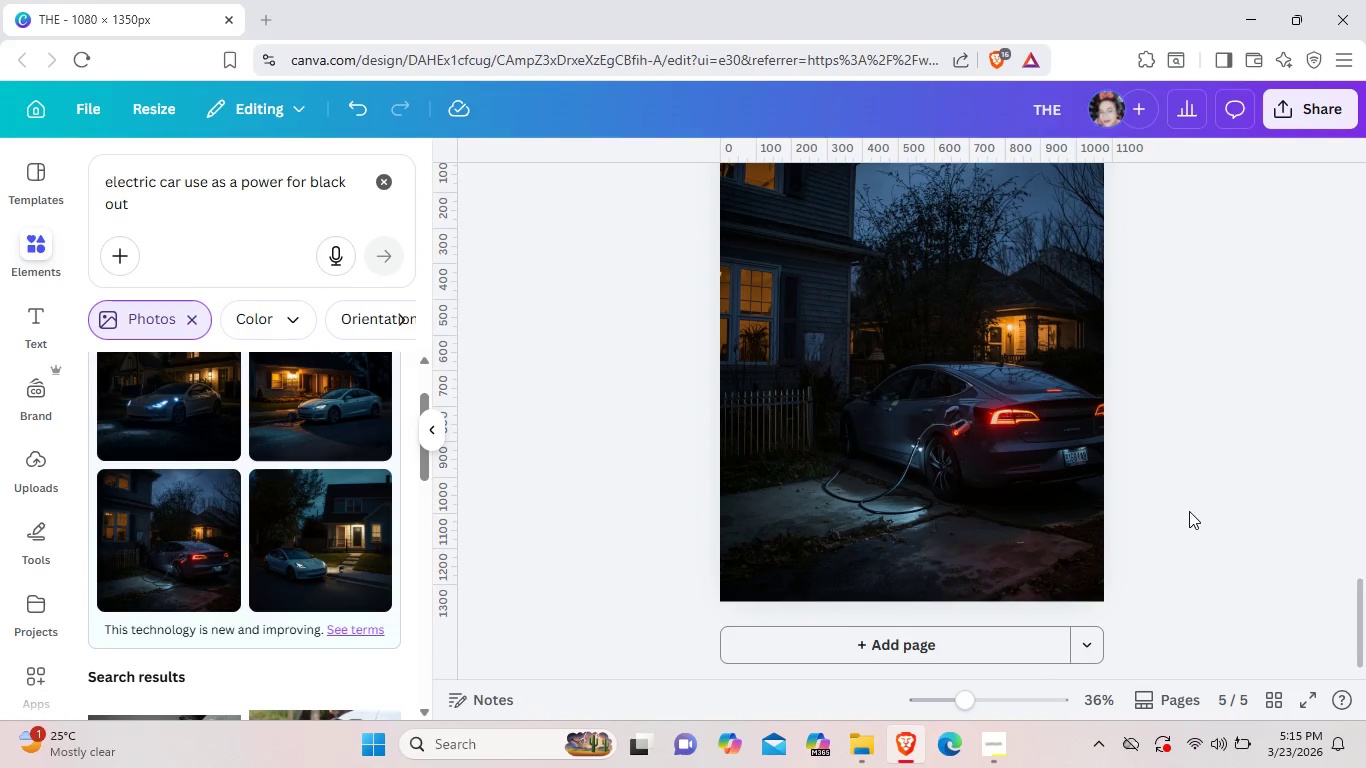 
scroll: coordinate [1189, 511], scroll_direction: up, amount: 2.0
 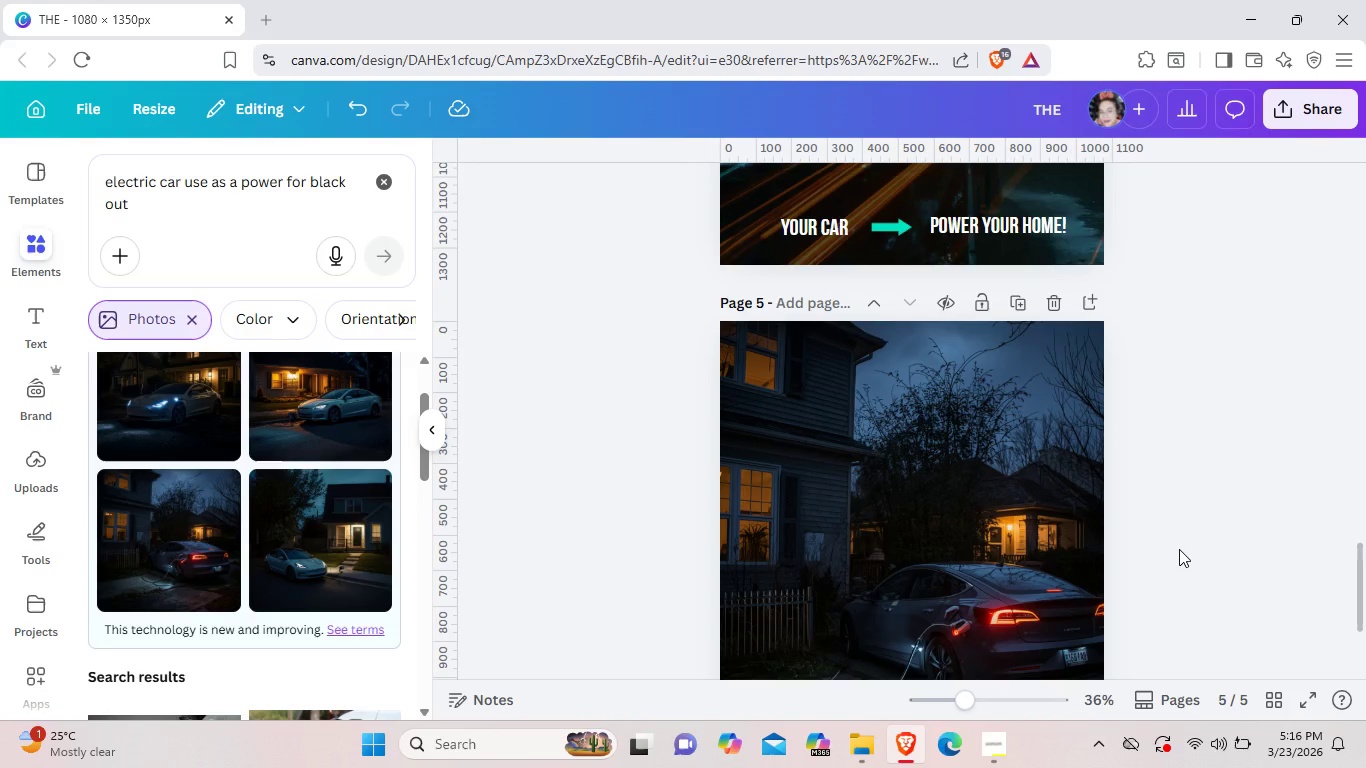 
wait(26.48)
 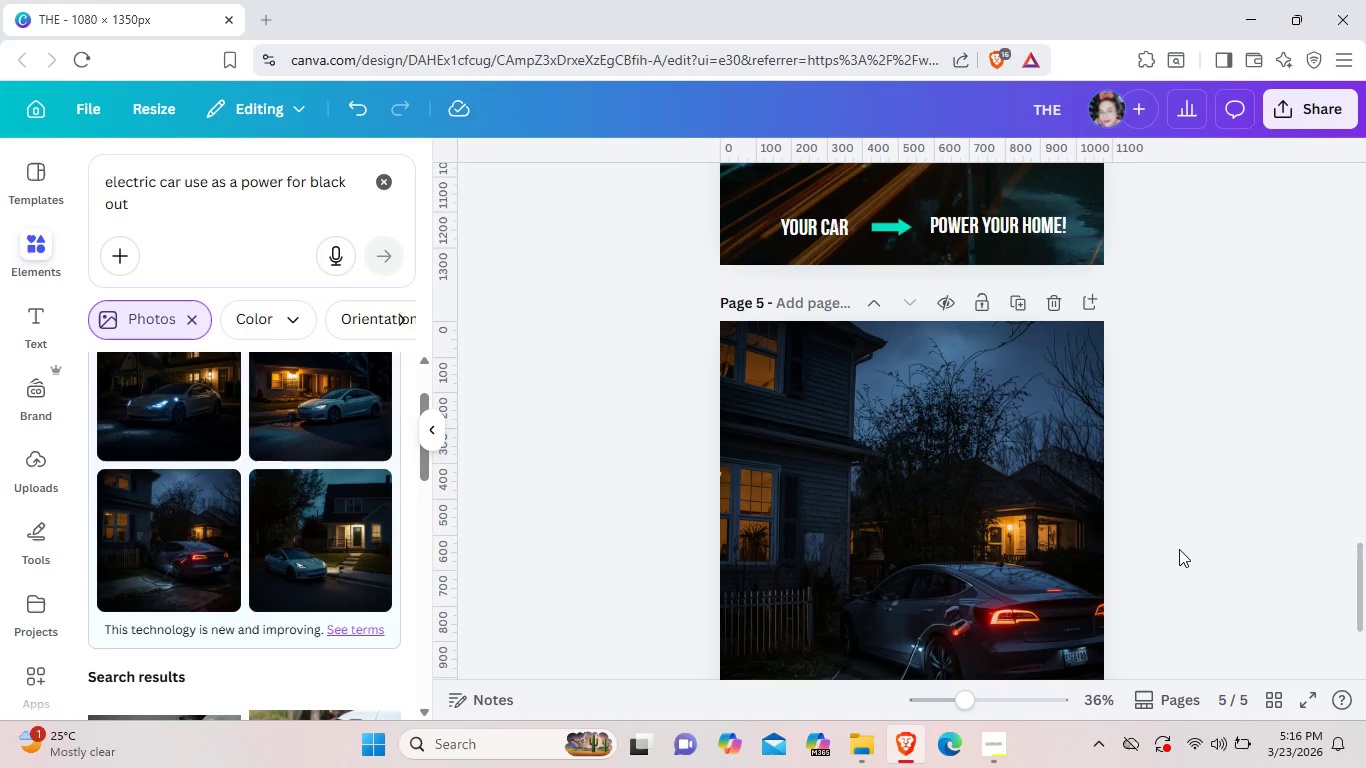 
scroll: coordinate [872, 583], scroll_direction: up, amount: 4.0
 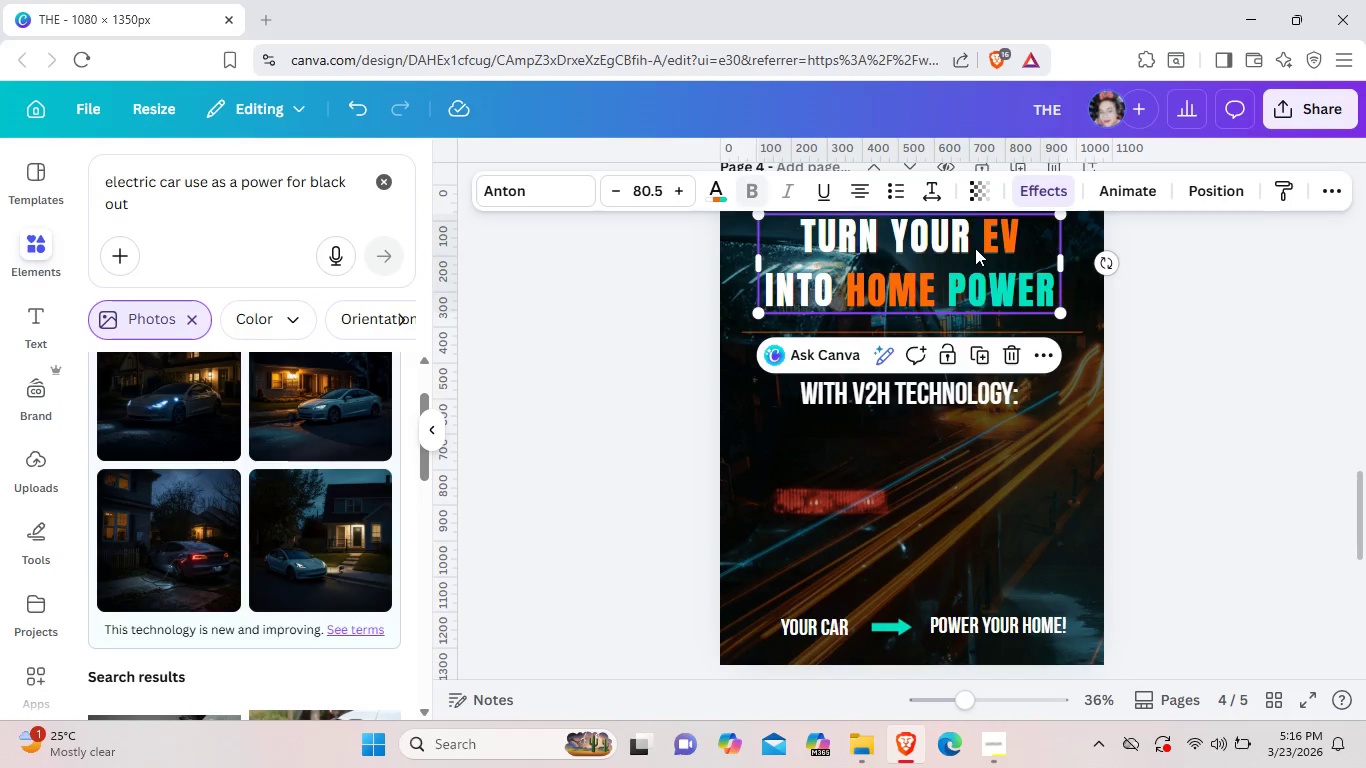 
left_click([975, 248])
 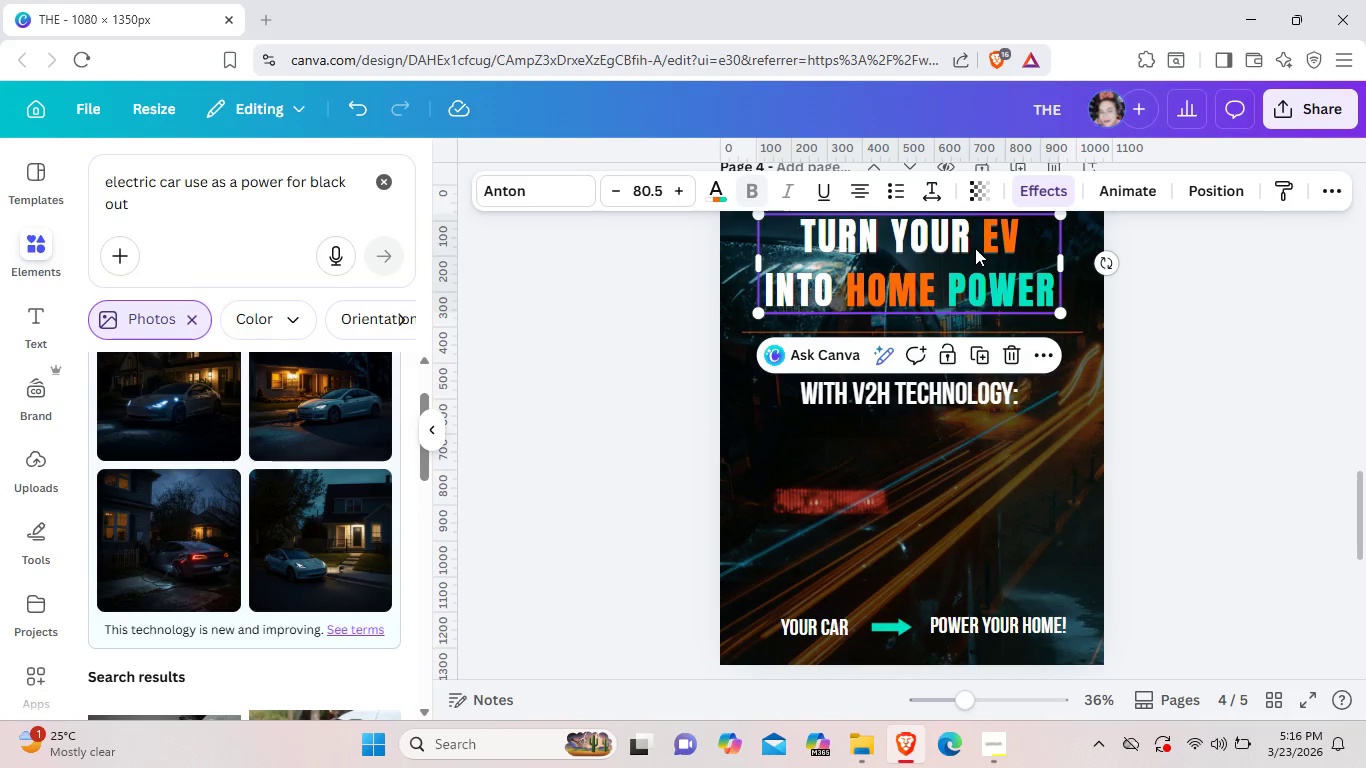 
key(Control+C)
 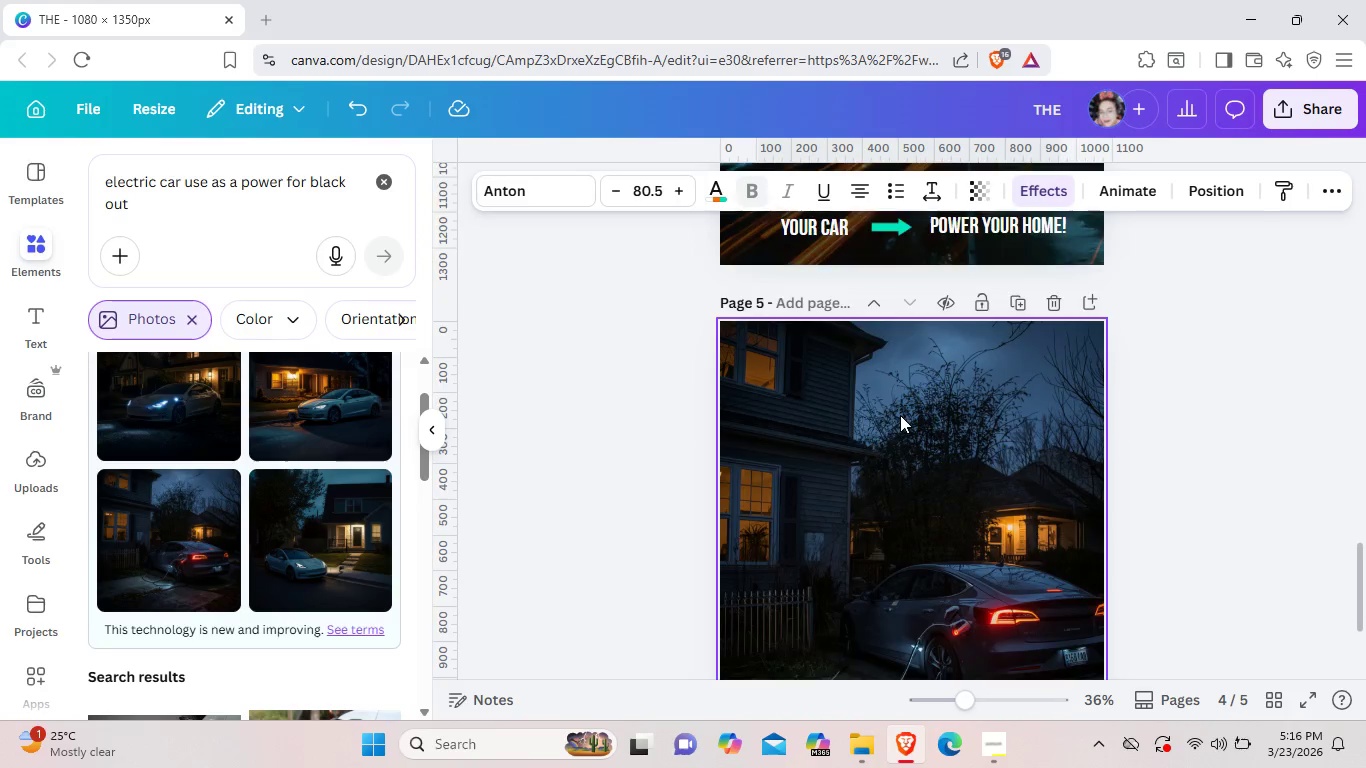 
scroll: coordinate [900, 415], scroll_direction: down, amount: 3.0
 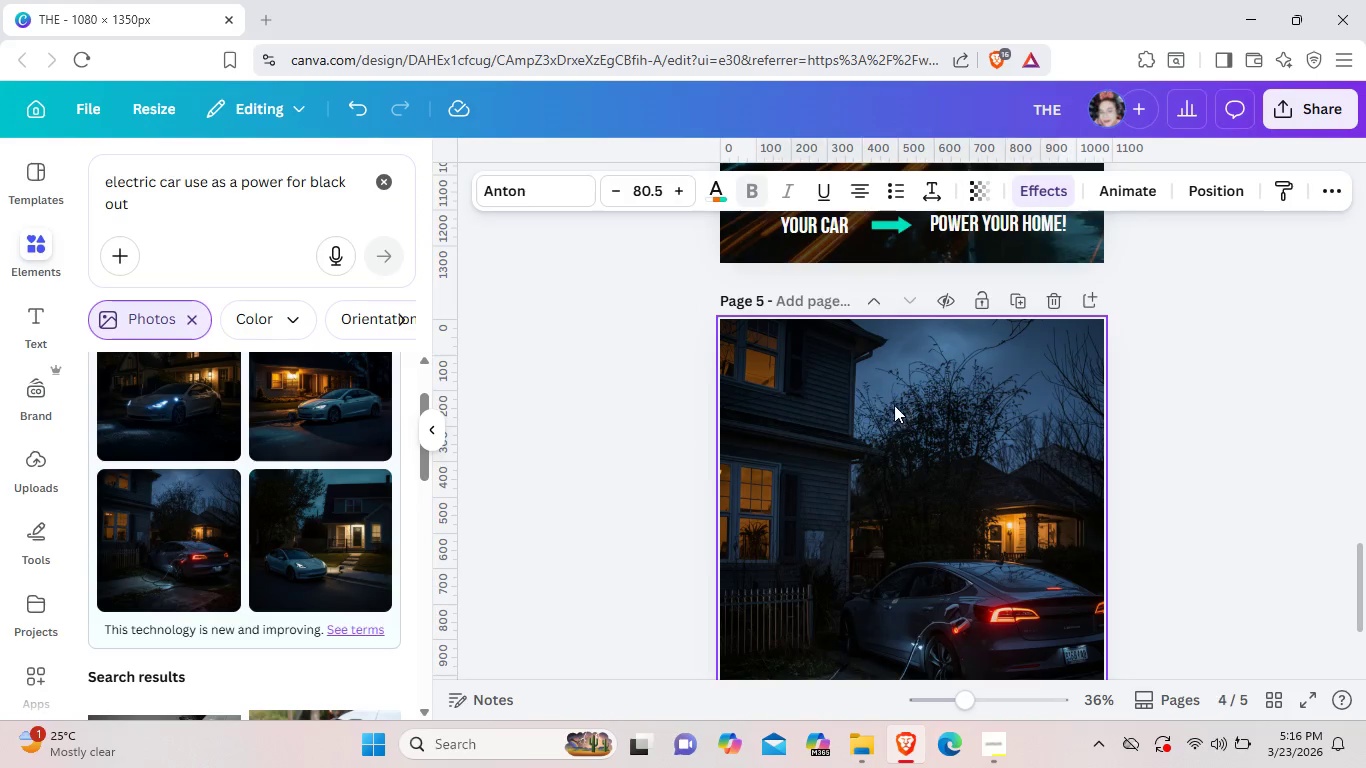 
scroll: coordinate [902, 403], scroll_direction: up, amount: 1.0
 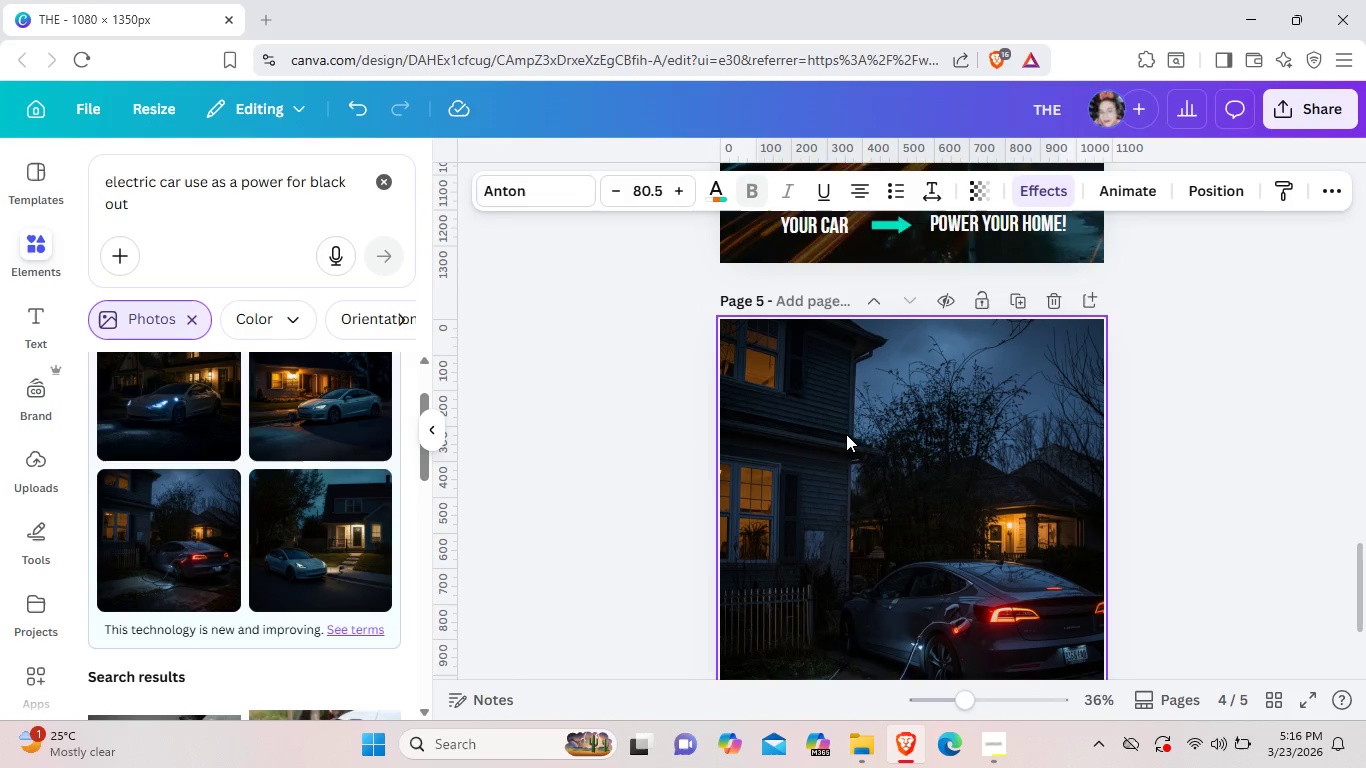 
key(Control+V)
 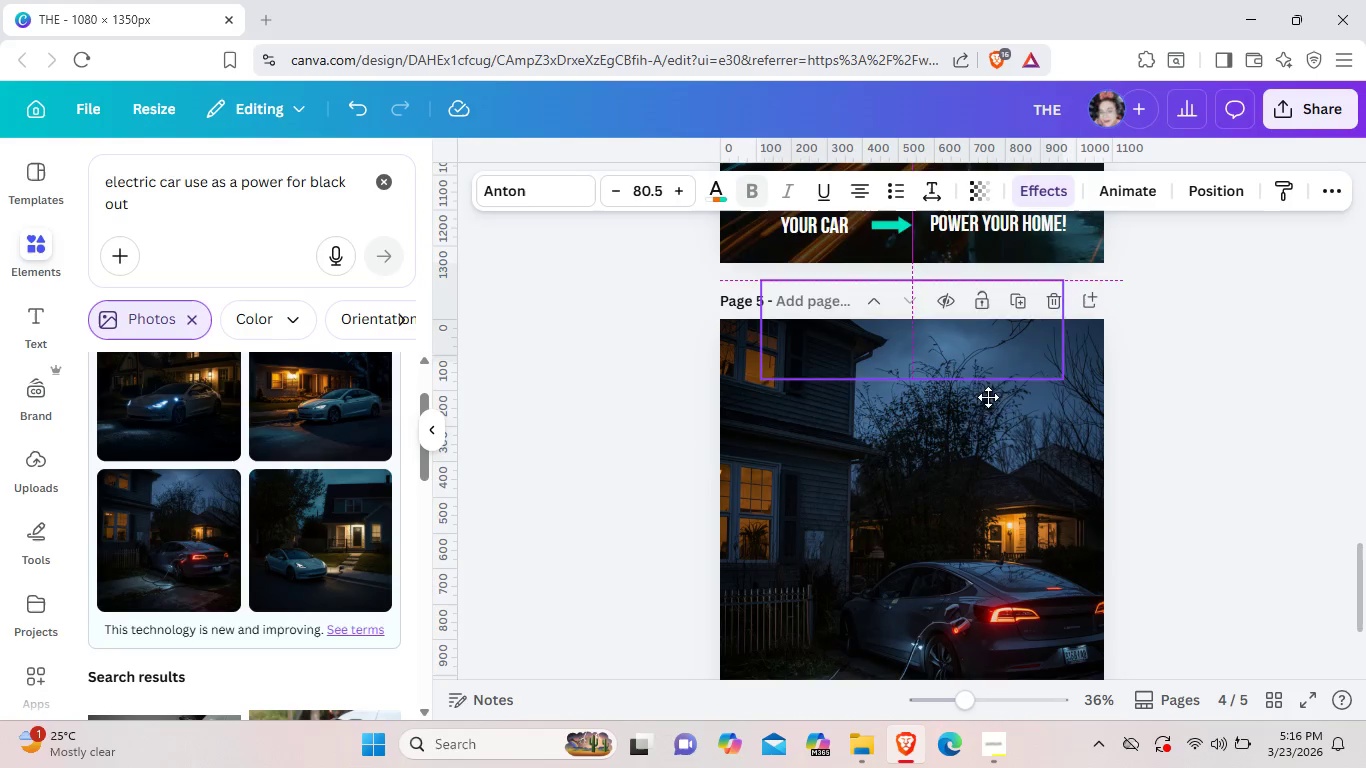 
left_click_drag(start_coordinate=[988, 230], to_coordinate=[995, 423])
 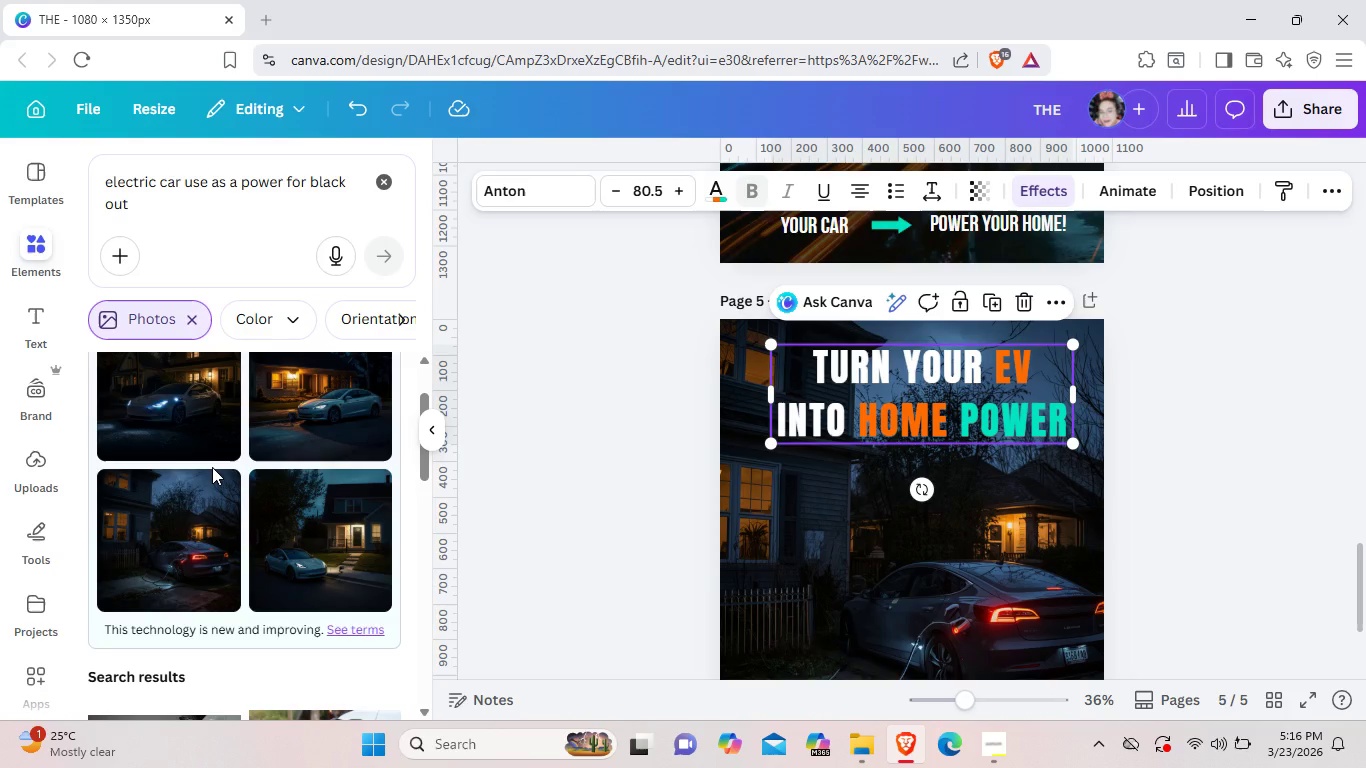 
wait(44.33)
 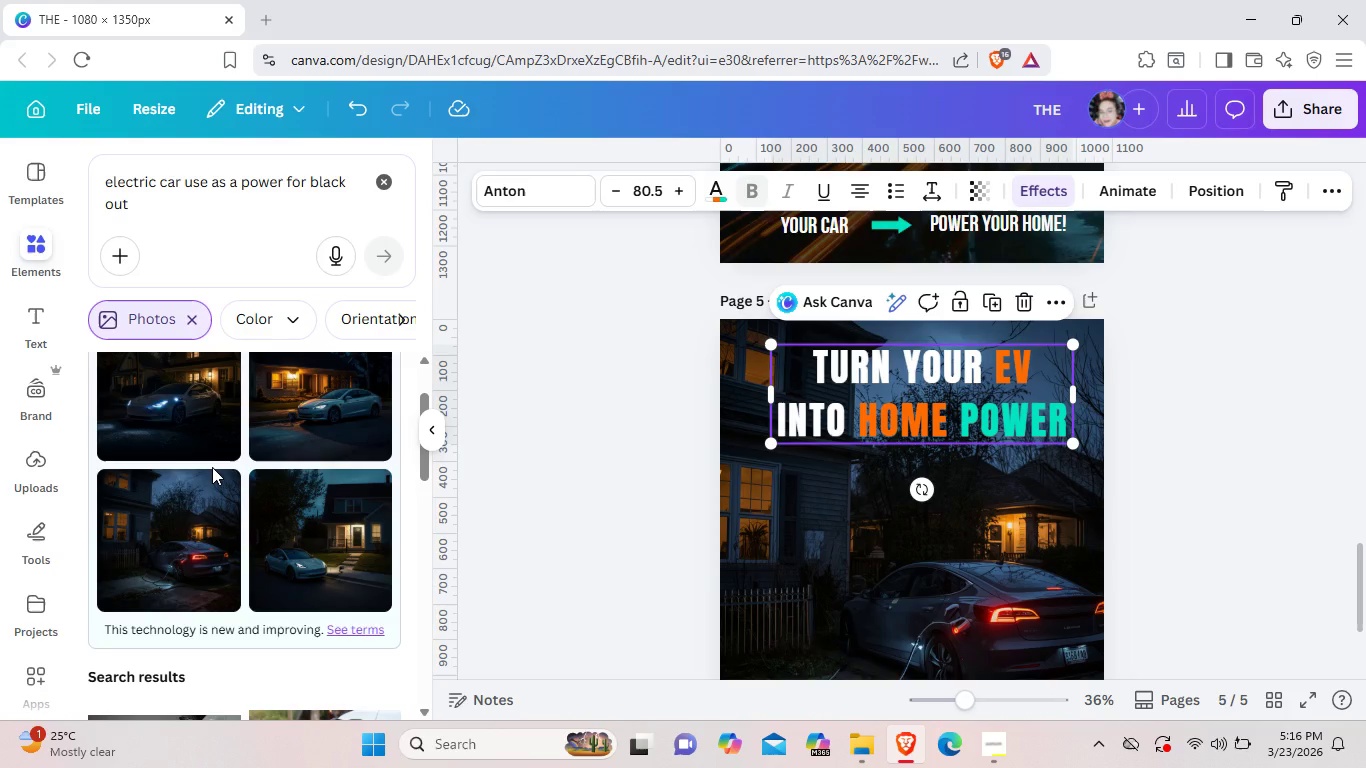 
scroll: coordinate [929, 520], scroll_direction: up, amount: 4.0
 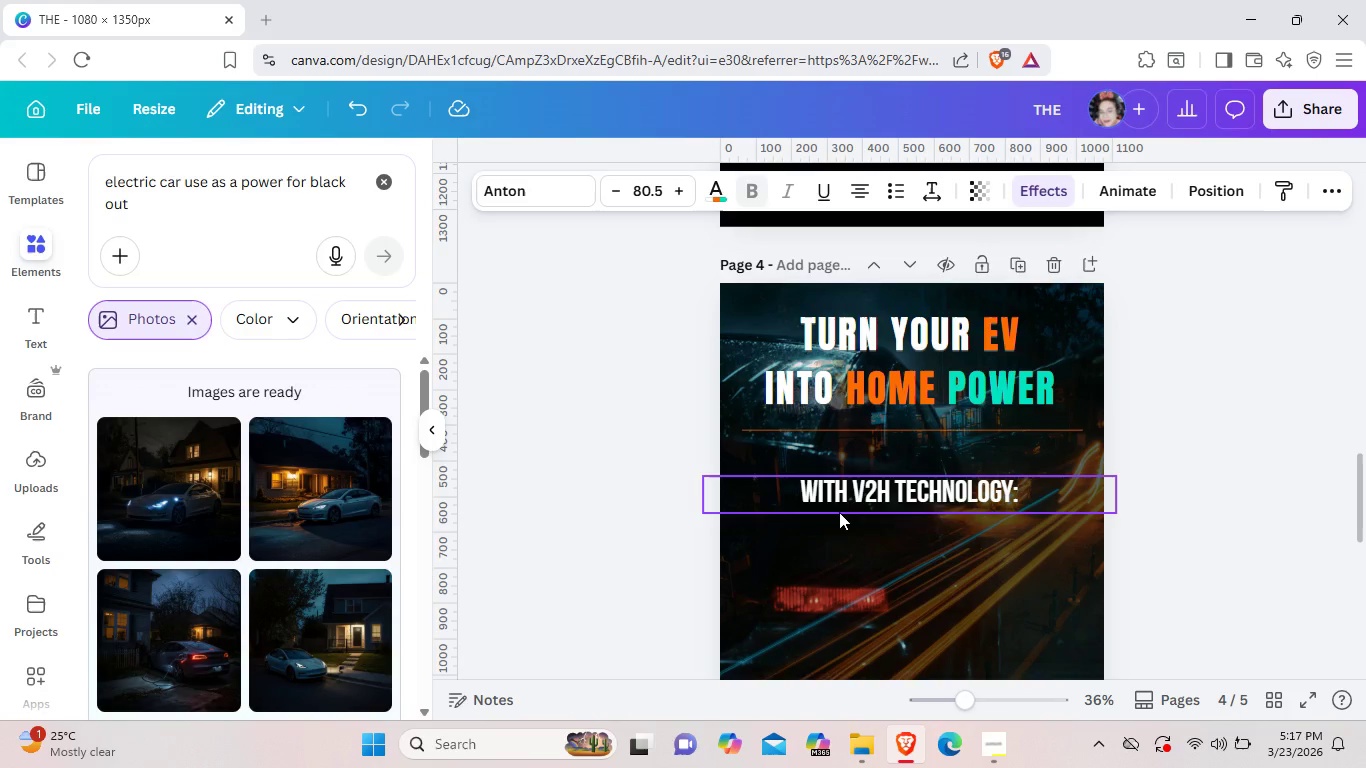 
wait(49.41)
 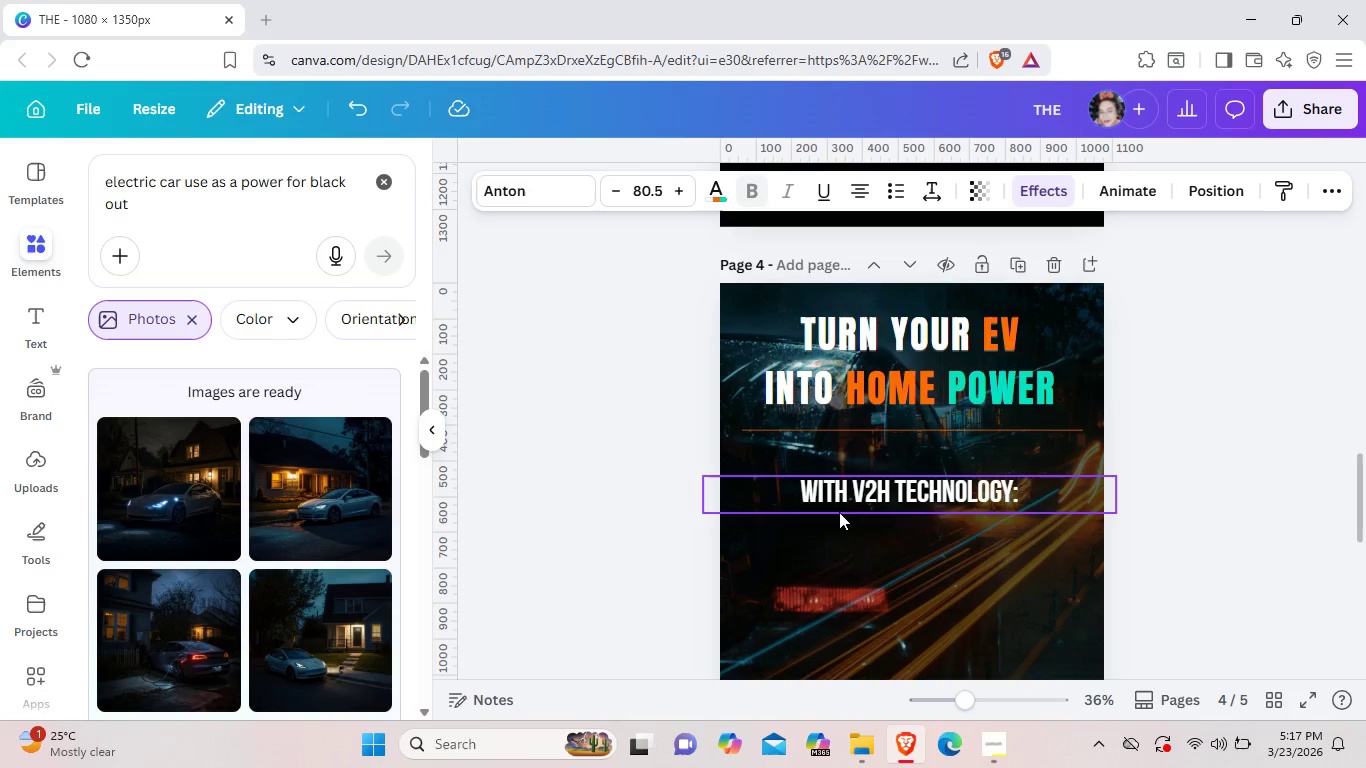 
scroll: coordinate [897, 518], scroll_direction: up, amount: 1.0
 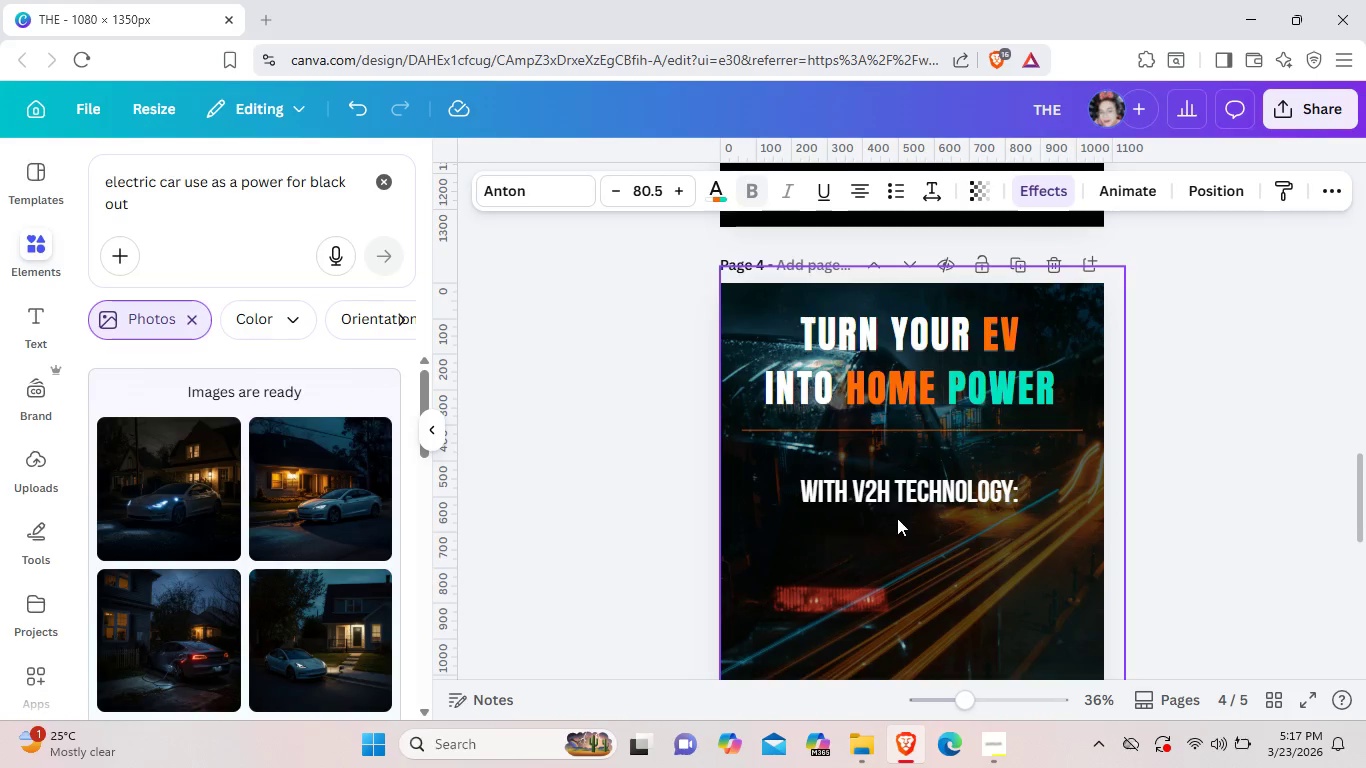 
scroll: coordinate [897, 518], scroll_direction: down, amount: 1.0
 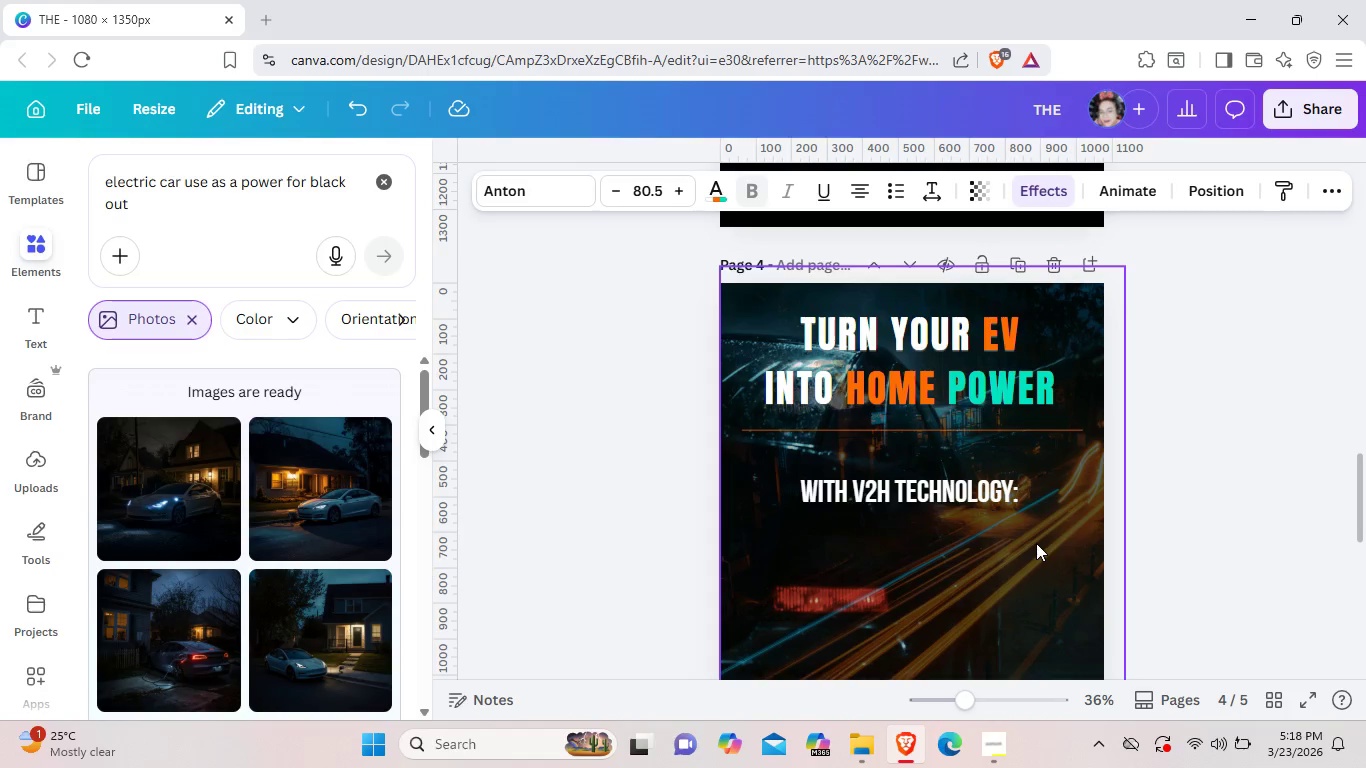 
wait(17.45)
 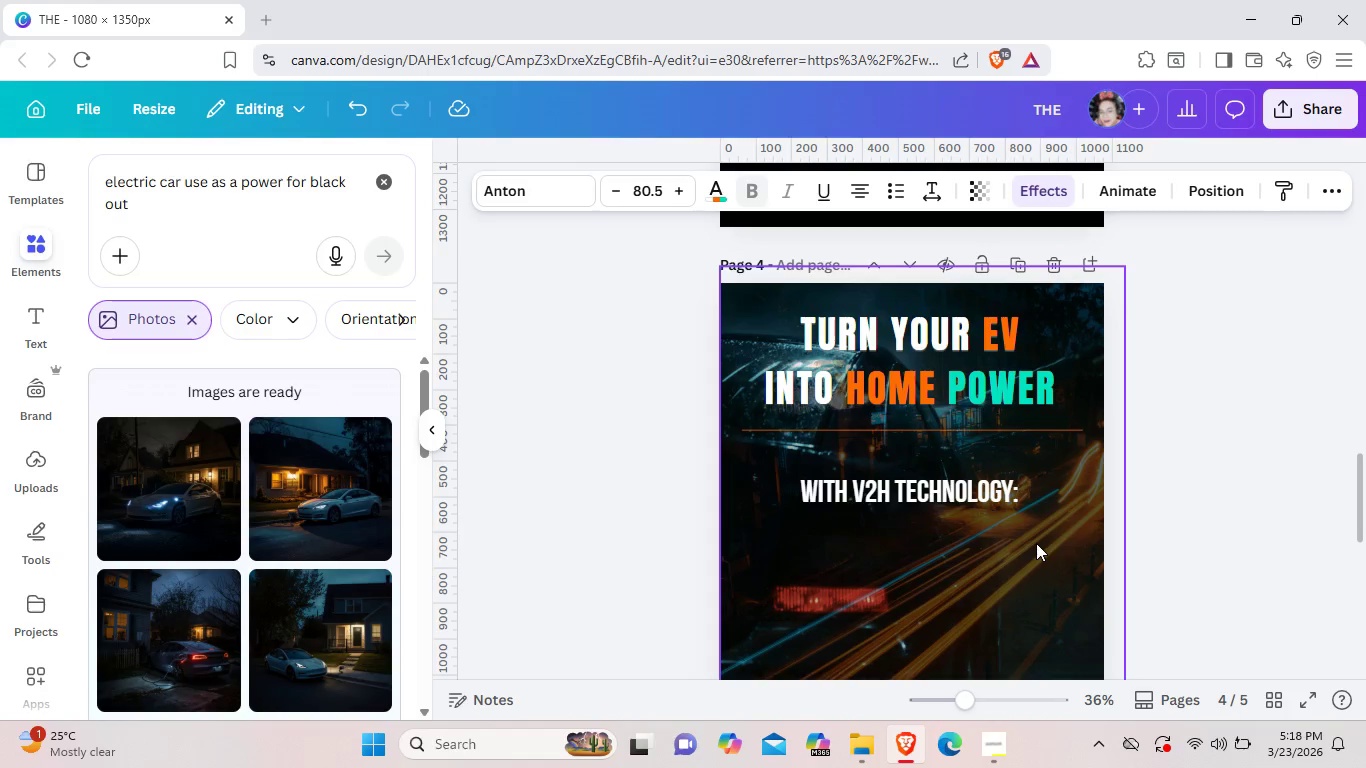 
left_click([1195, 495])
 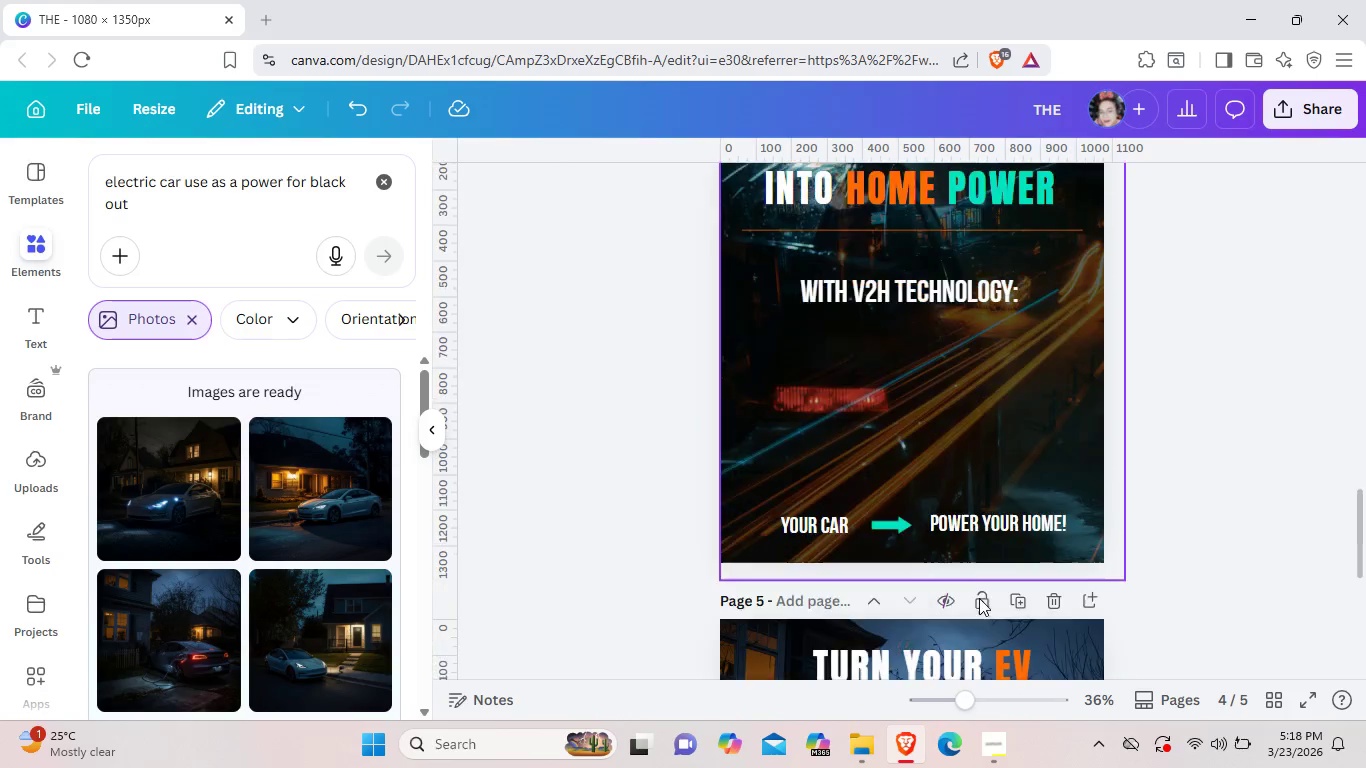 
scroll: coordinate [979, 598], scroll_direction: down, amount: 5.0
 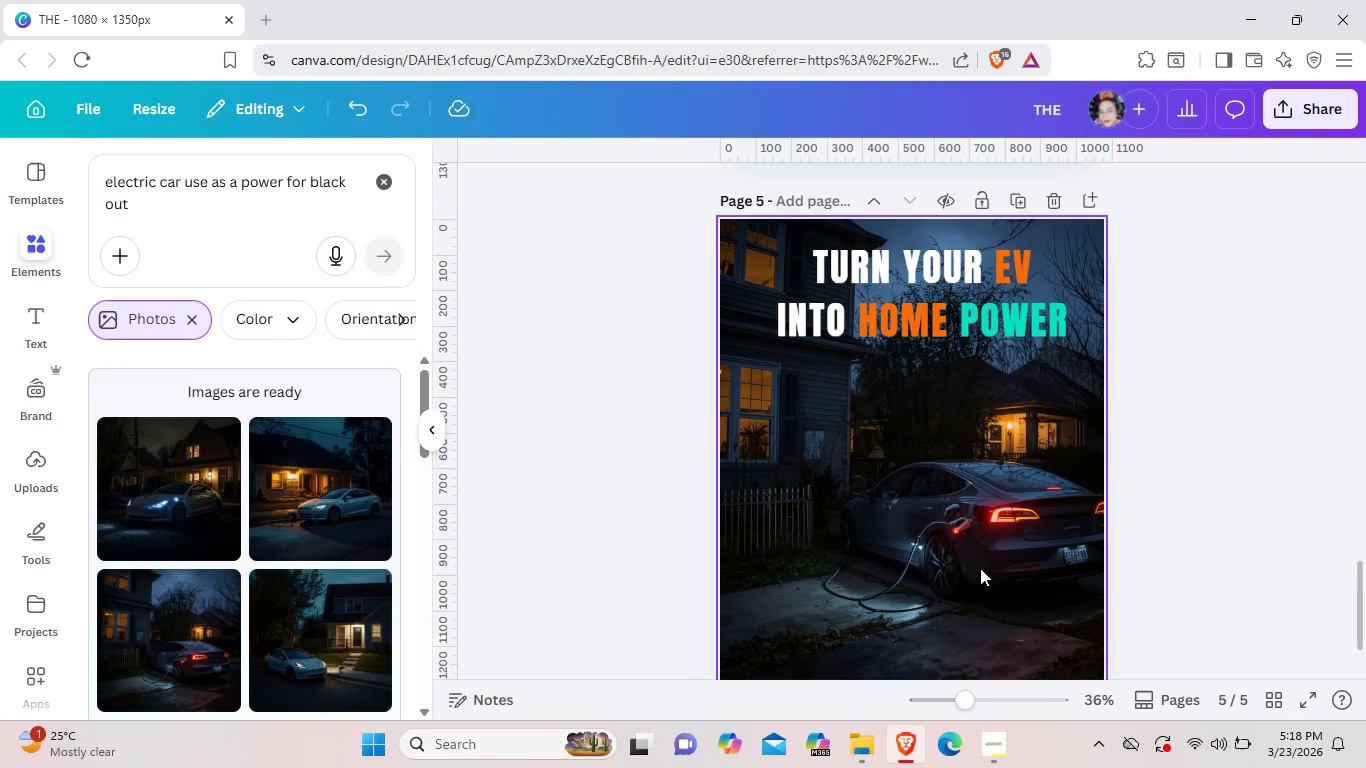 
left_click([980, 568])
 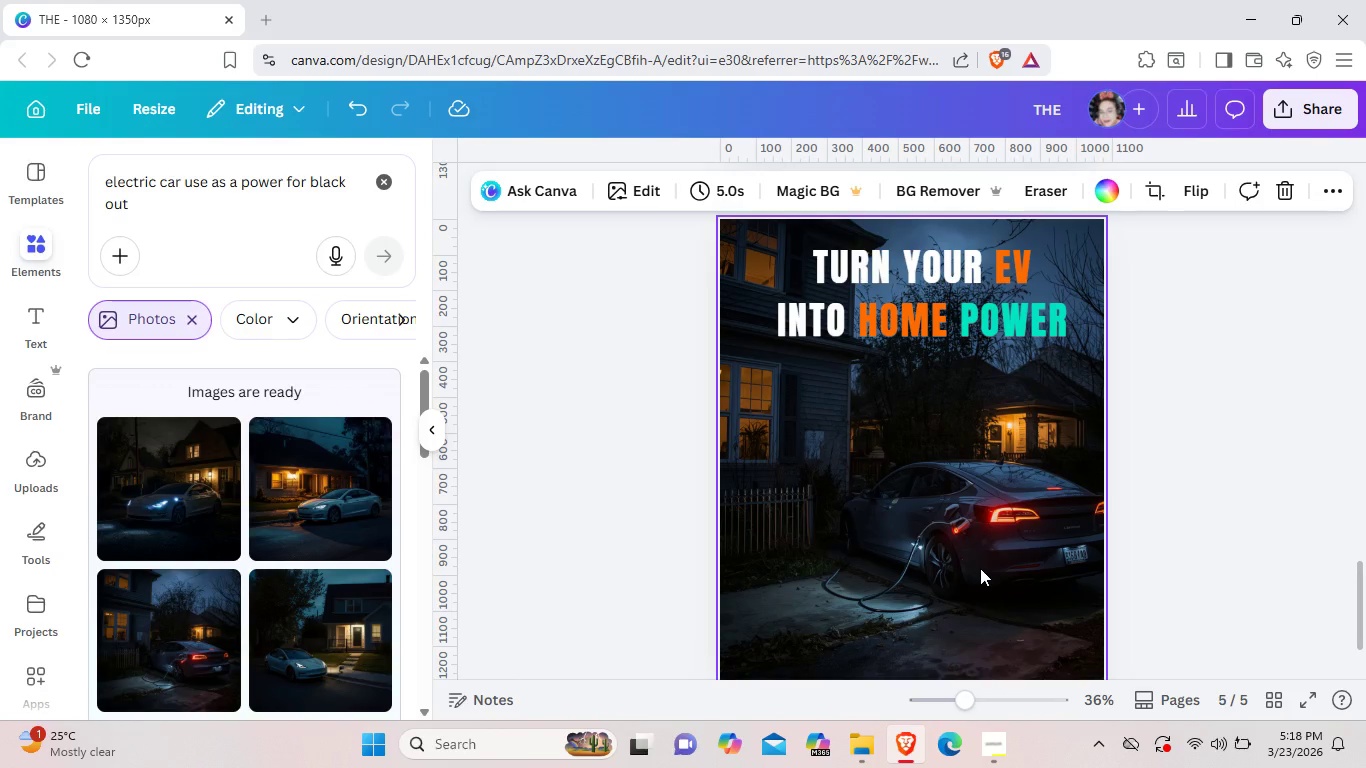 
wait(11.02)
 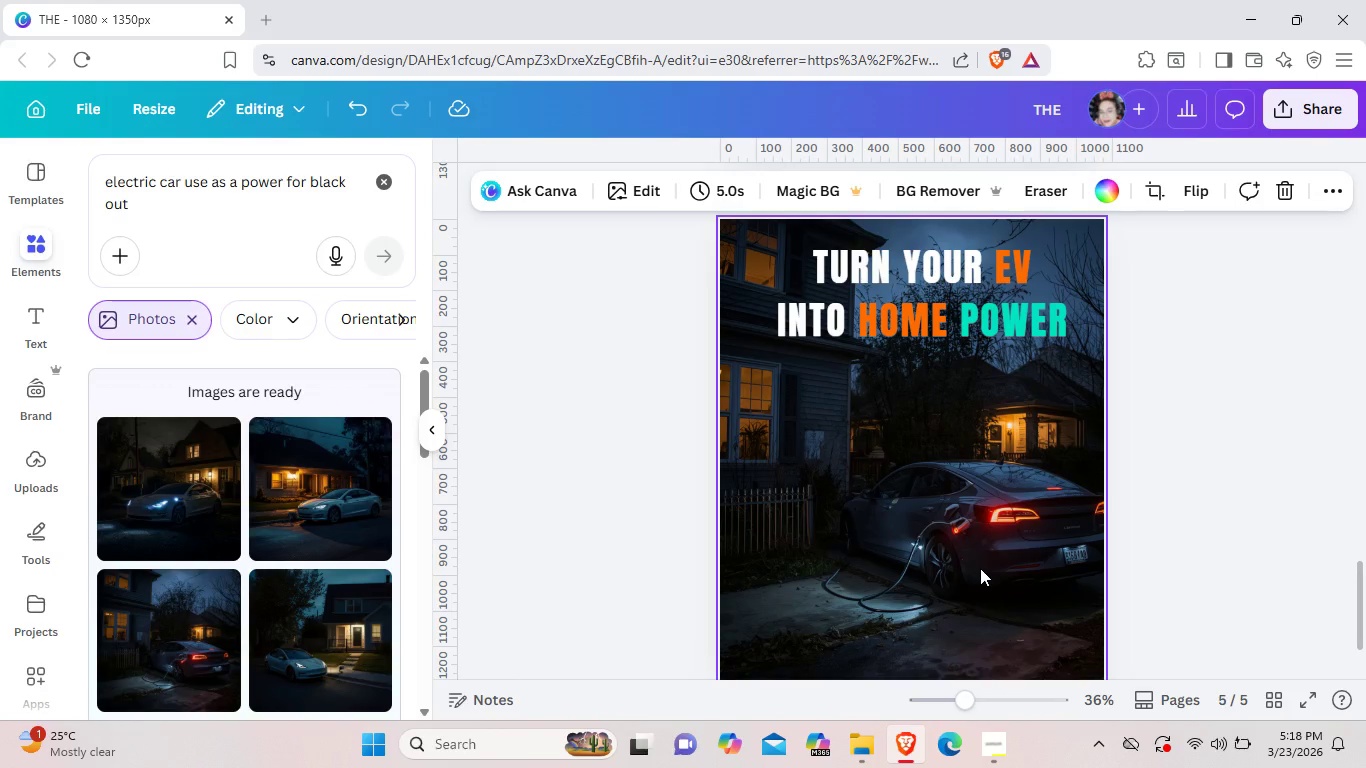 
scroll: coordinate [972, 601], scroll_direction: up, amount: 6.0
 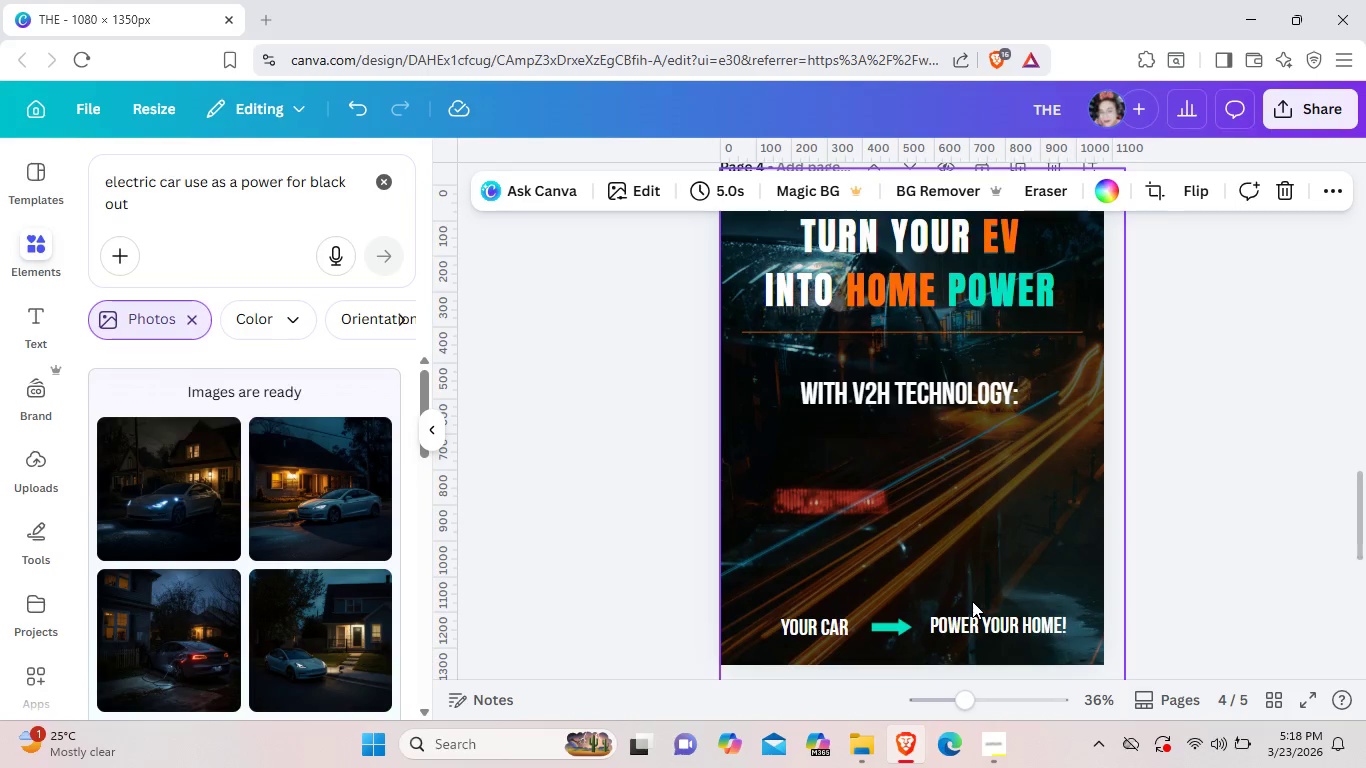 
scroll: coordinate [972, 601], scroll_direction: down, amount: 1.0
 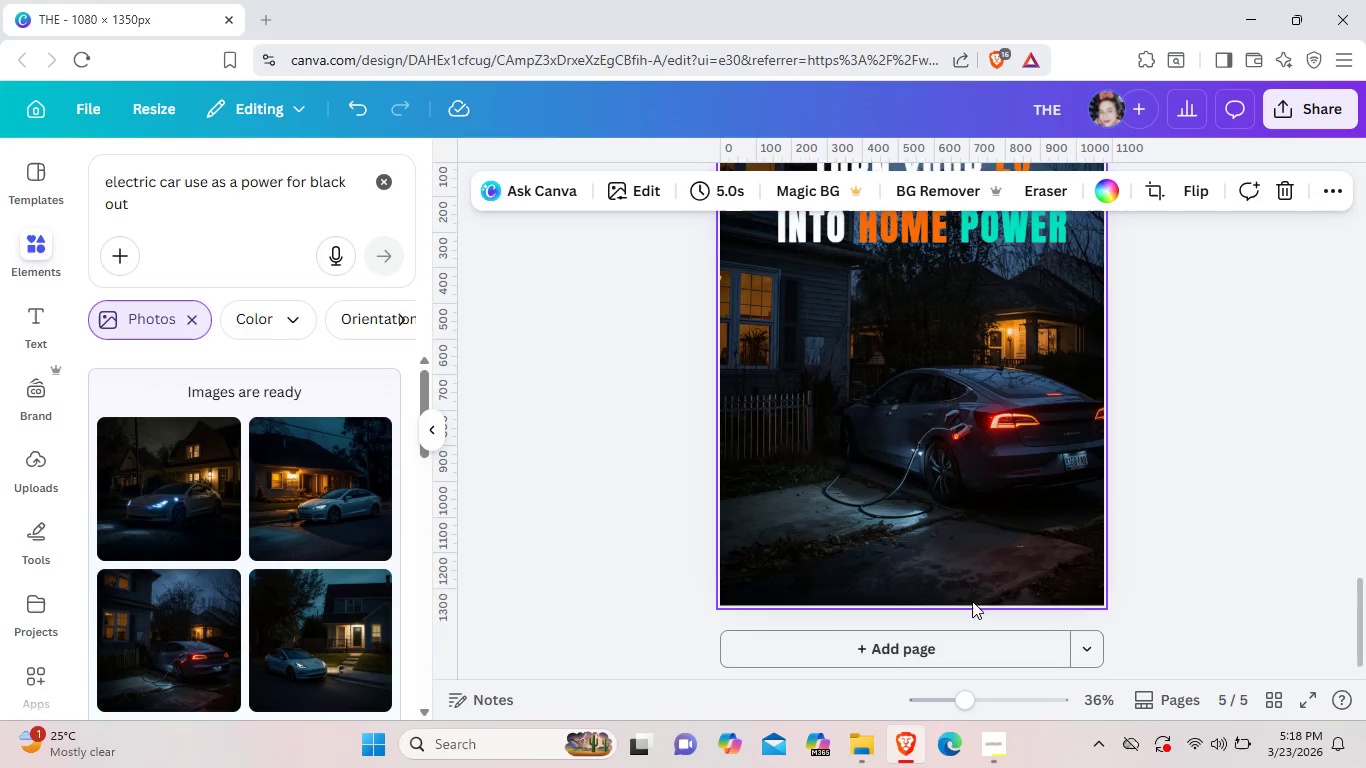 
scroll: coordinate [972, 601], scroll_direction: up, amount: 3.0
 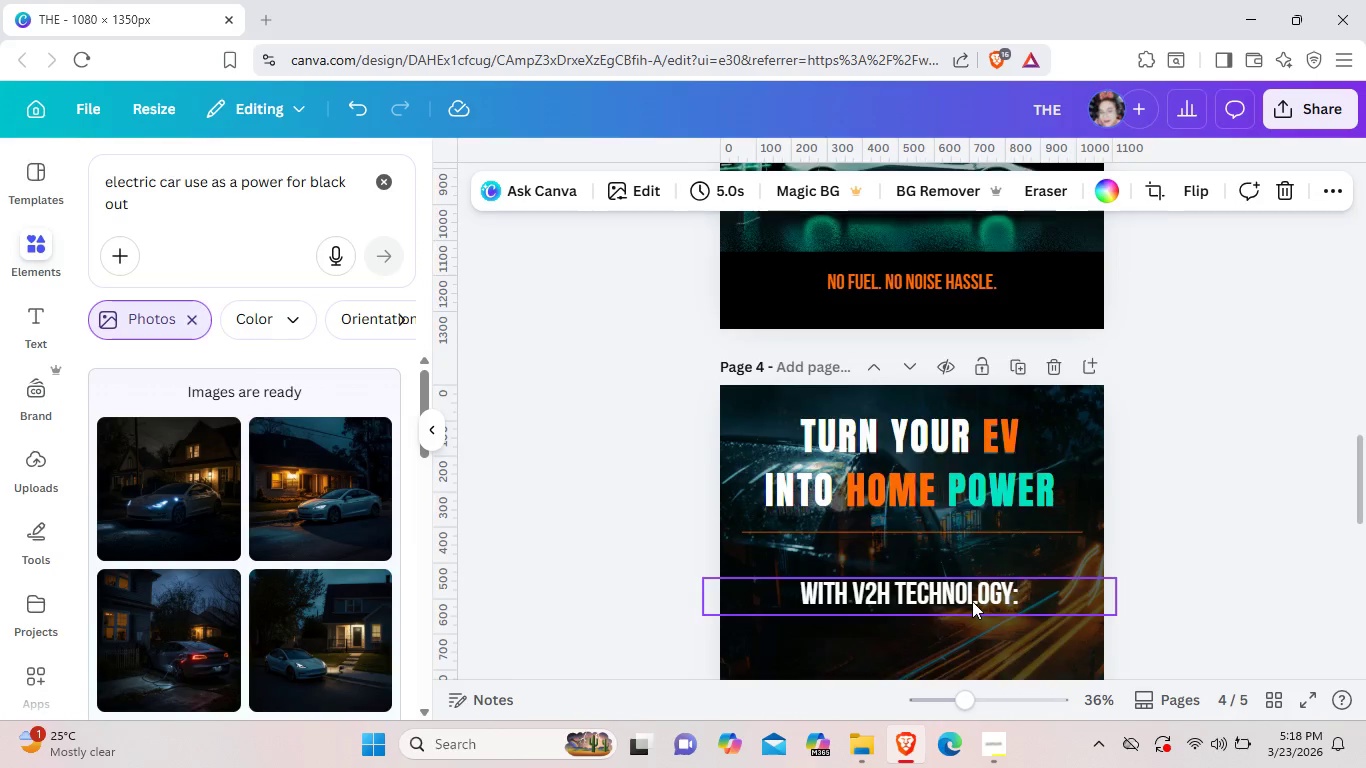 
scroll: coordinate [972, 601], scroll_direction: down, amount: 2.0
 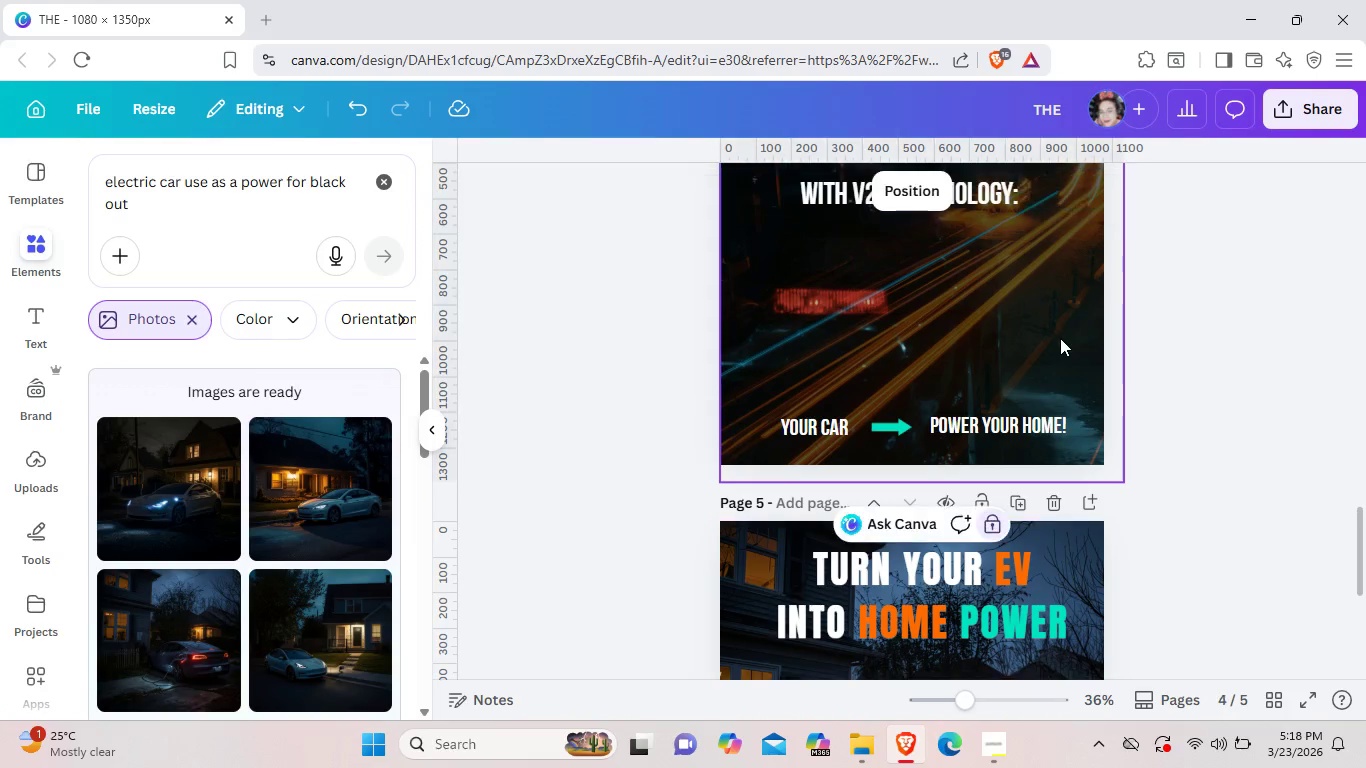 
left_click([1060, 338])
 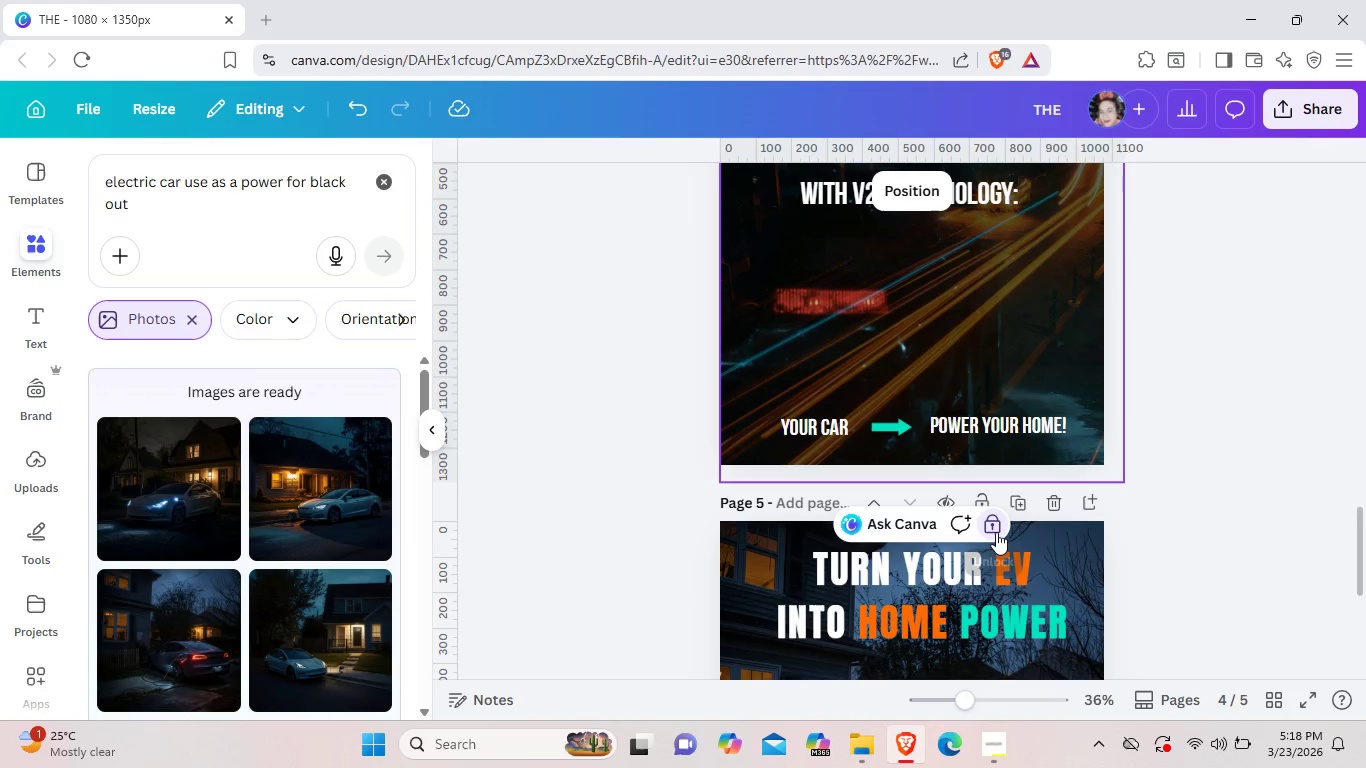 
left_click([996, 532])
 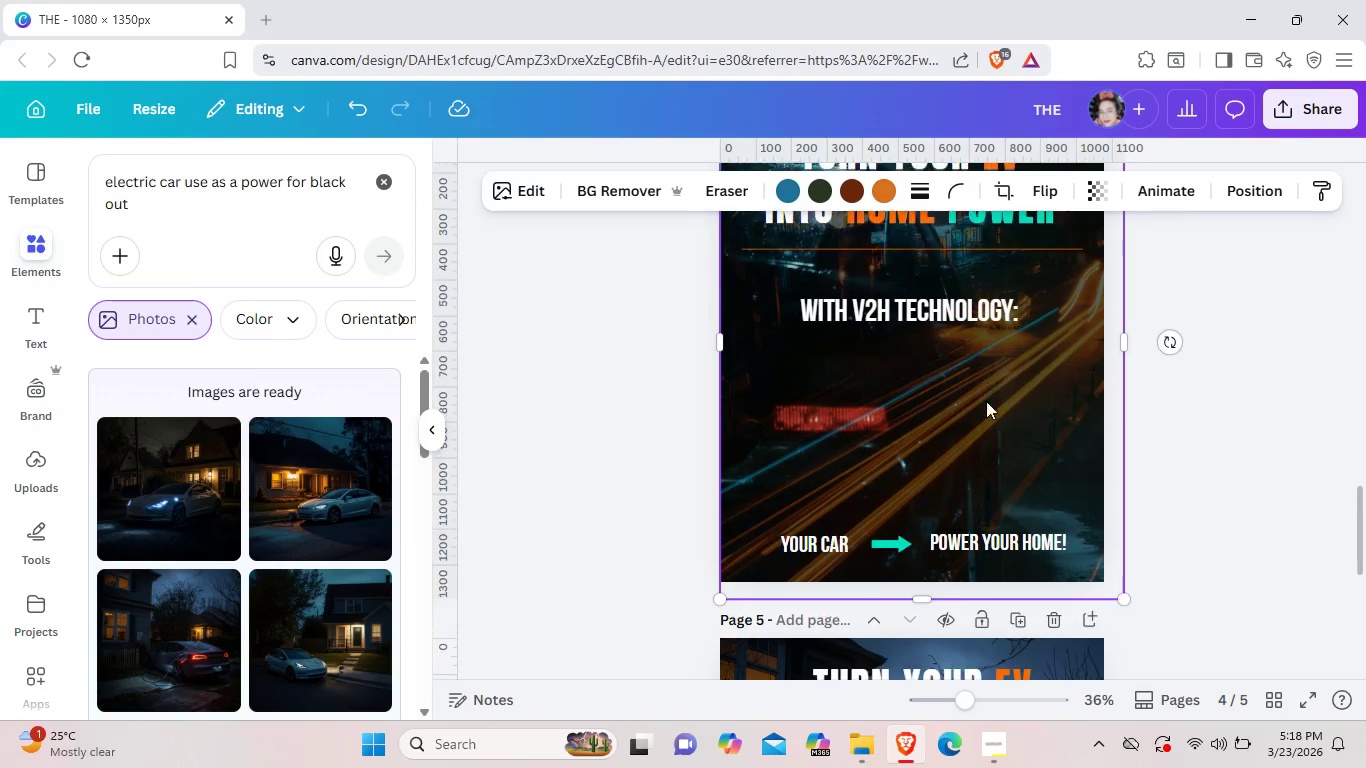 
scroll: coordinate [994, 359], scroll_direction: up, amount: 2.0
 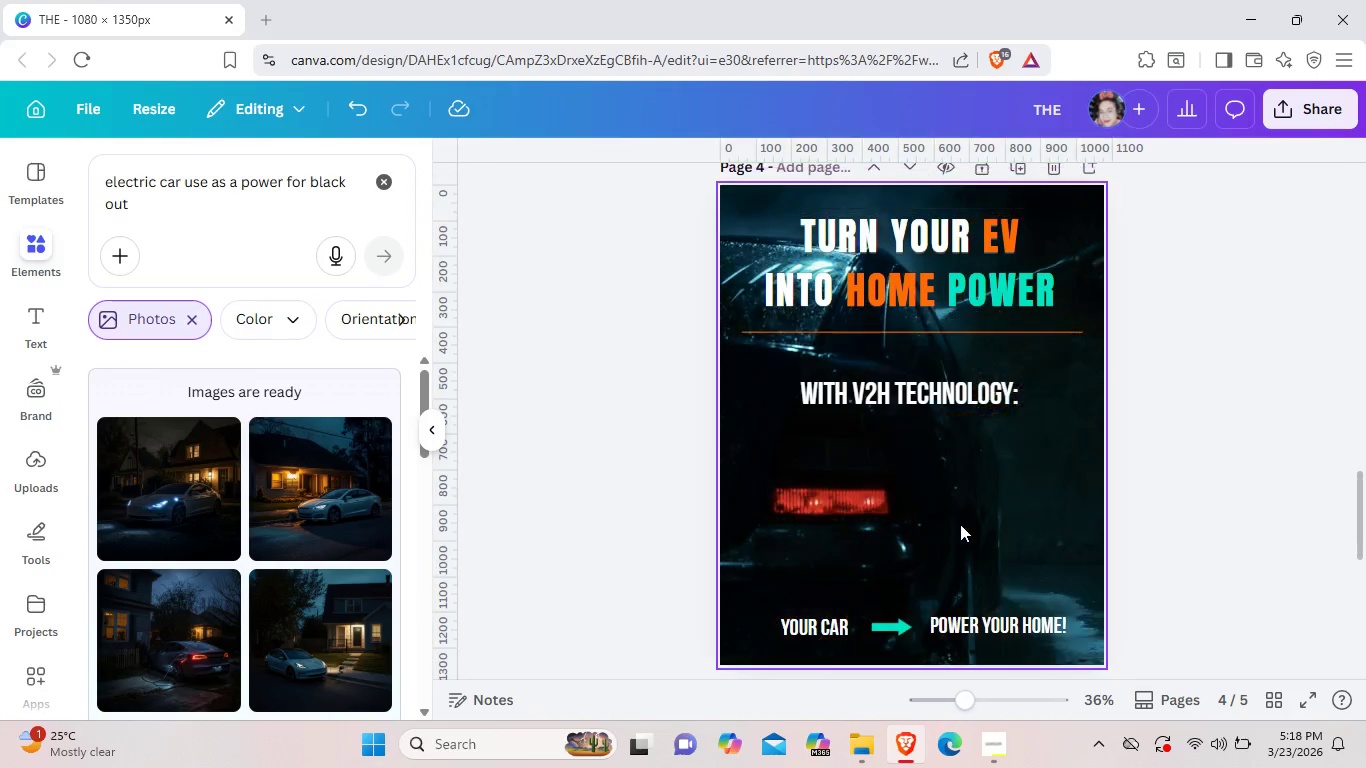 
key(Backspace)
 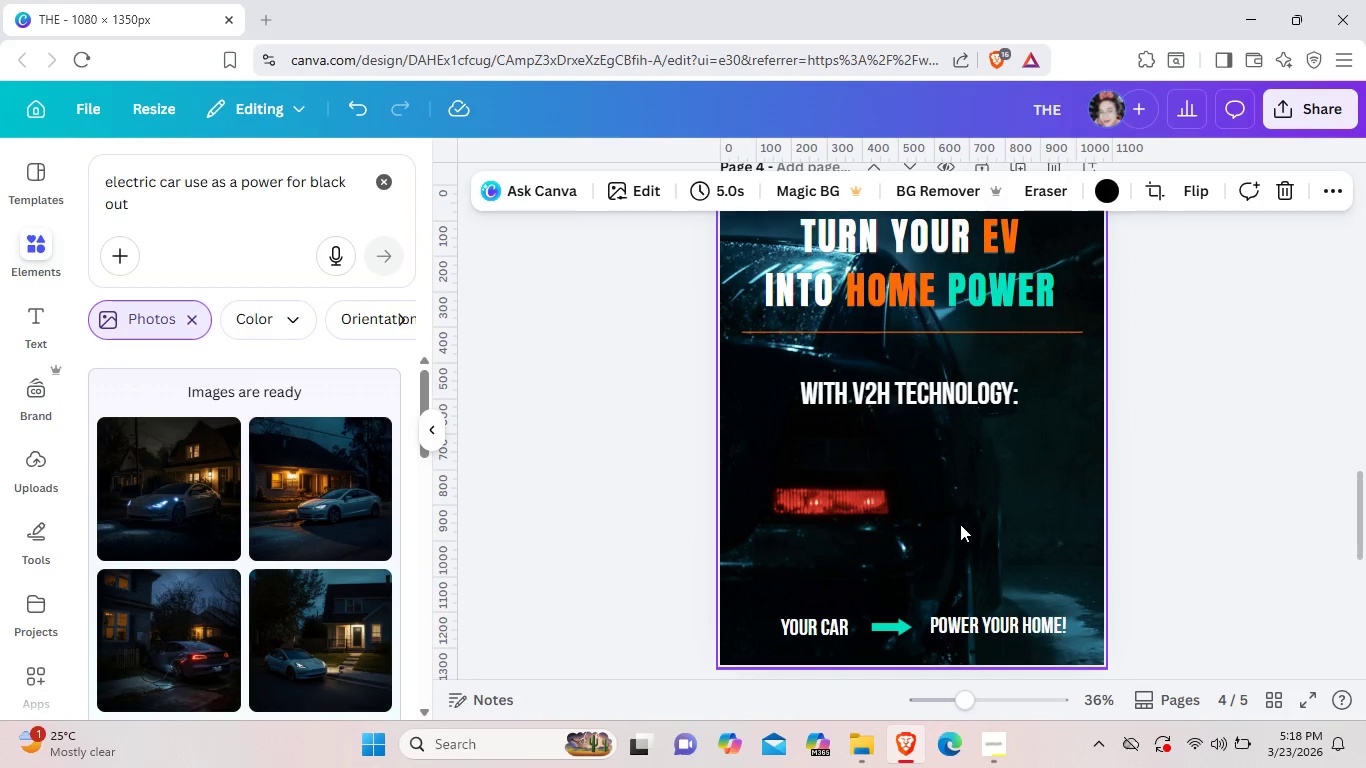 
left_click([960, 524])
 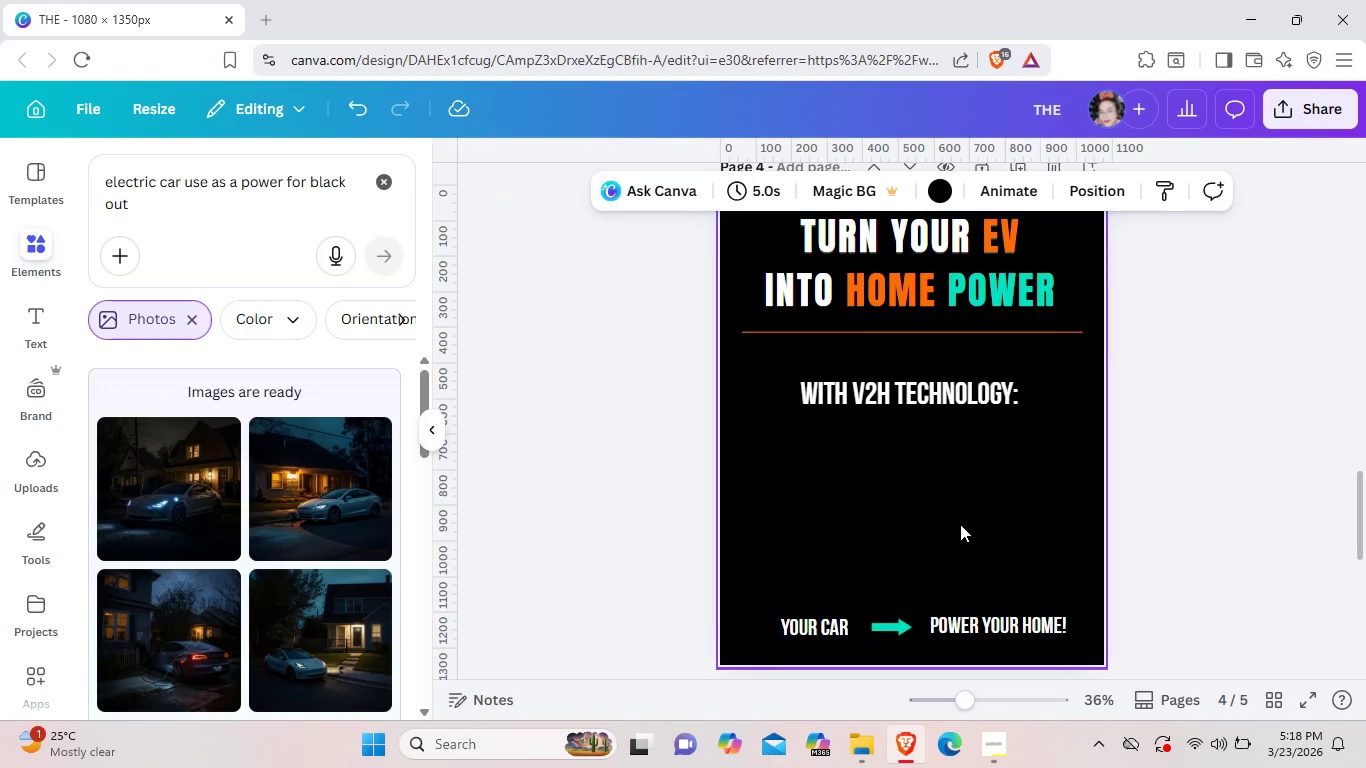 
key(Backspace)
 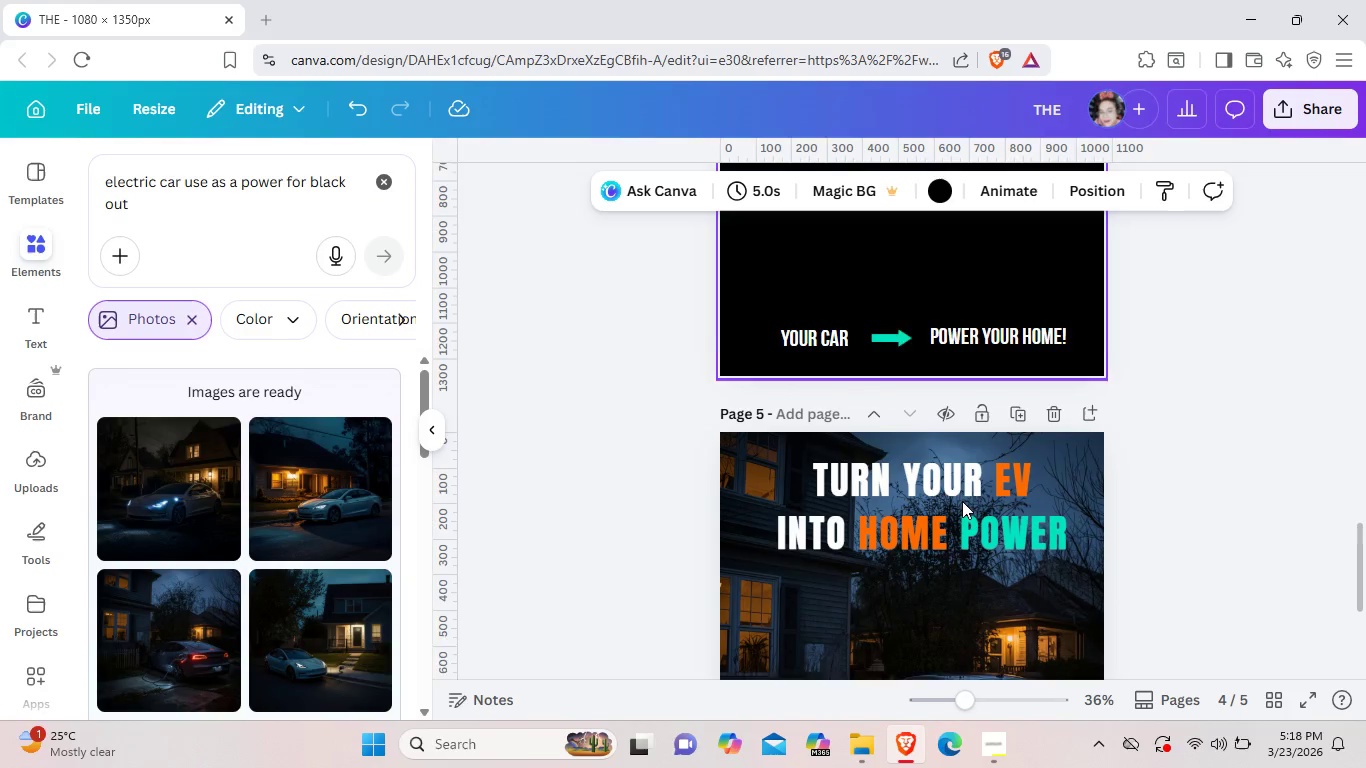 
scroll: coordinate [962, 501], scroll_direction: down, amount: 3.0
 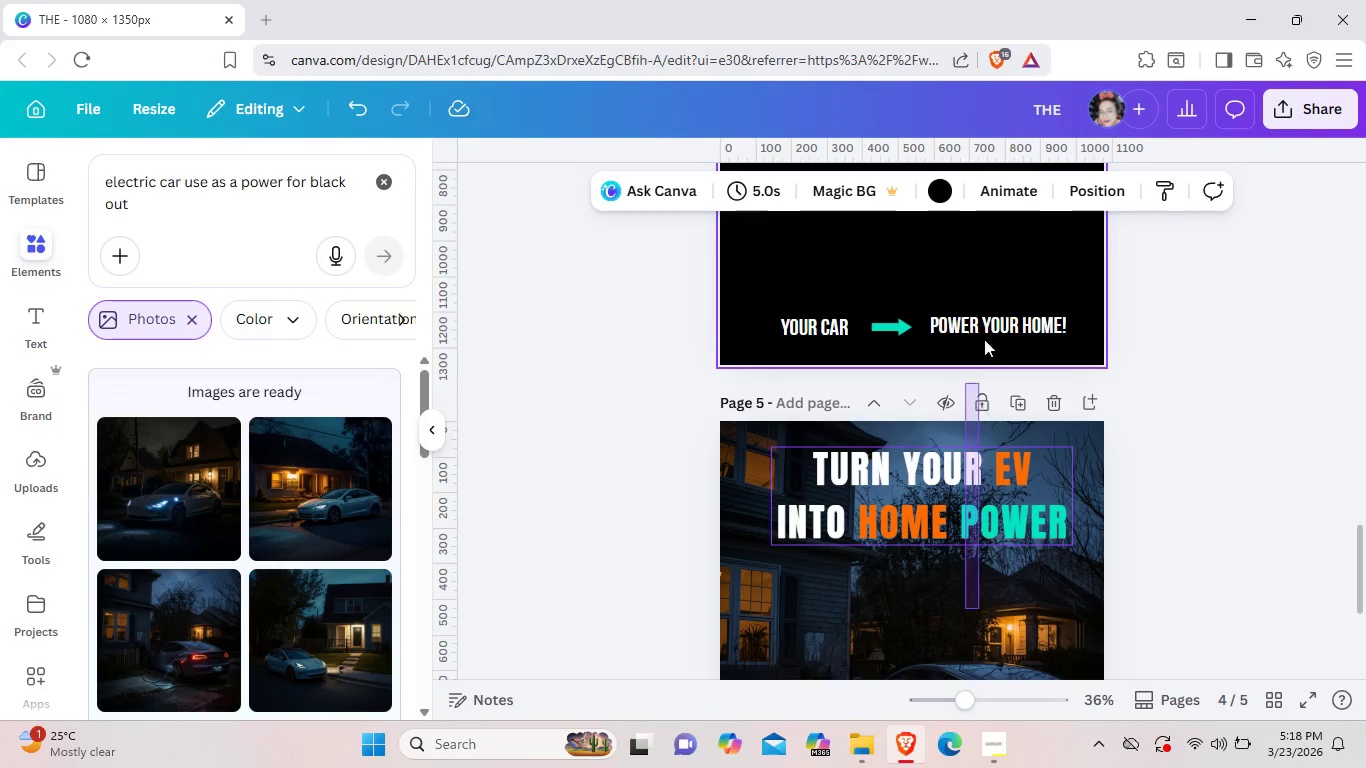 
left_click_drag(start_coordinate=[965, 609], to_coordinate=[995, 259])
 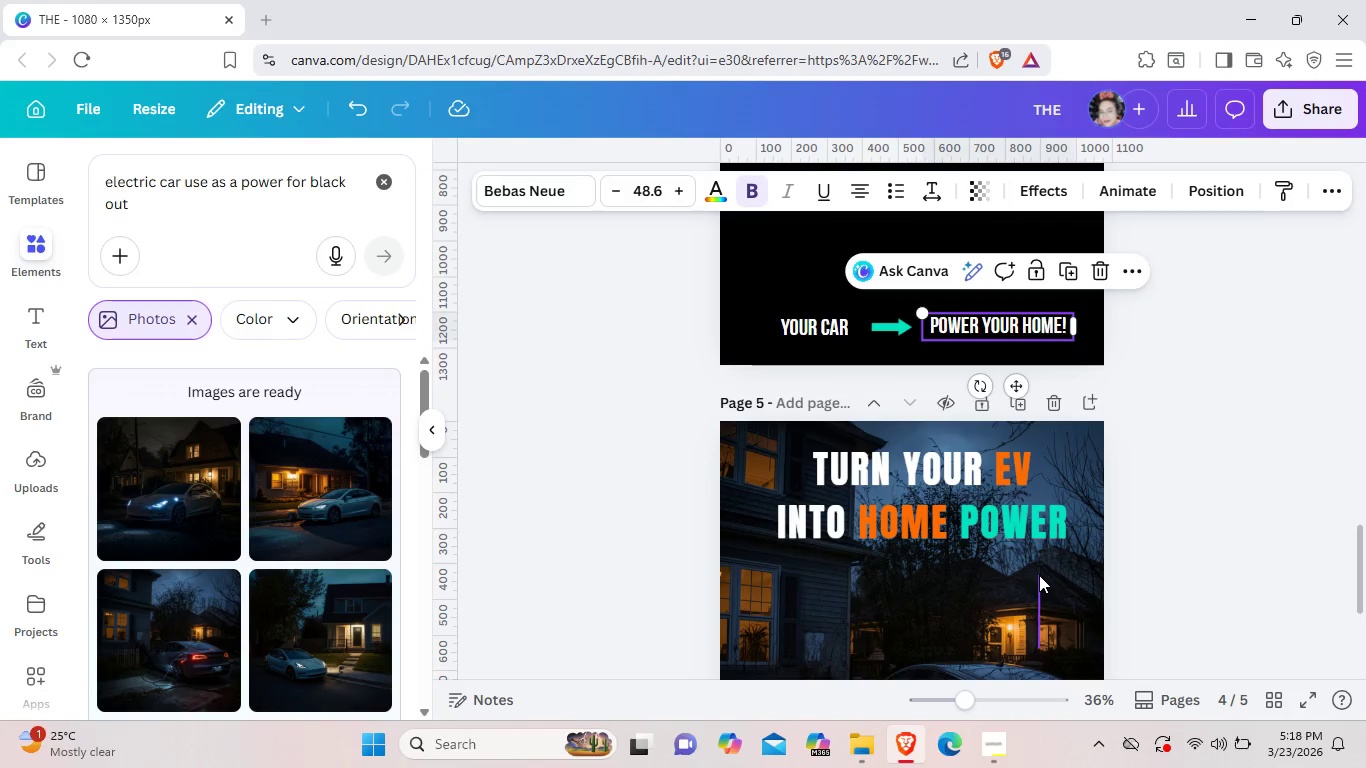 
left_click_drag(start_coordinate=[1038, 648], to_coordinate=[1037, 577])
 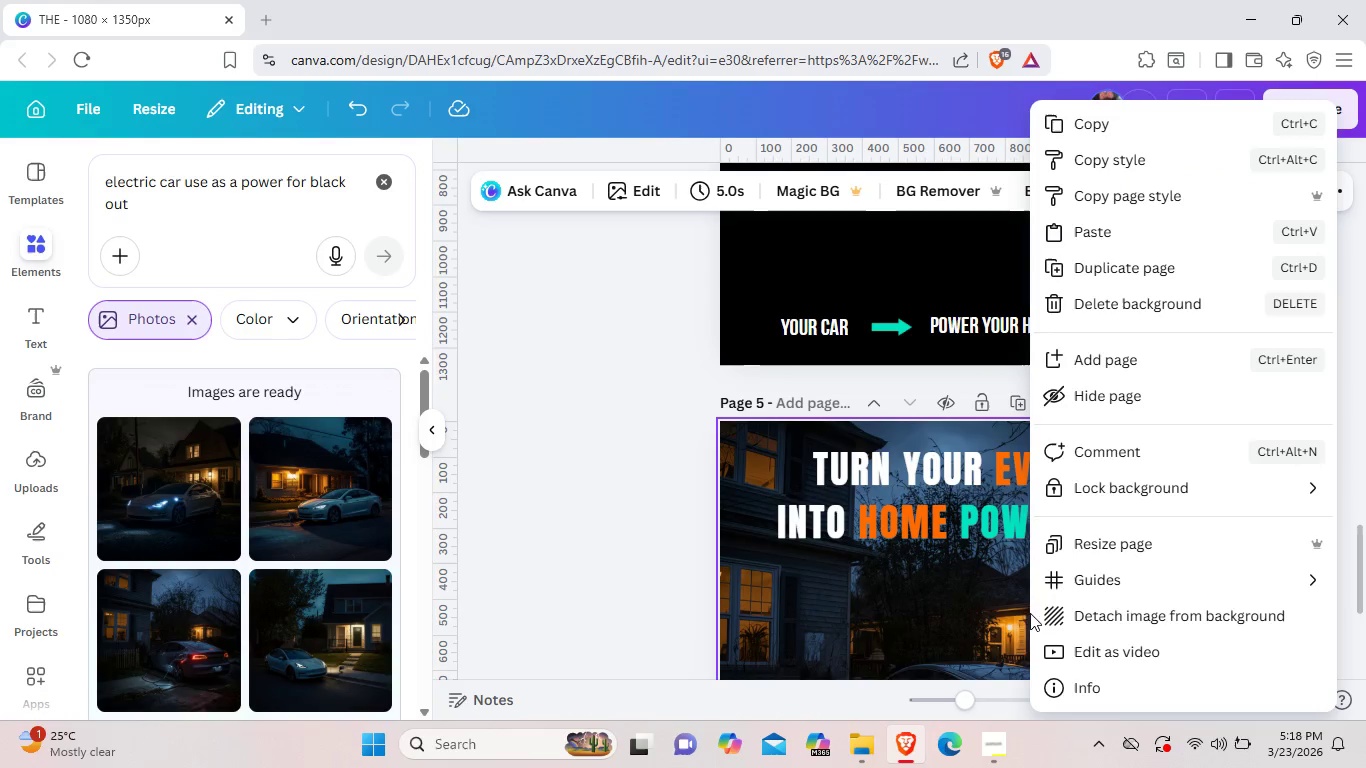 
right_click([1030, 613])
 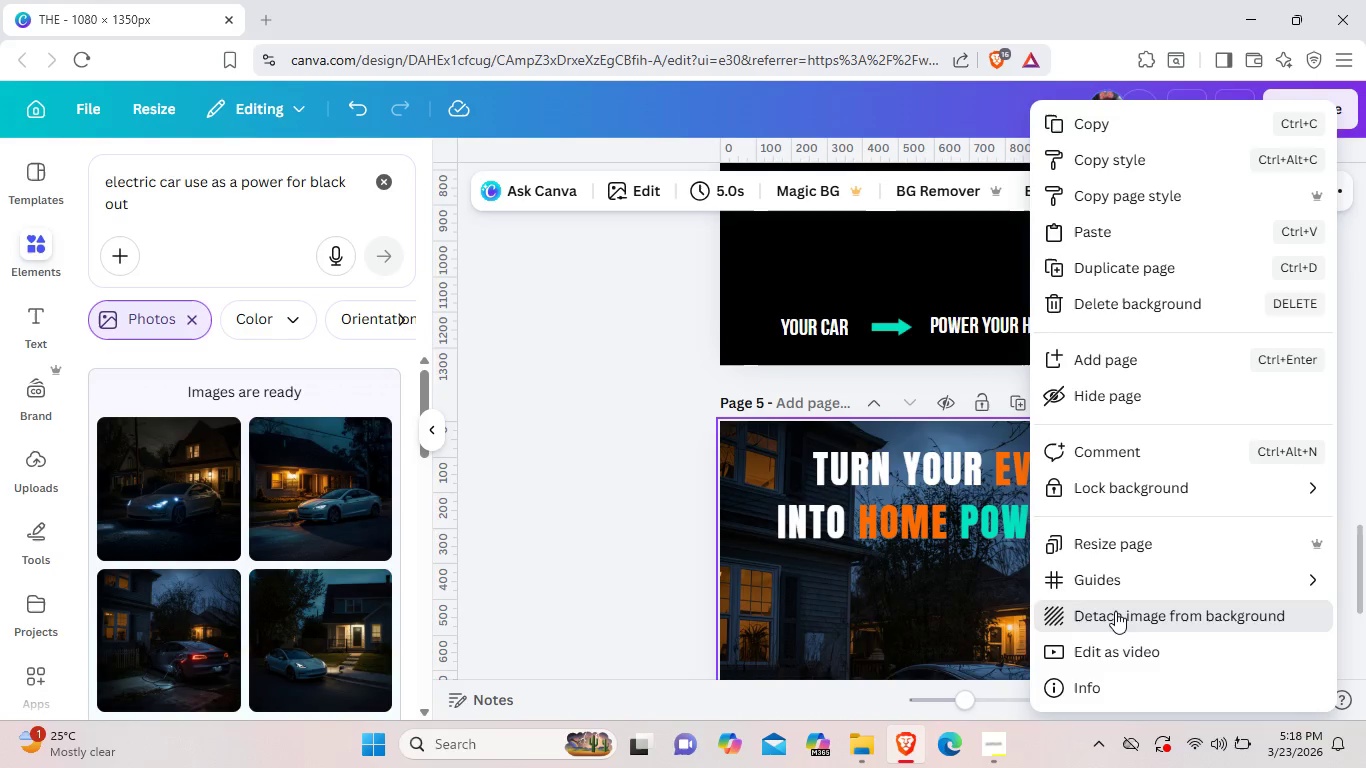 
left_click([1115, 611])
 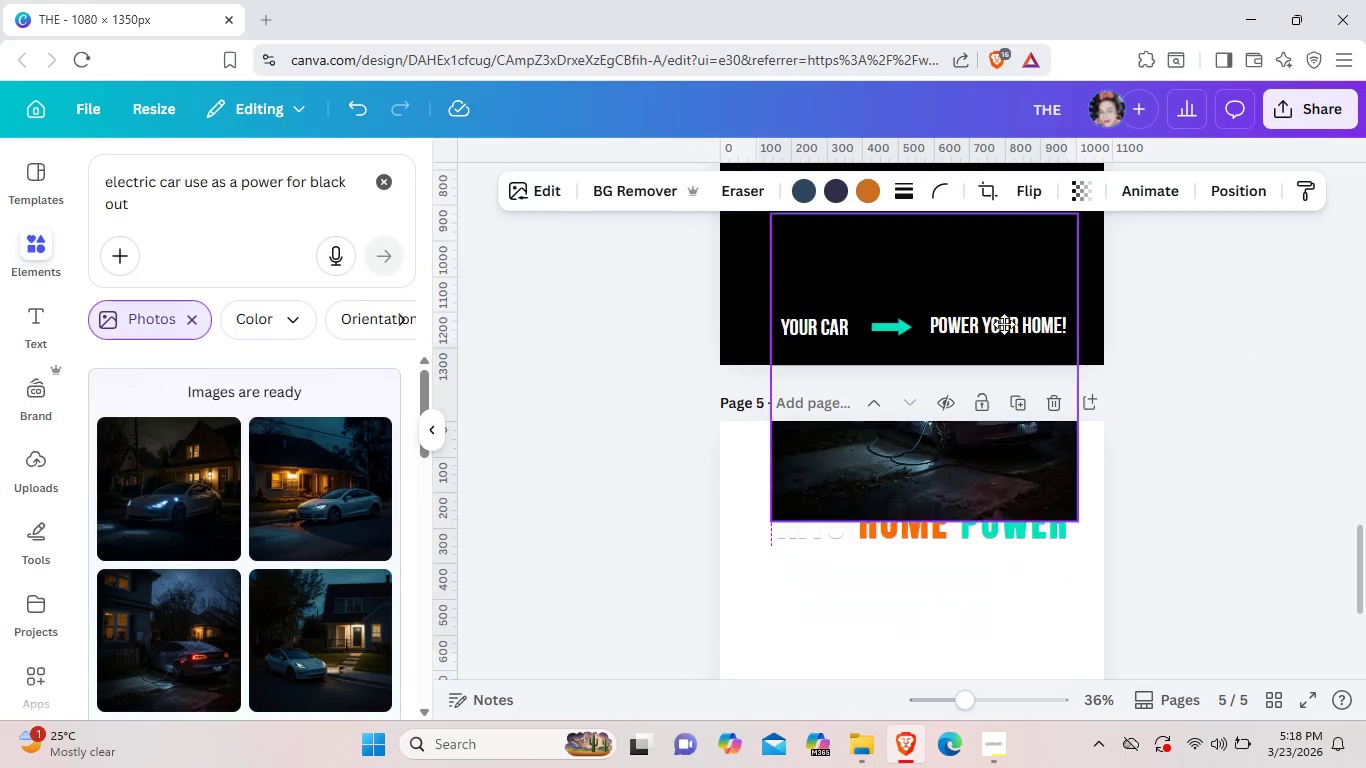 
left_click_drag(start_coordinate=[989, 657], to_coordinate=[1007, 243])
 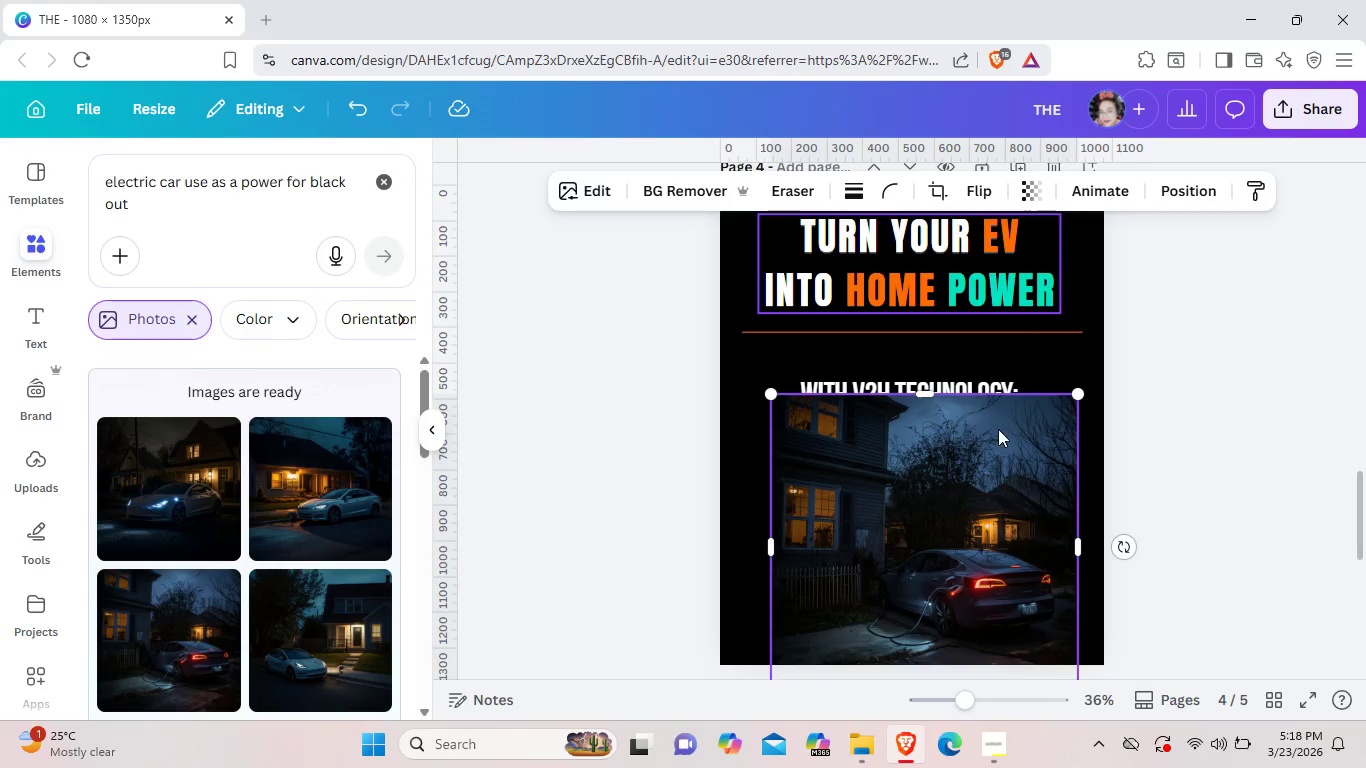 
scroll: coordinate [1007, 243], scroll_direction: up, amount: 3.0
 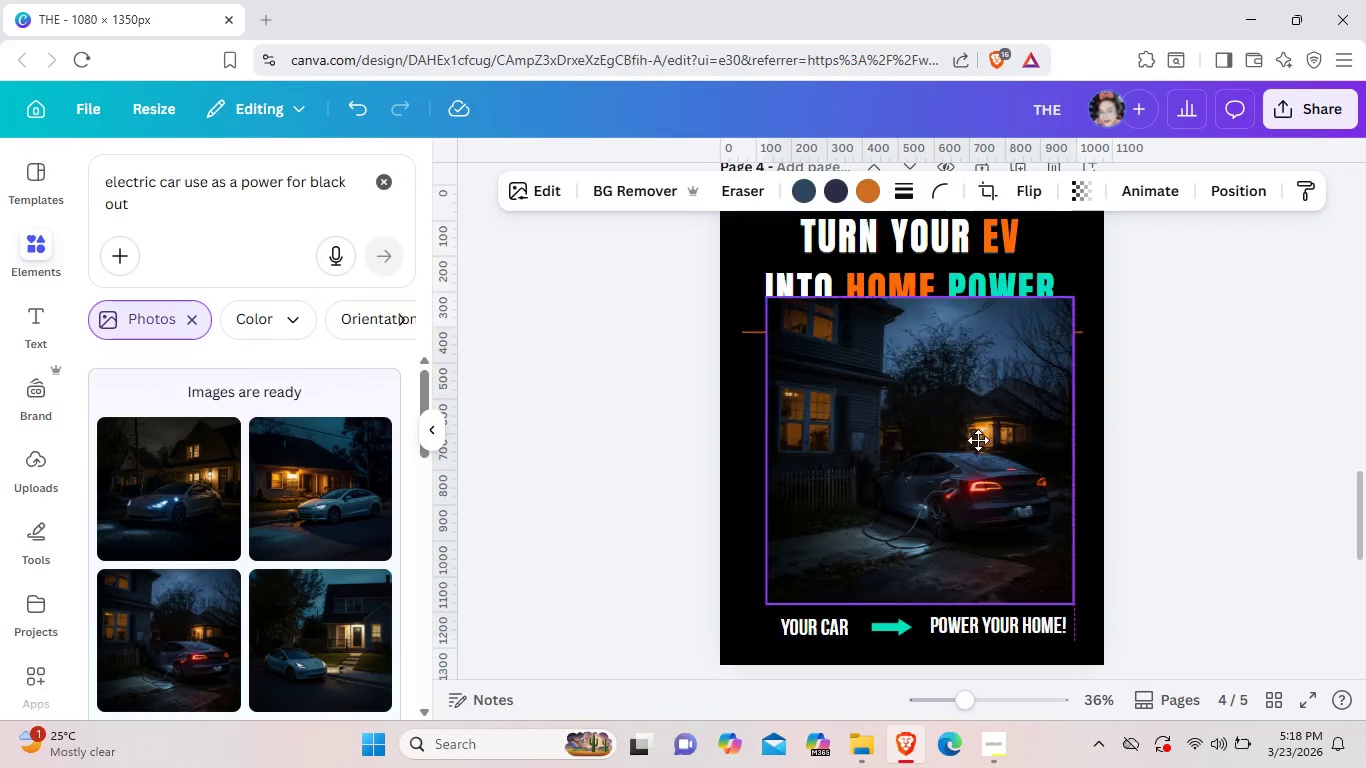 
left_click_drag(start_coordinate=[986, 560], to_coordinate=[978, 418])
 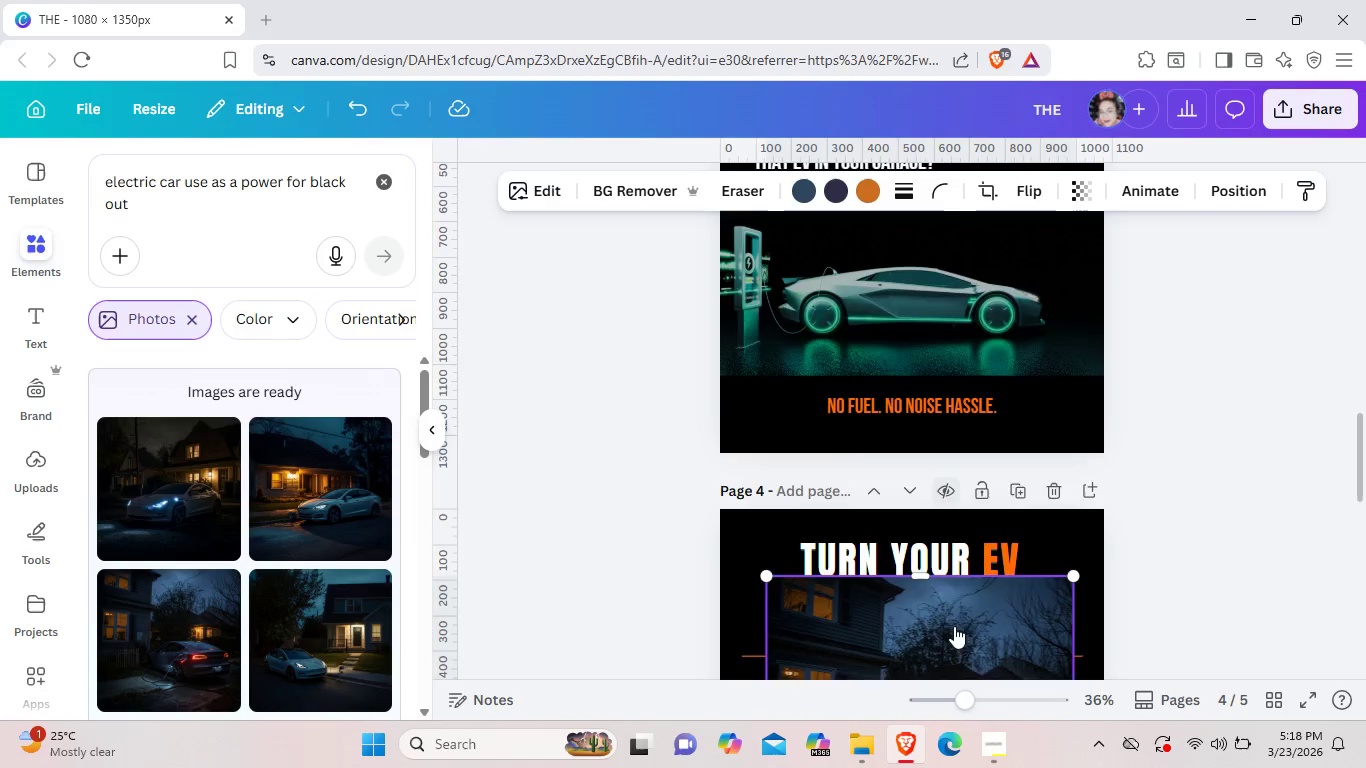 
scroll: coordinate [954, 490], scroll_direction: up, amount: 4.0
 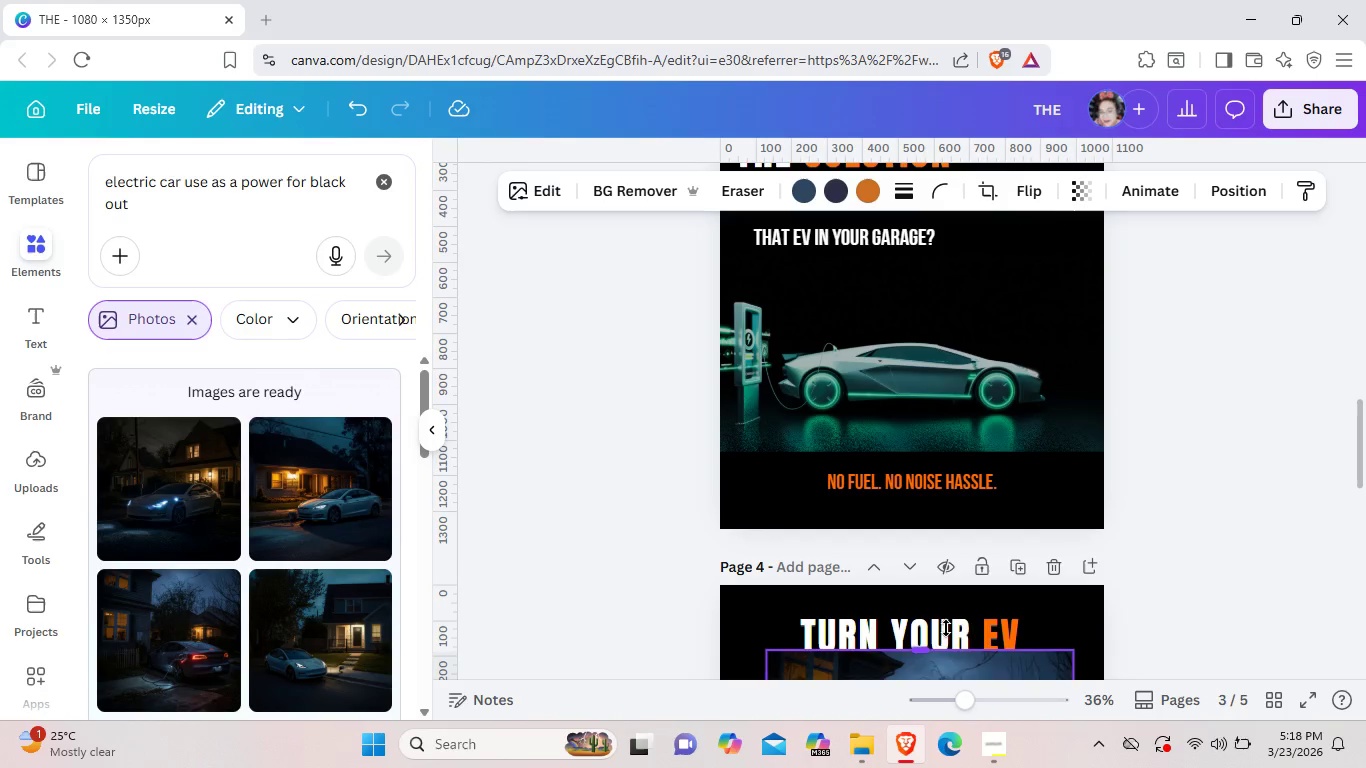 
left_click_drag(start_coordinate=[959, 645], to_coordinate=[943, 625])
 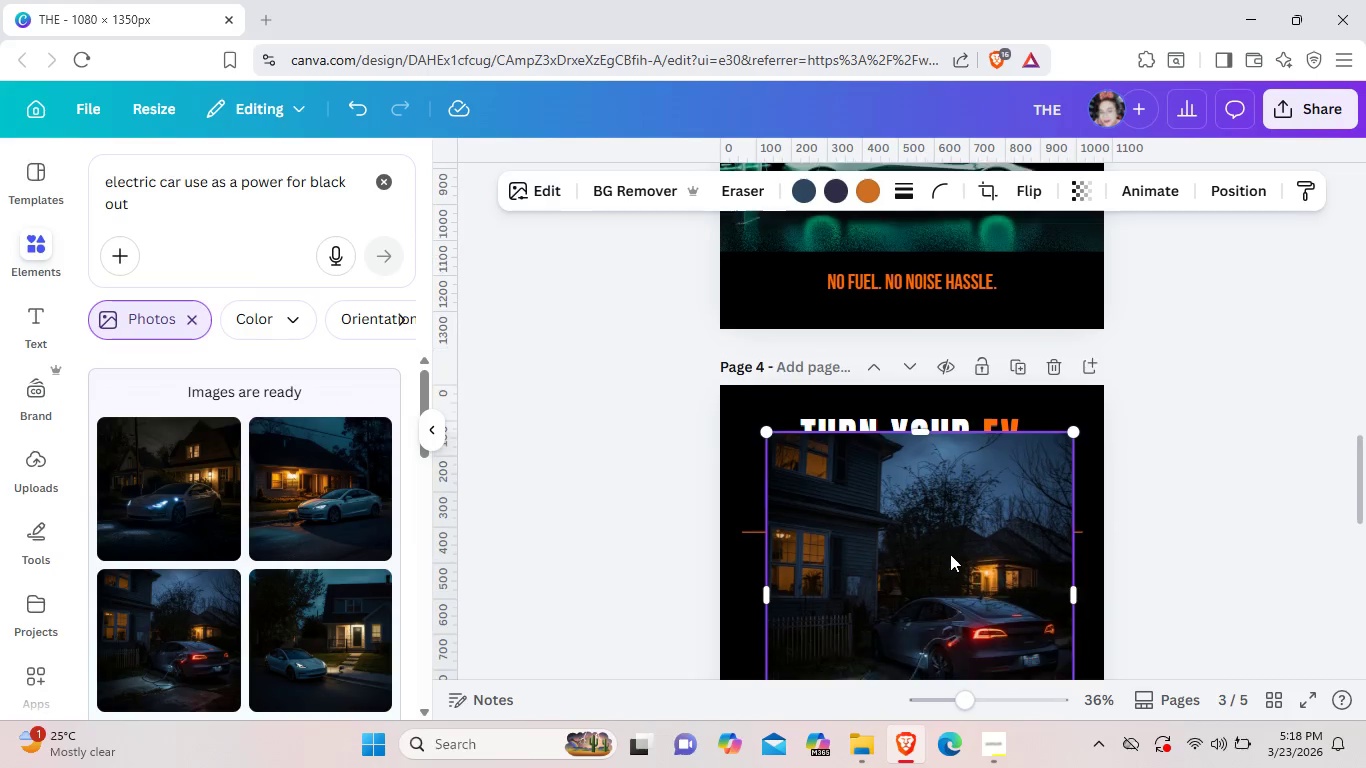 
scroll: coordinate [943, 625], scroll_direction: down, amount: 2.0
 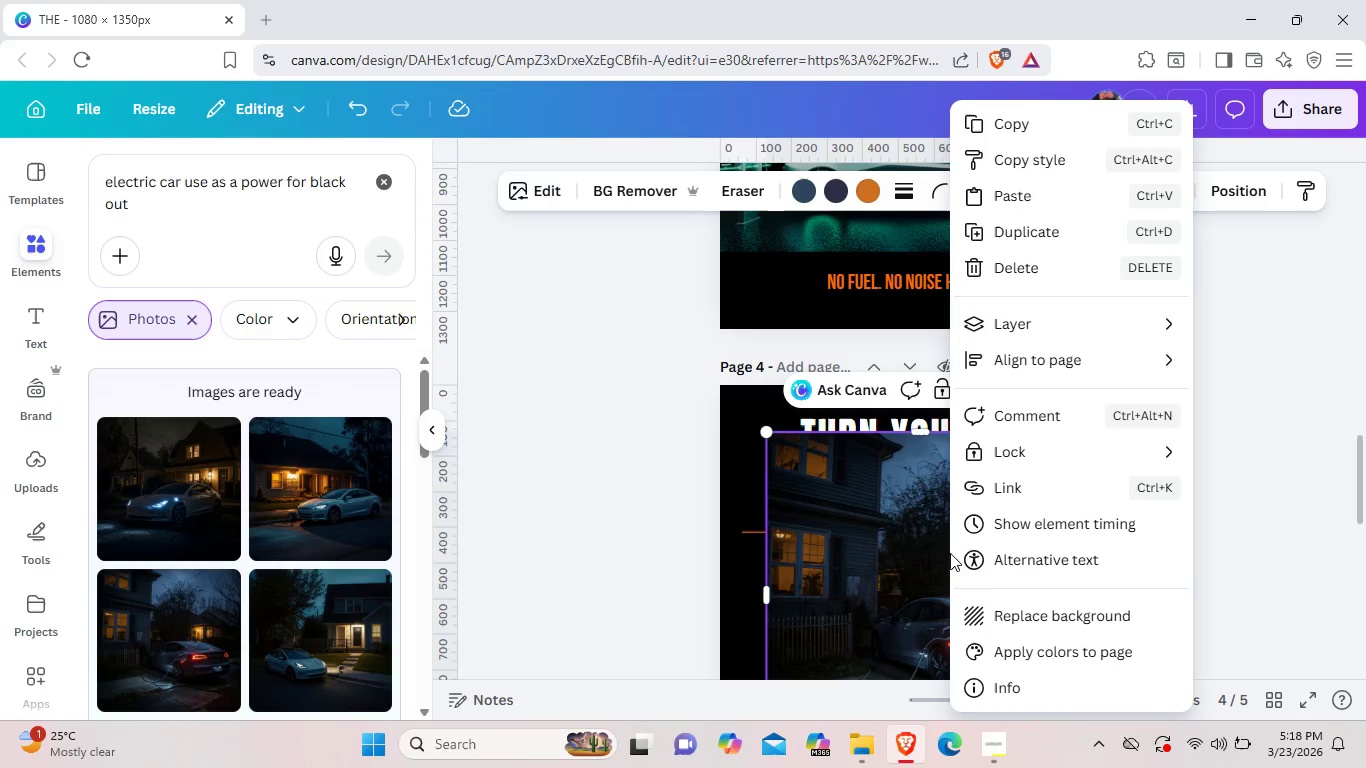 
right_click([950, 553])
 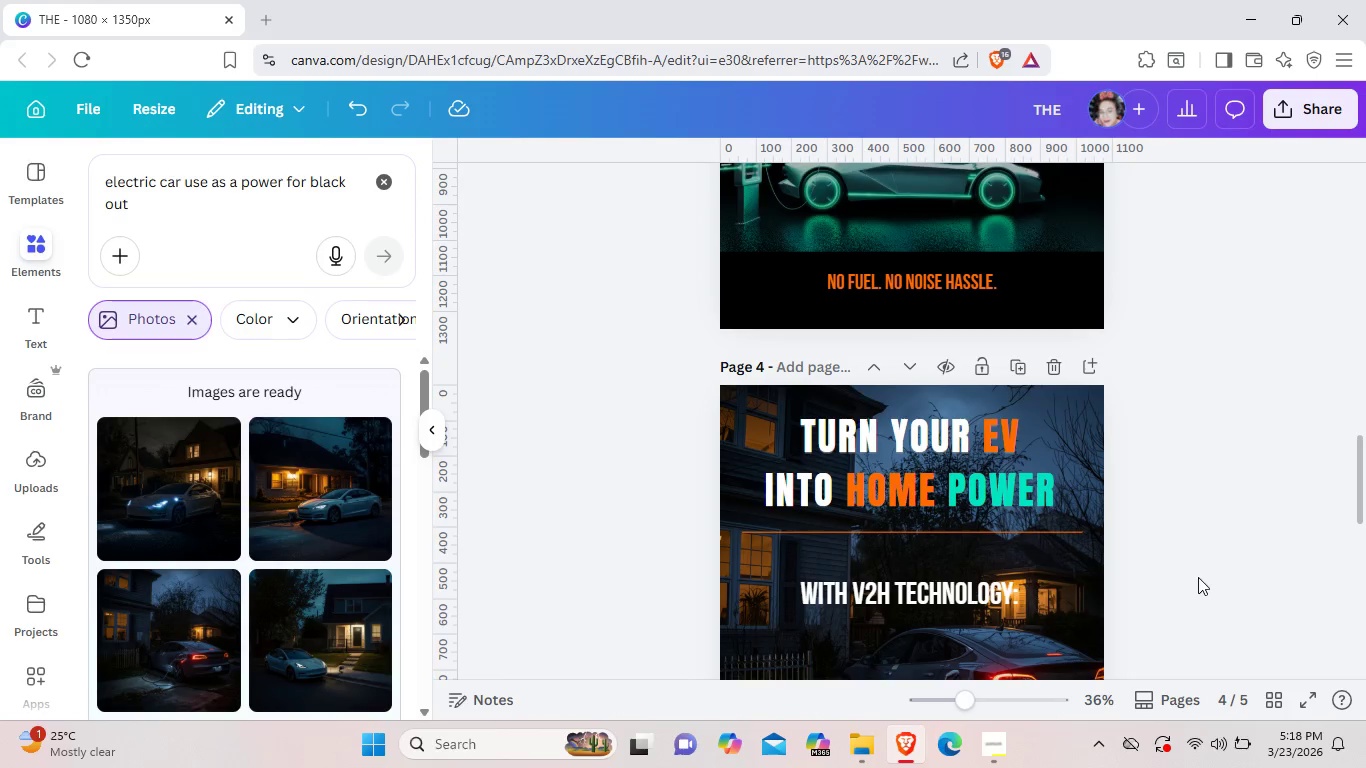 
left_click([1198, 577])
 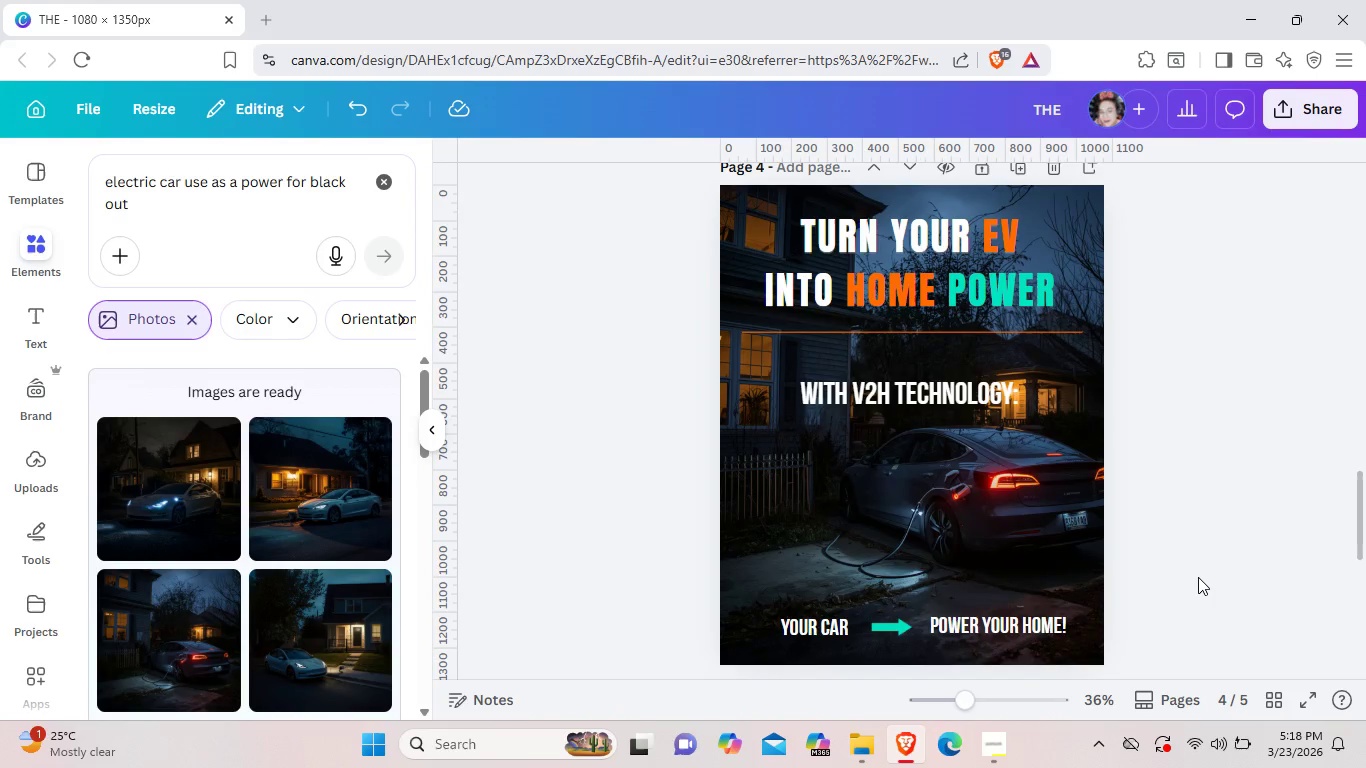 
scroll: coordinate [1198, 577], scroll_direction: down, amount: 2.0
 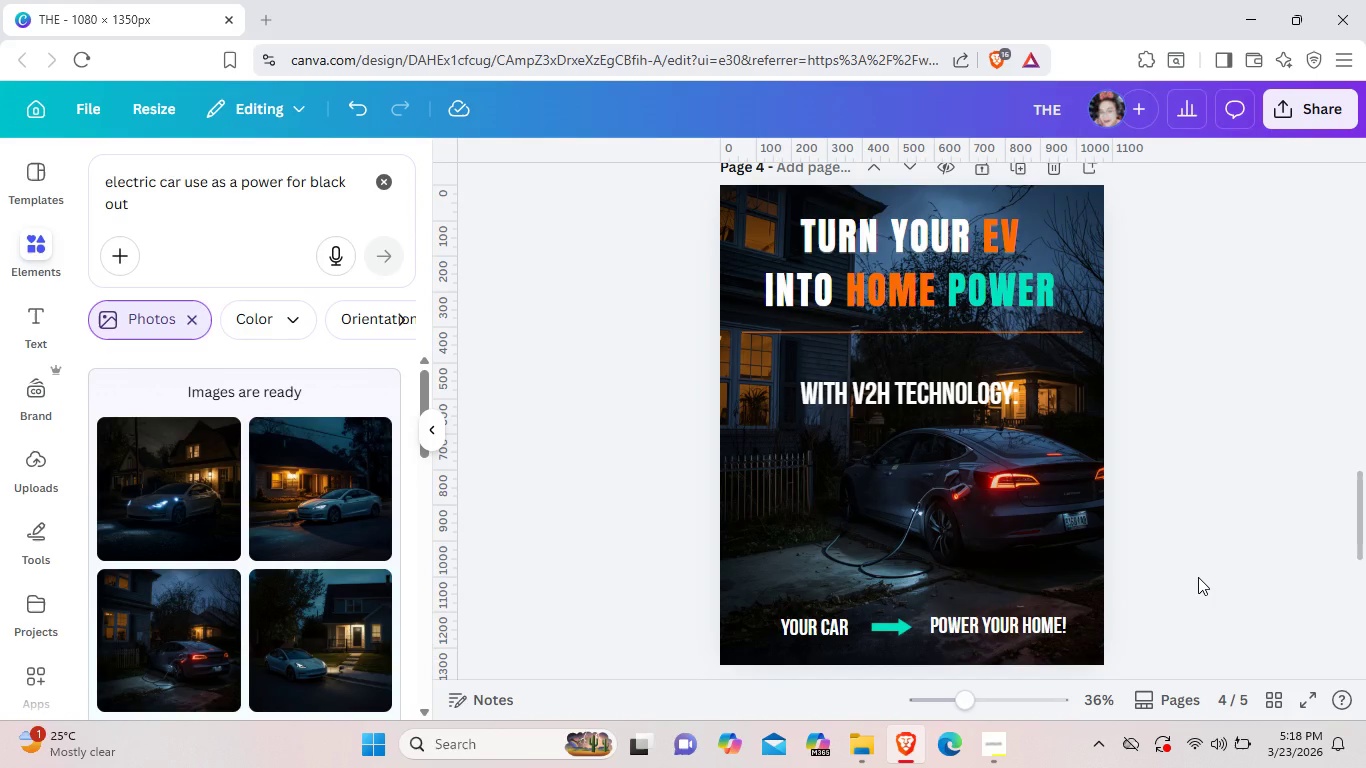 
scroll: coordinate [1198, 577], scroll_direction: up, amount: 1.0
 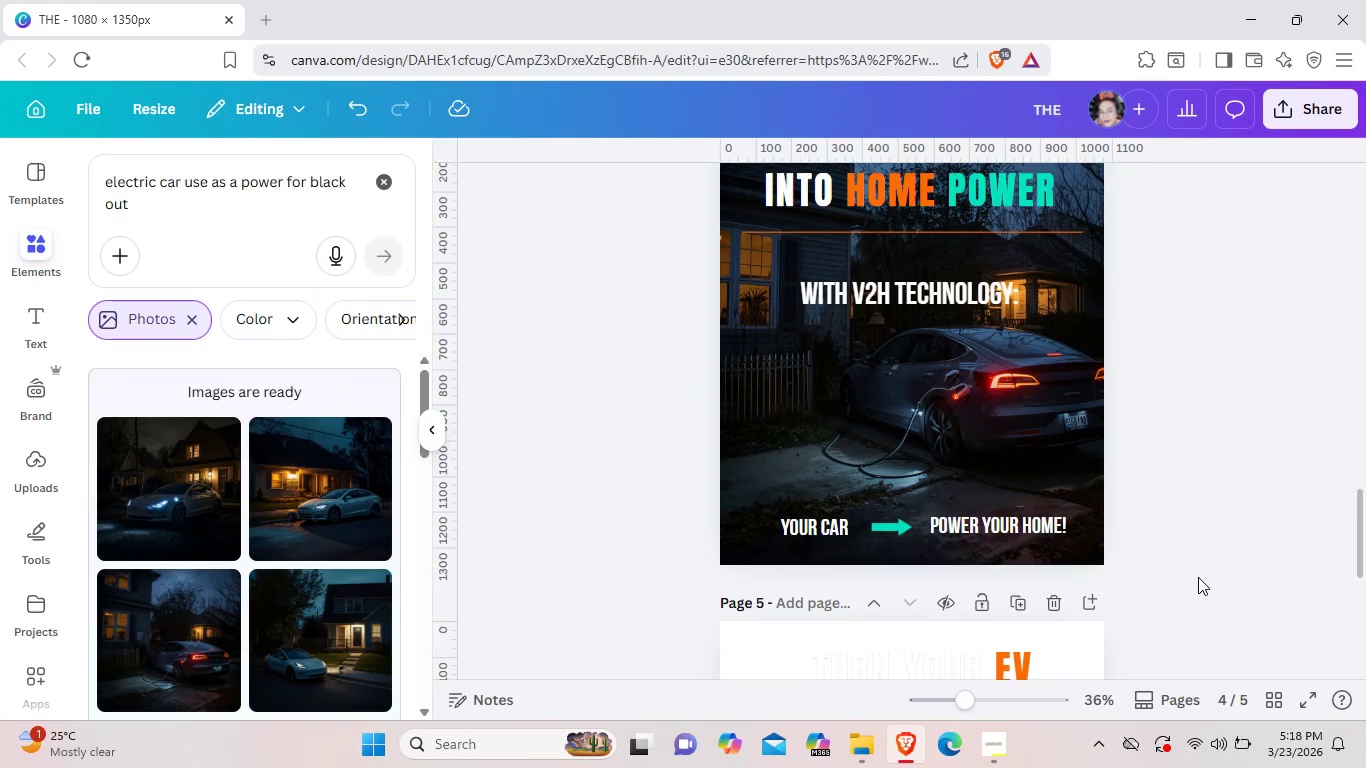 
scroll: coordinate [1198, 577], scroll_direction: down, amount: 5.0
 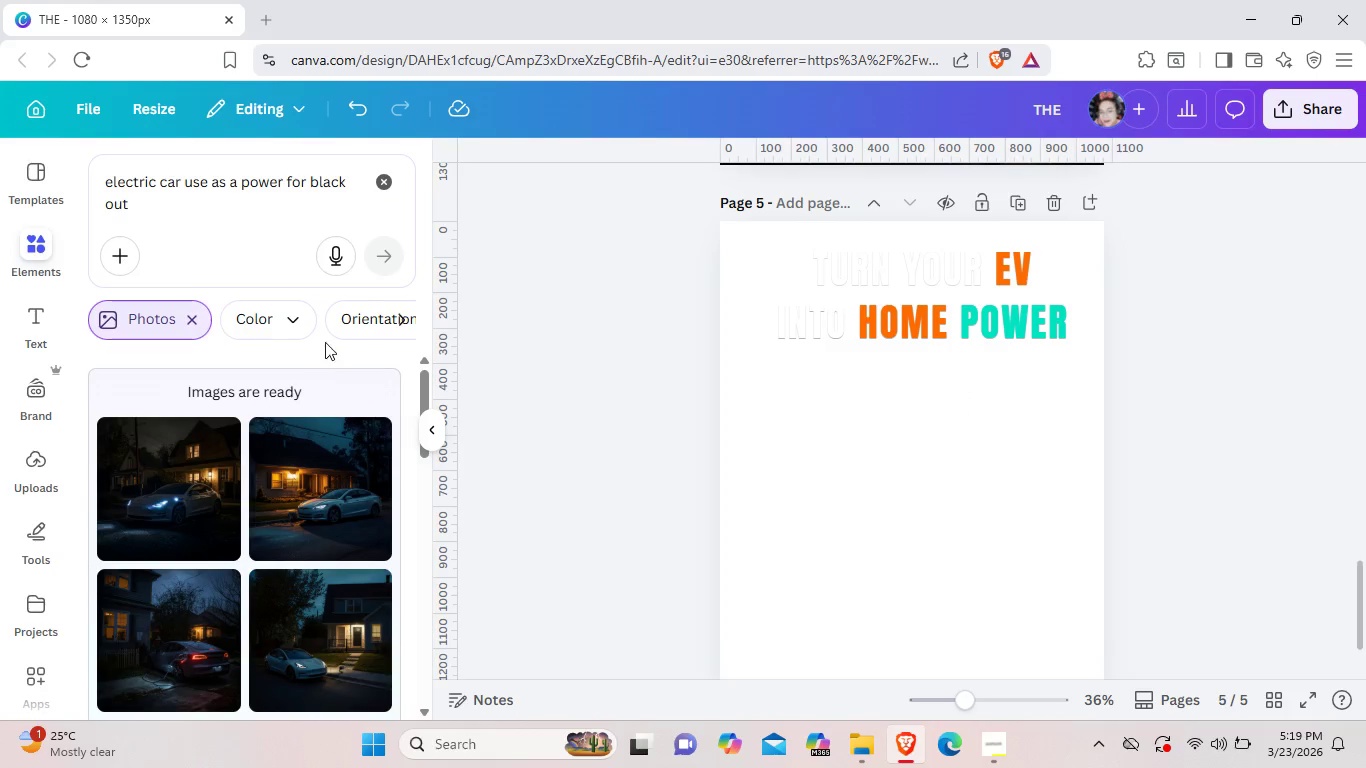 
wait(5.08)
 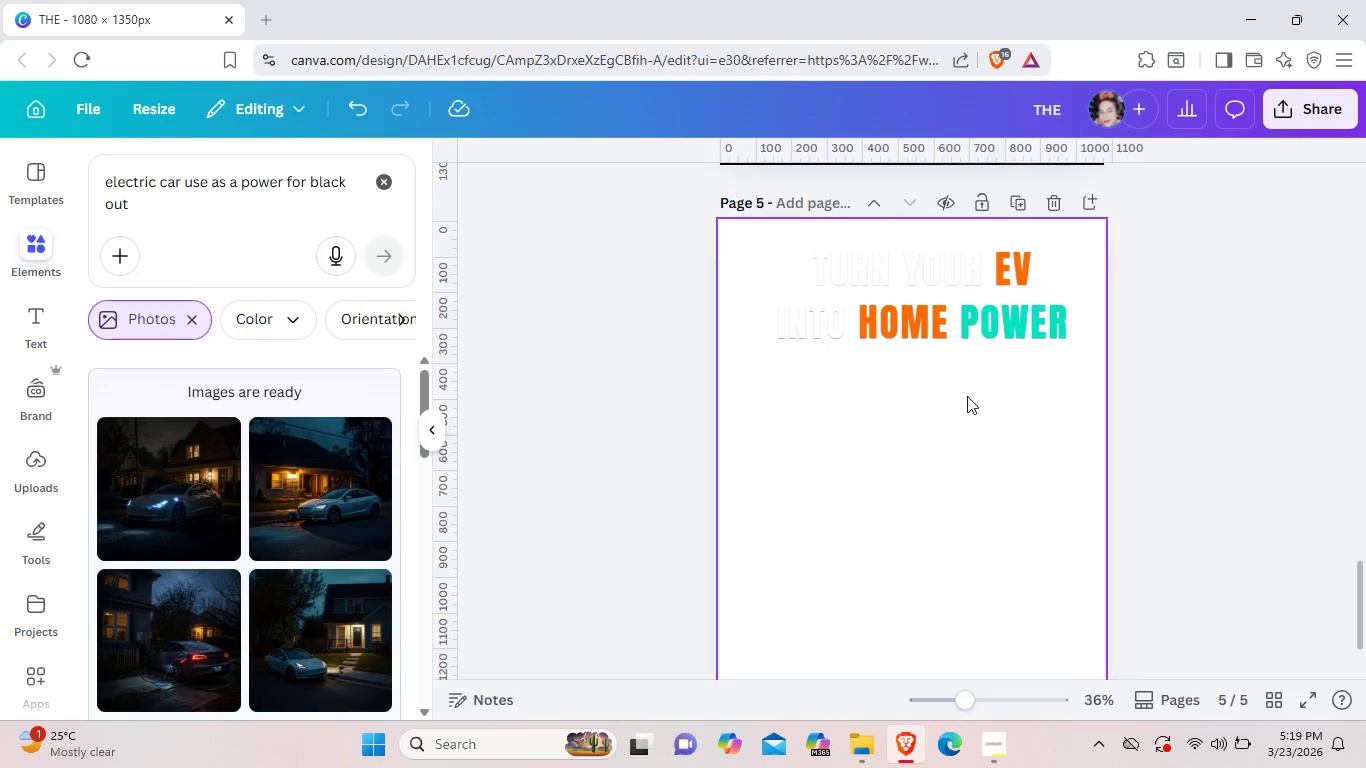 
left_click([384, 178])
 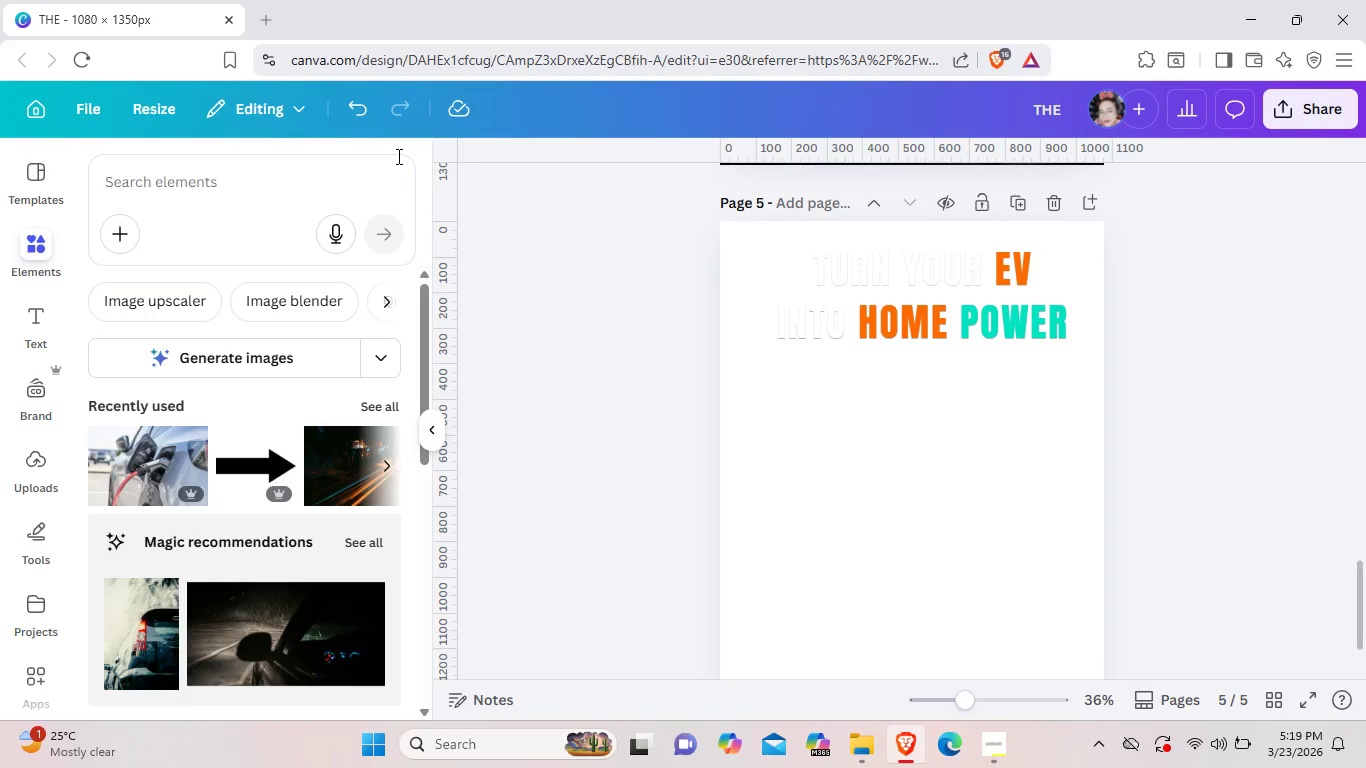 
wait(12.0)
 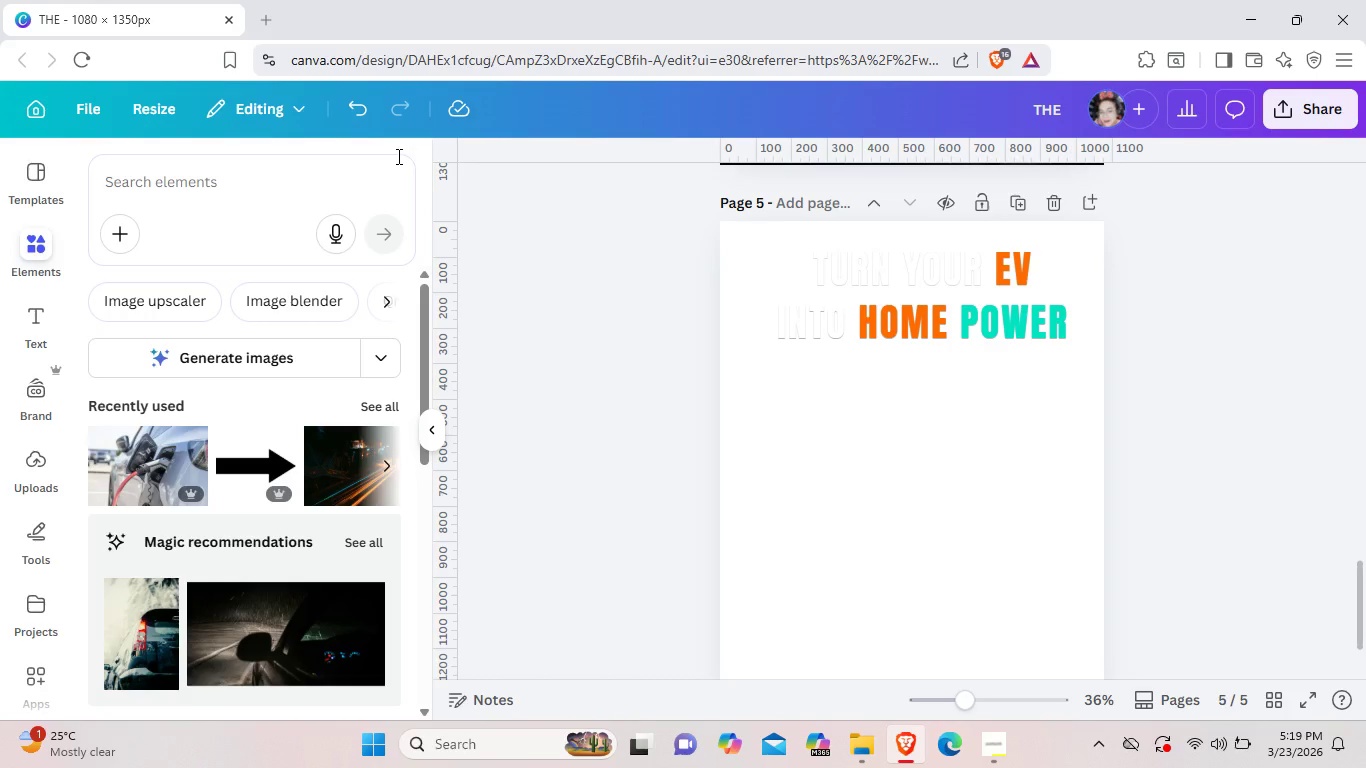 
left_click([906, 472])
 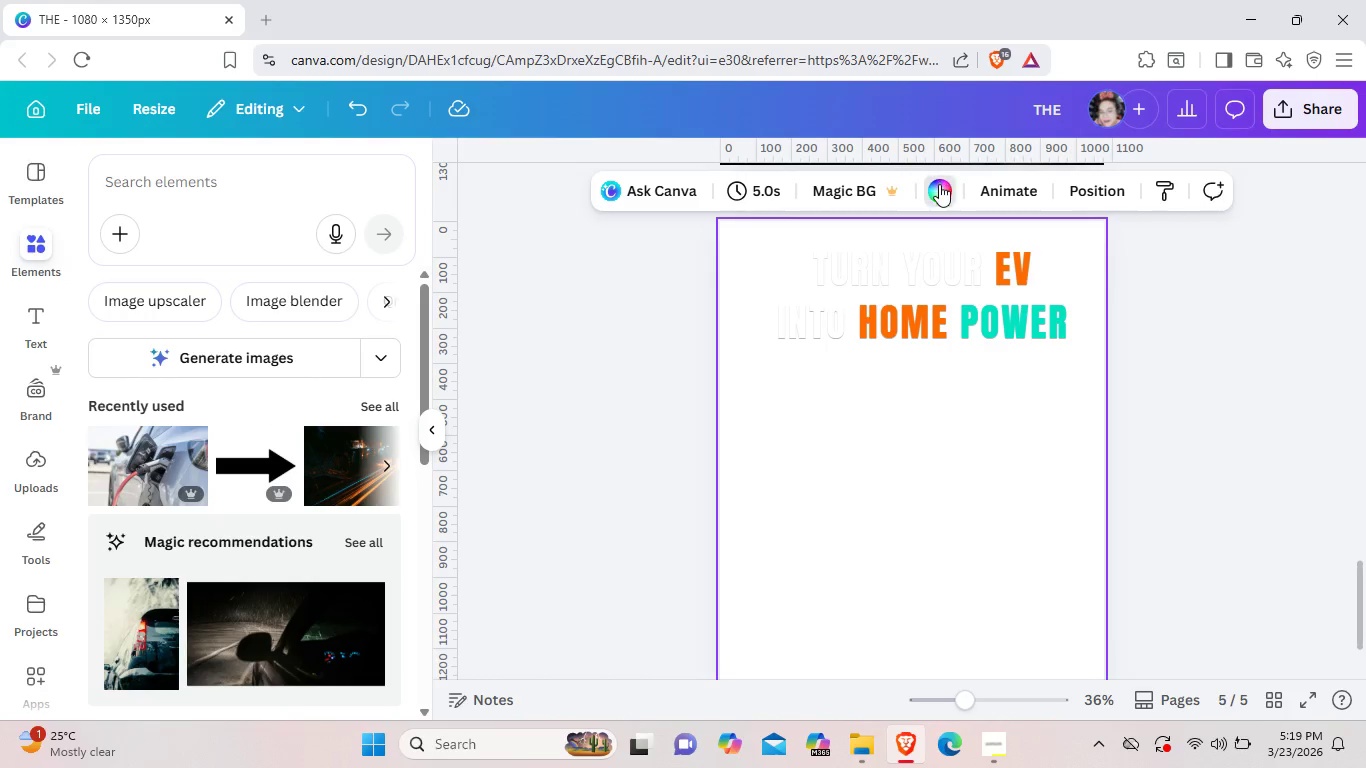 
left_click([939, 181])
 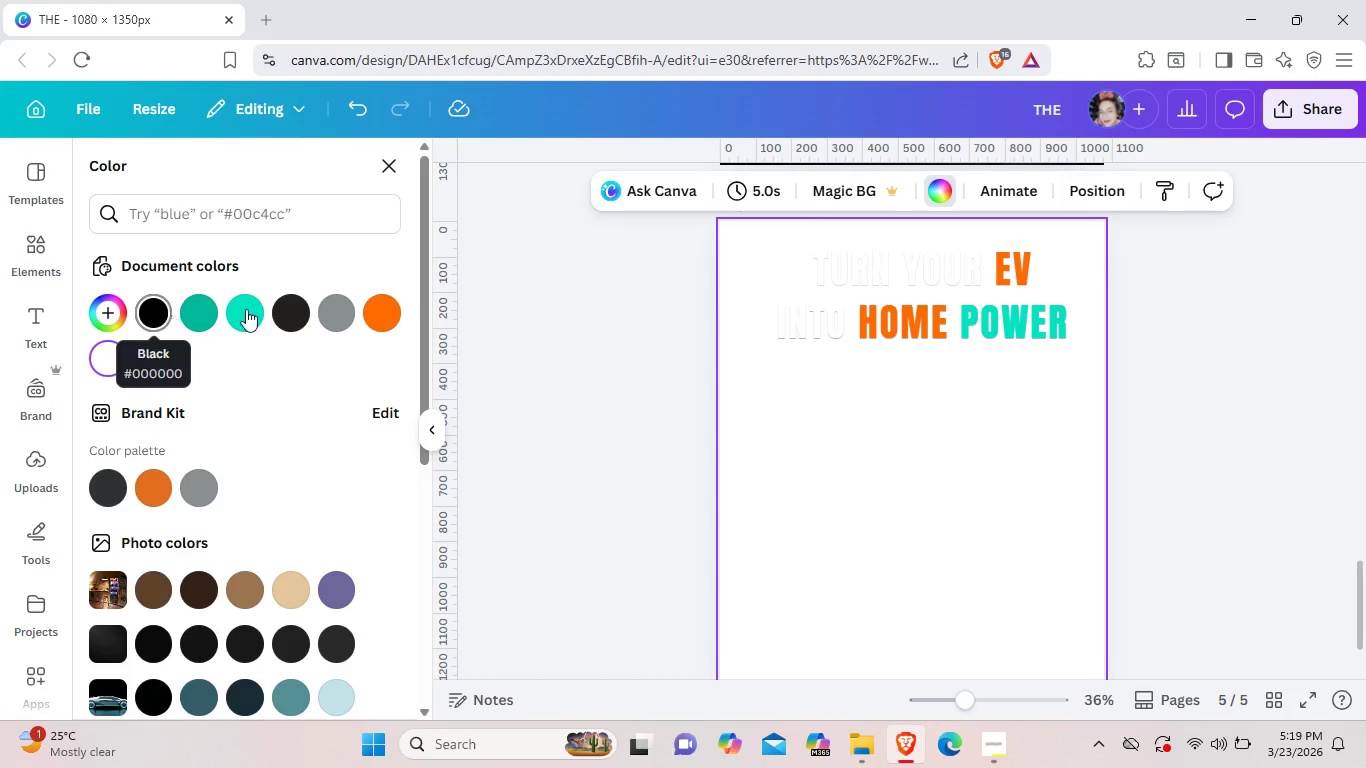 
left_click([300, 315])
 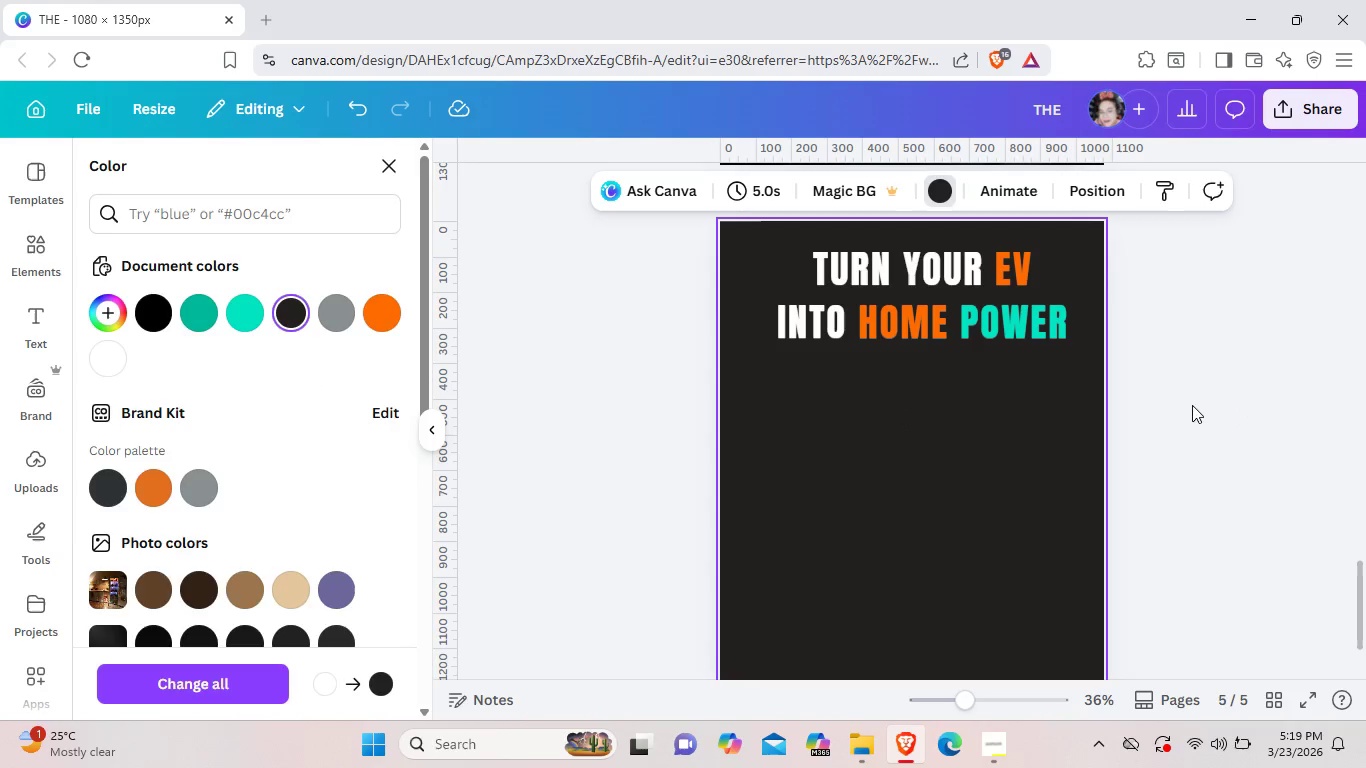 
left_click([1238, 408])
 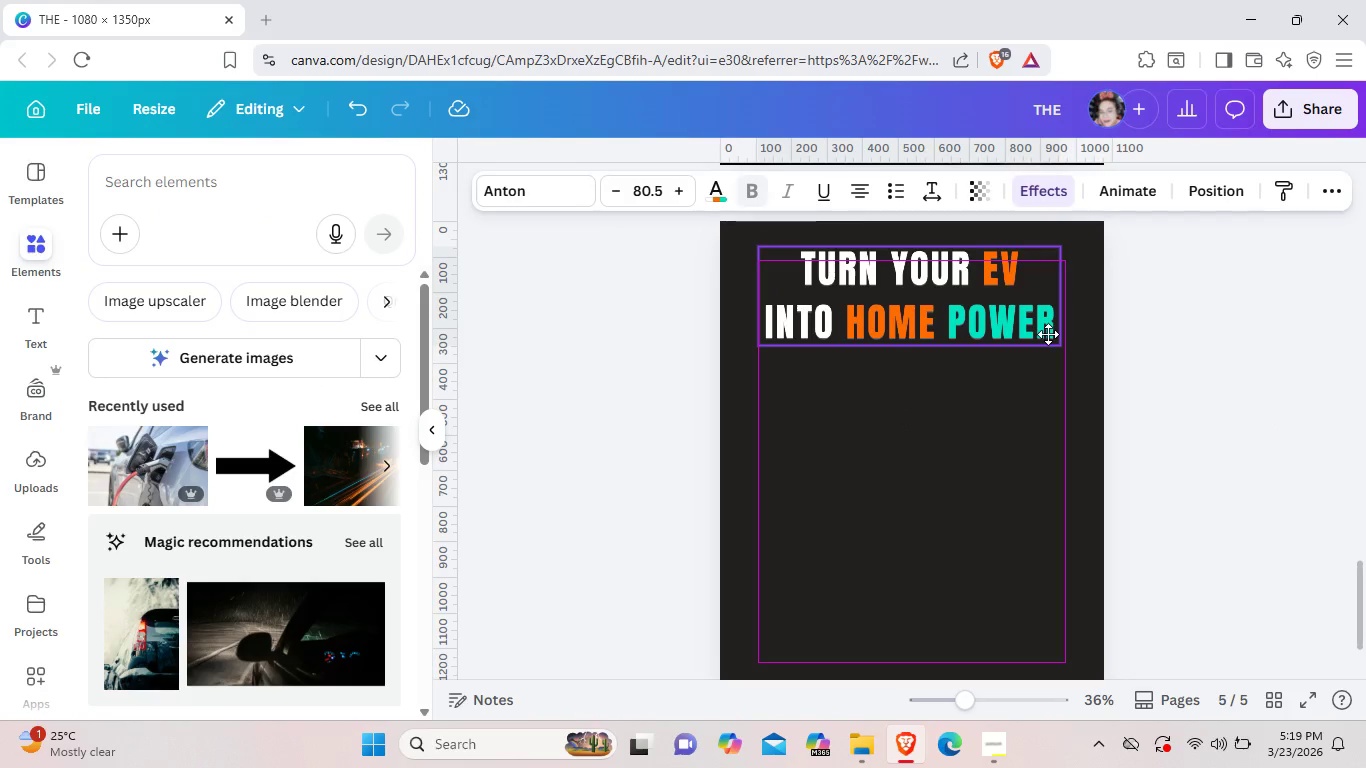 
left_click_drag(start_coordinate=[1060, 334], to_coordinate=[1048, 334])
 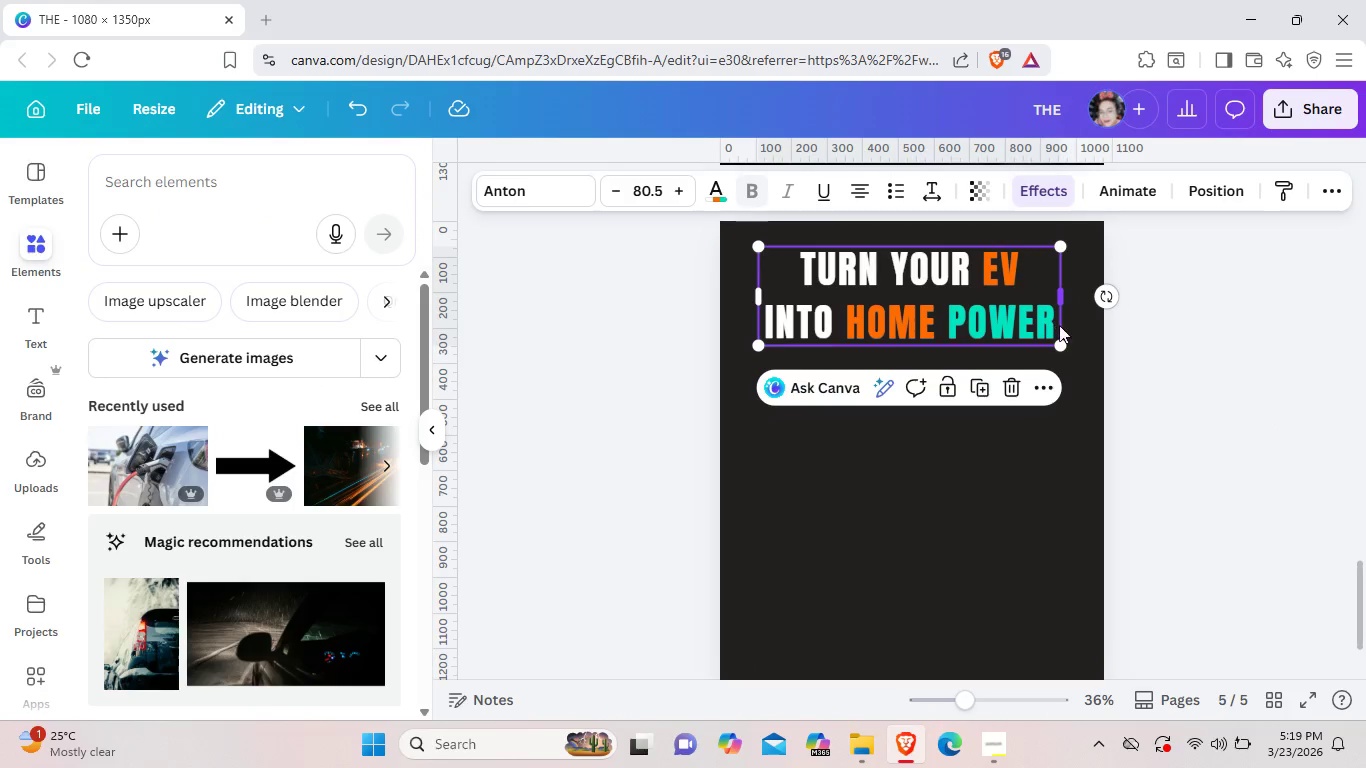 
left_click([1055, 322])
 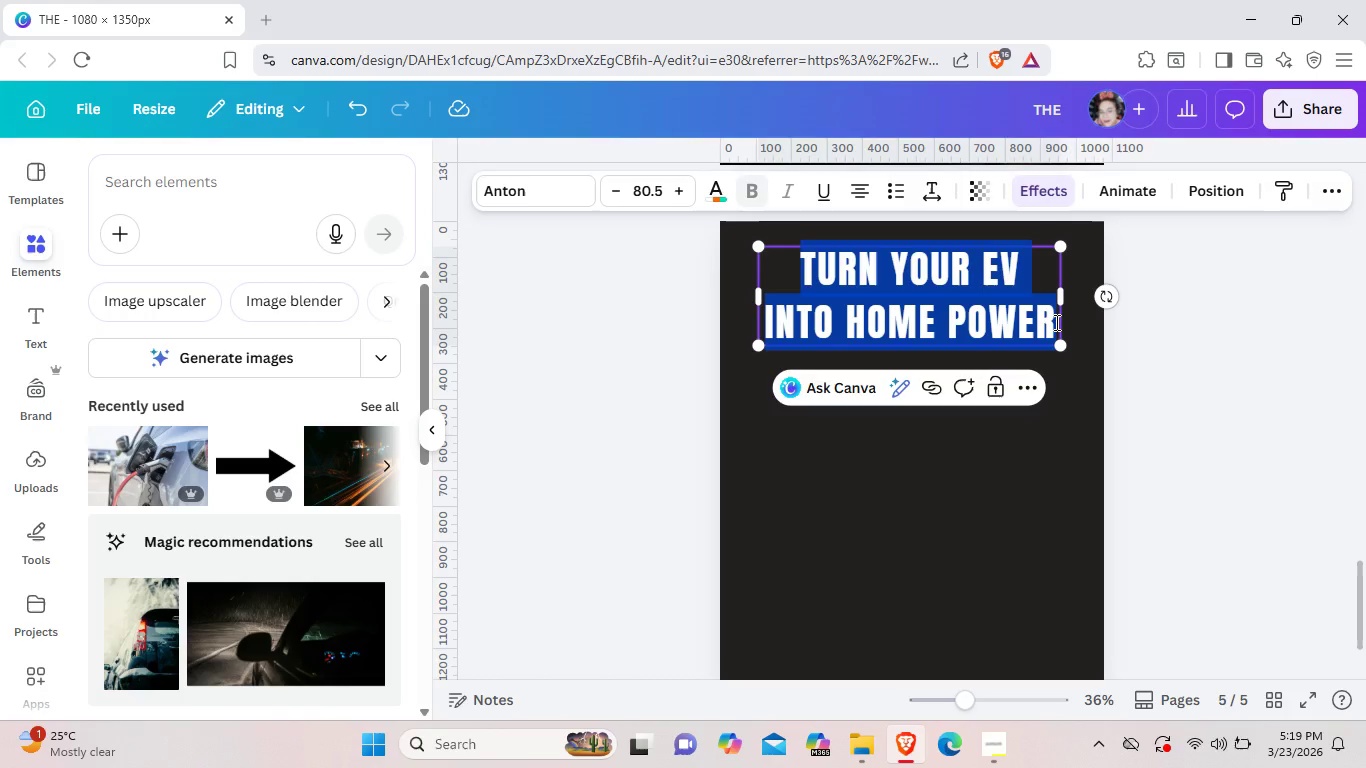 
wait(19.81)
 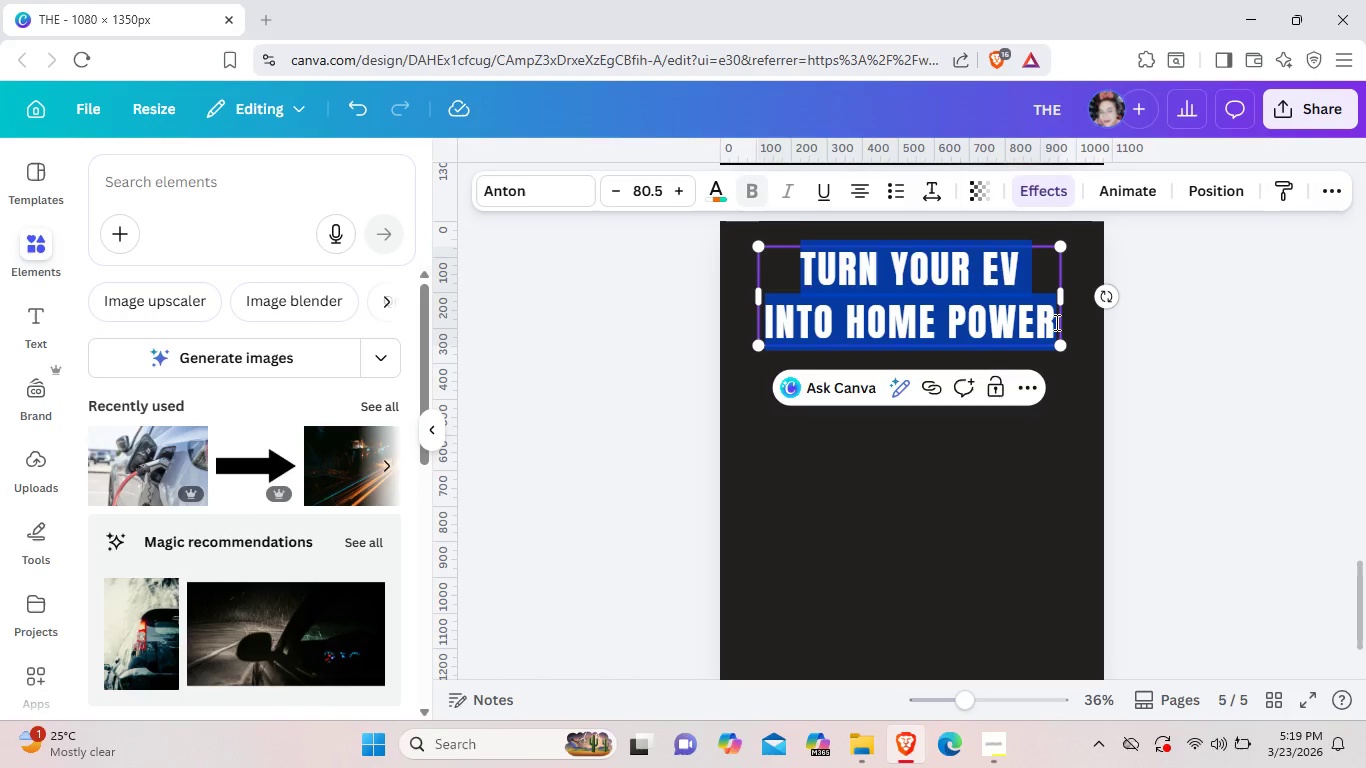 
left_click([1055, 322])
 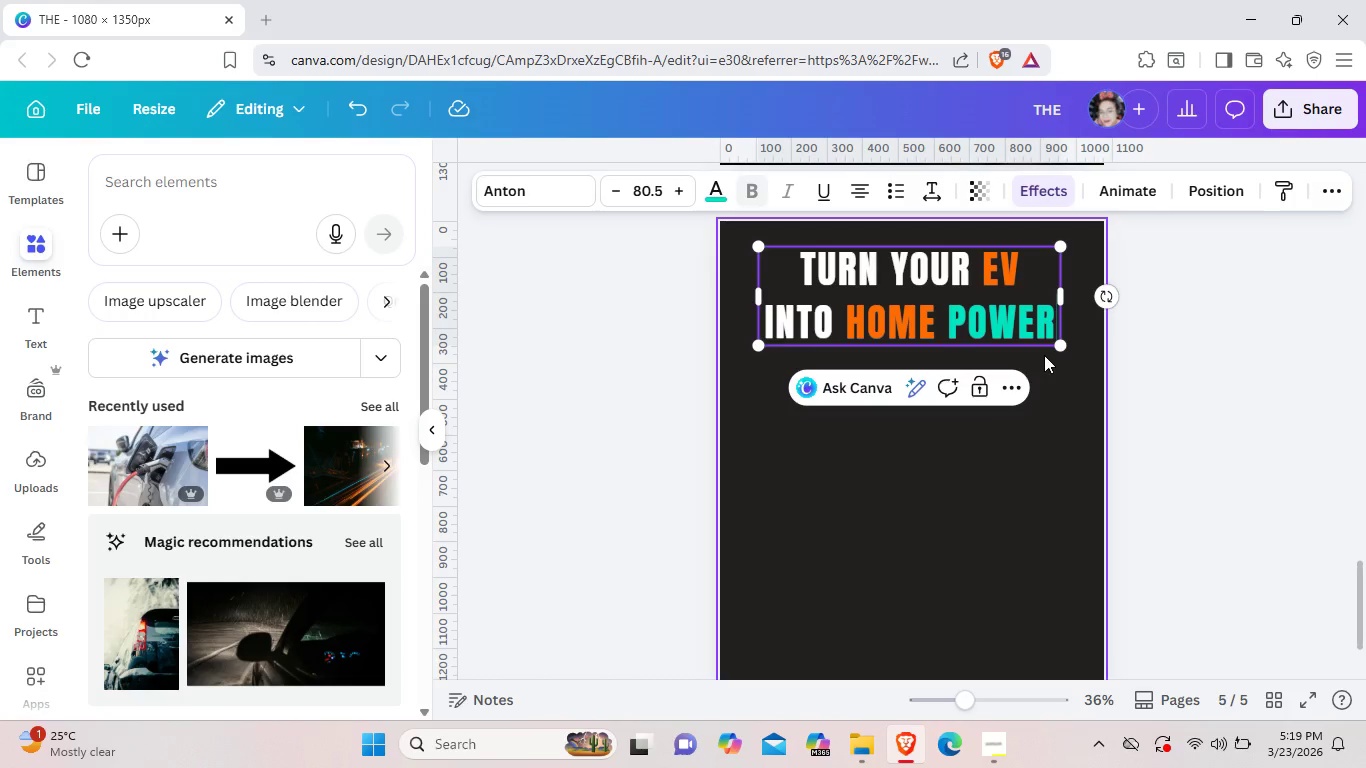 
wait(5.67)
 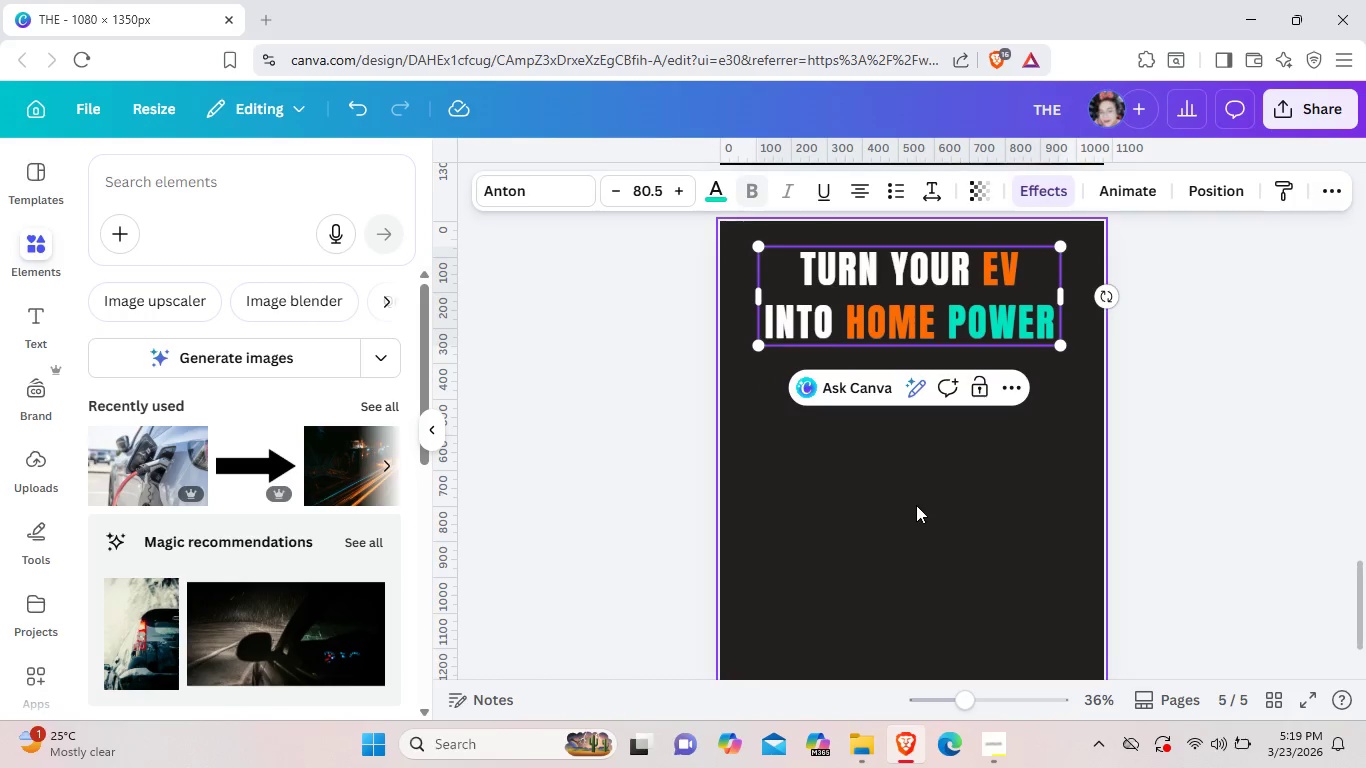 
key(Backspace)
key(Backspace)
key(Backspace)
key(Backspace)
key(Backspace)
key(Backspace)
key(Backspace)
key(Backspace)
key(Backspace)
key(Backspace)
key(Backspace)
key(Backspace)
key(Backspace)
key(Backspace)
key(Backspace)
key(Backspace)
key(Backspace)
key(Backspace)
key(Backspace)
key(Backspace)
key(Backspace)
key(Backspace)
key(Backspace)
key(Backspace)
key(Backspace)
key(Backspace)
key(Backspace)
key(Backspace)
type(set up)
key(Backspace)
key(Backspace)
key(Backspace)
key(Backspace)
key(Backspace)
key(Backspace)
type(SET UP IS SIMPLER THAN YOU THINK)
 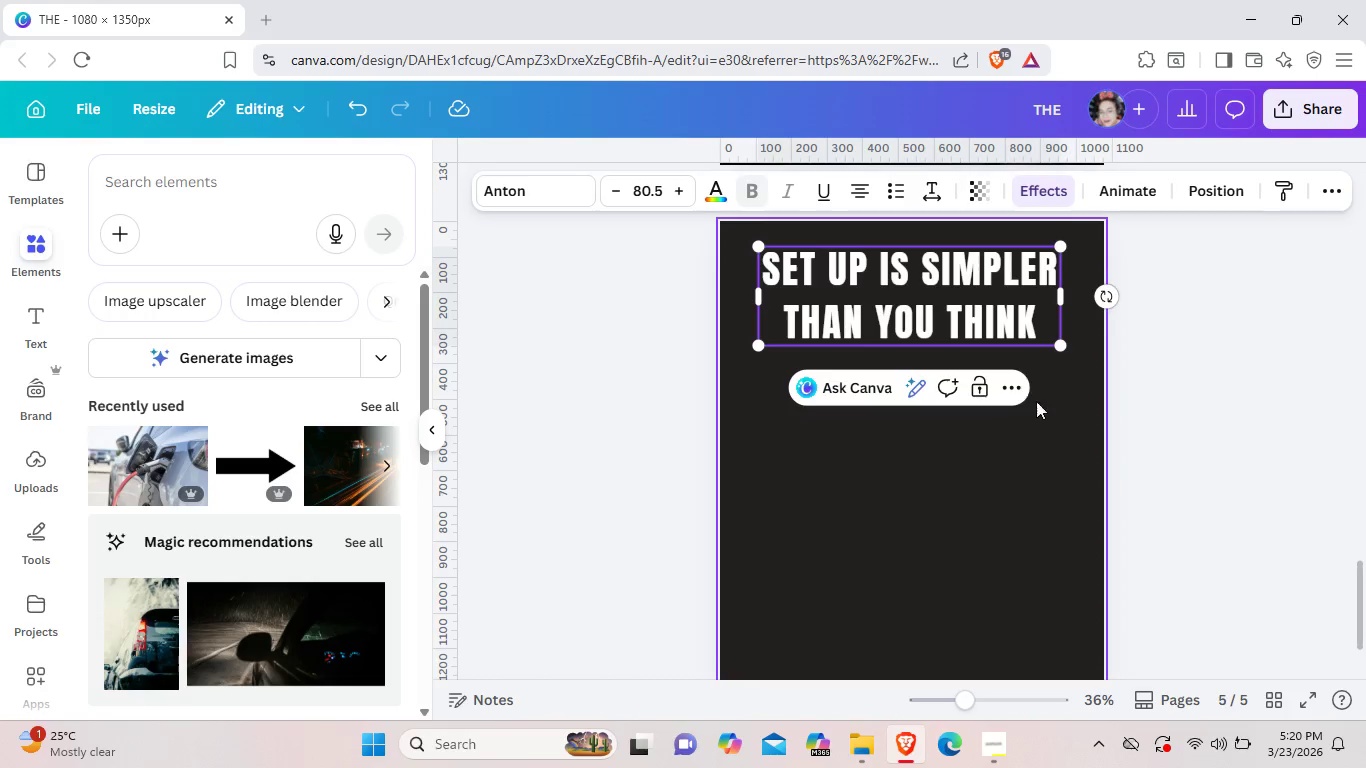 
left_click([1028, 481])
 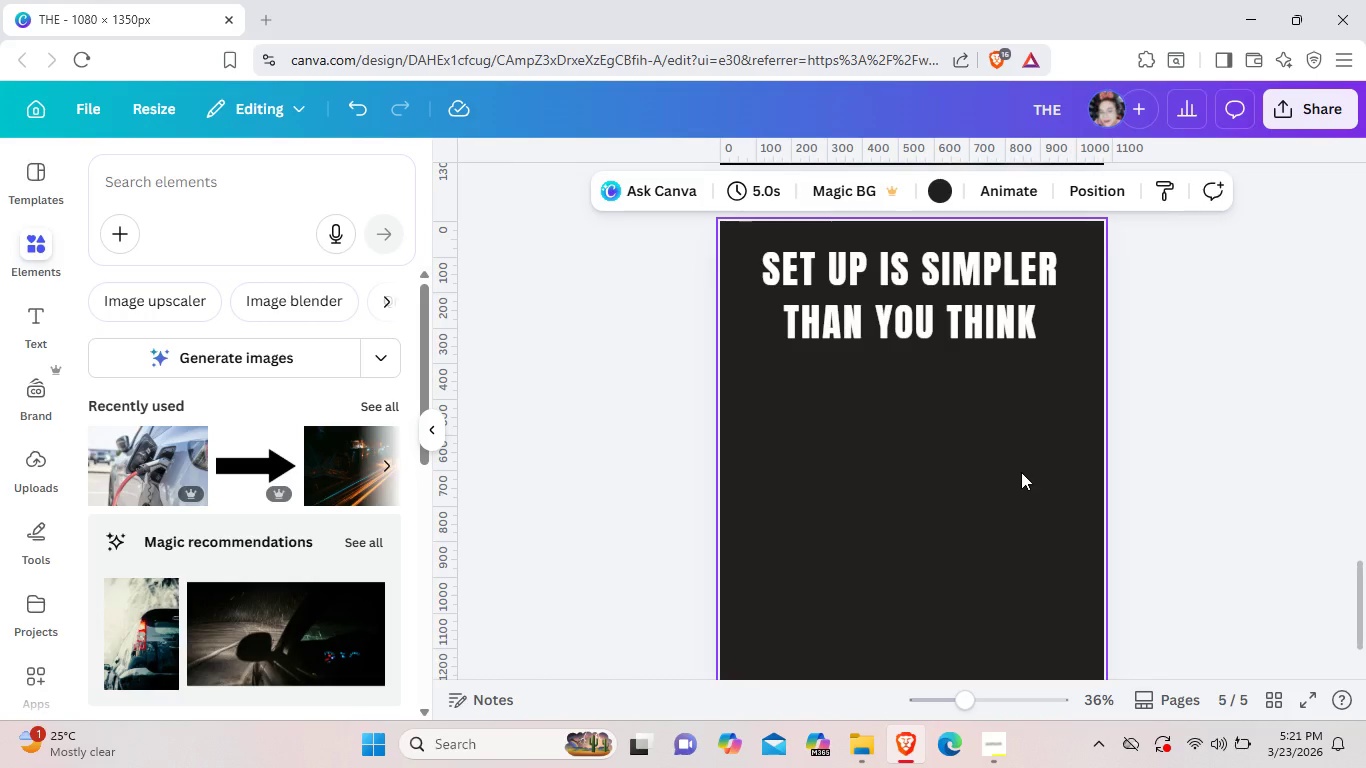 
wait(44.47)
 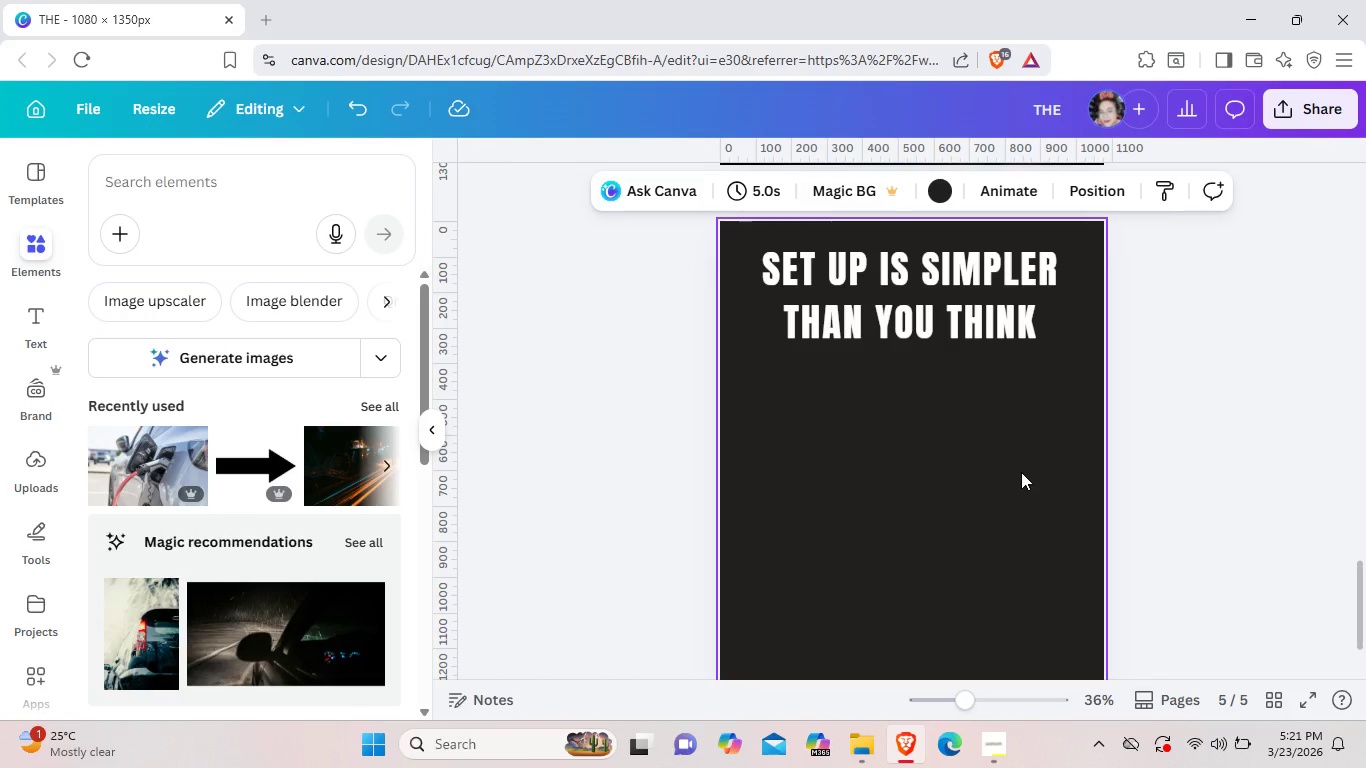 
left_click([991, 306])
 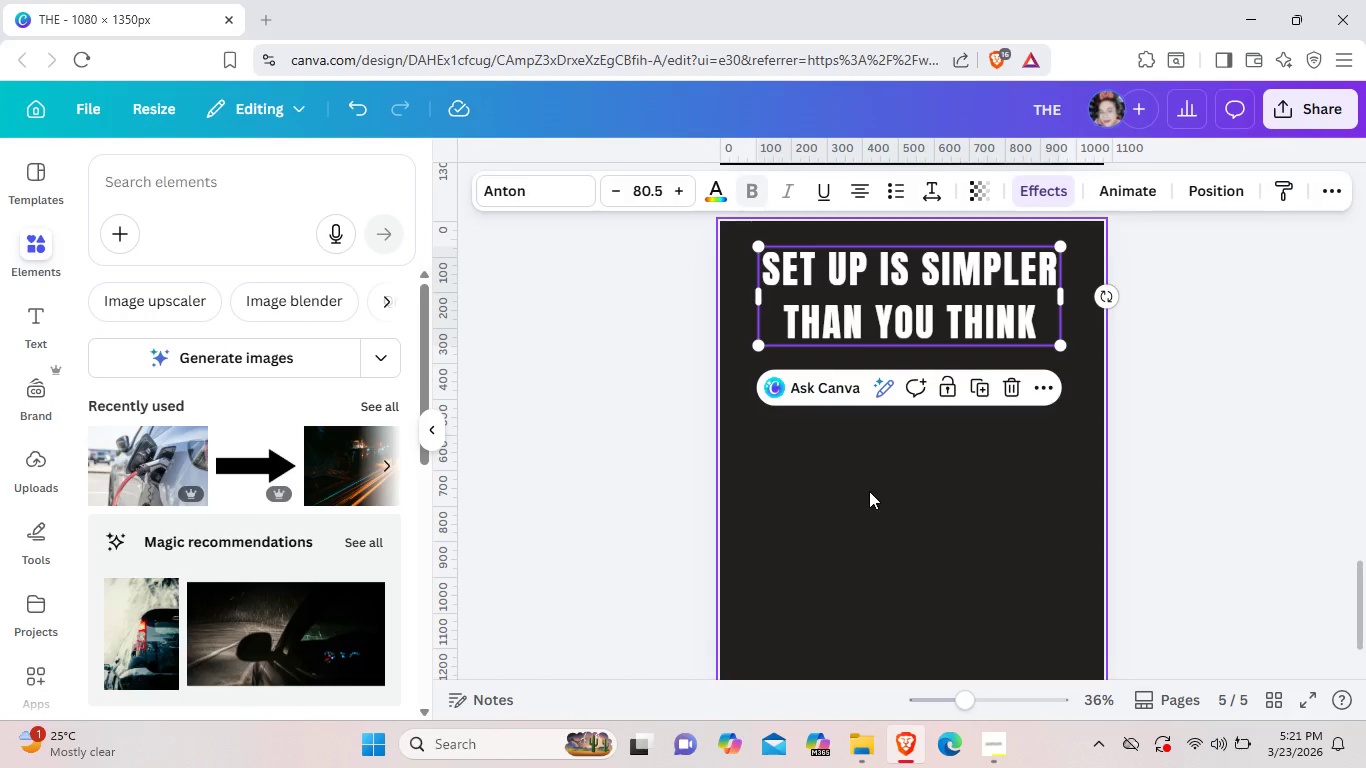 
left_click([869, 491])
 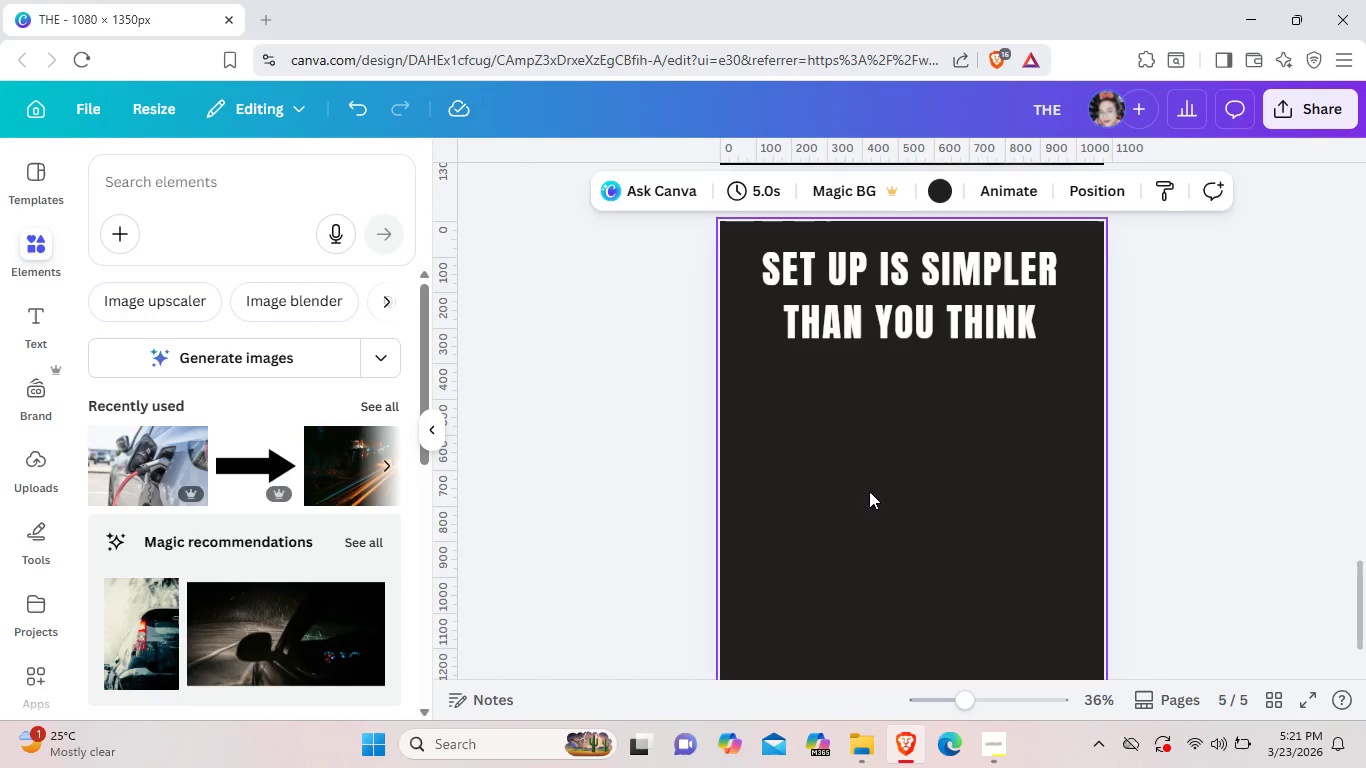 
wait(27.08)
 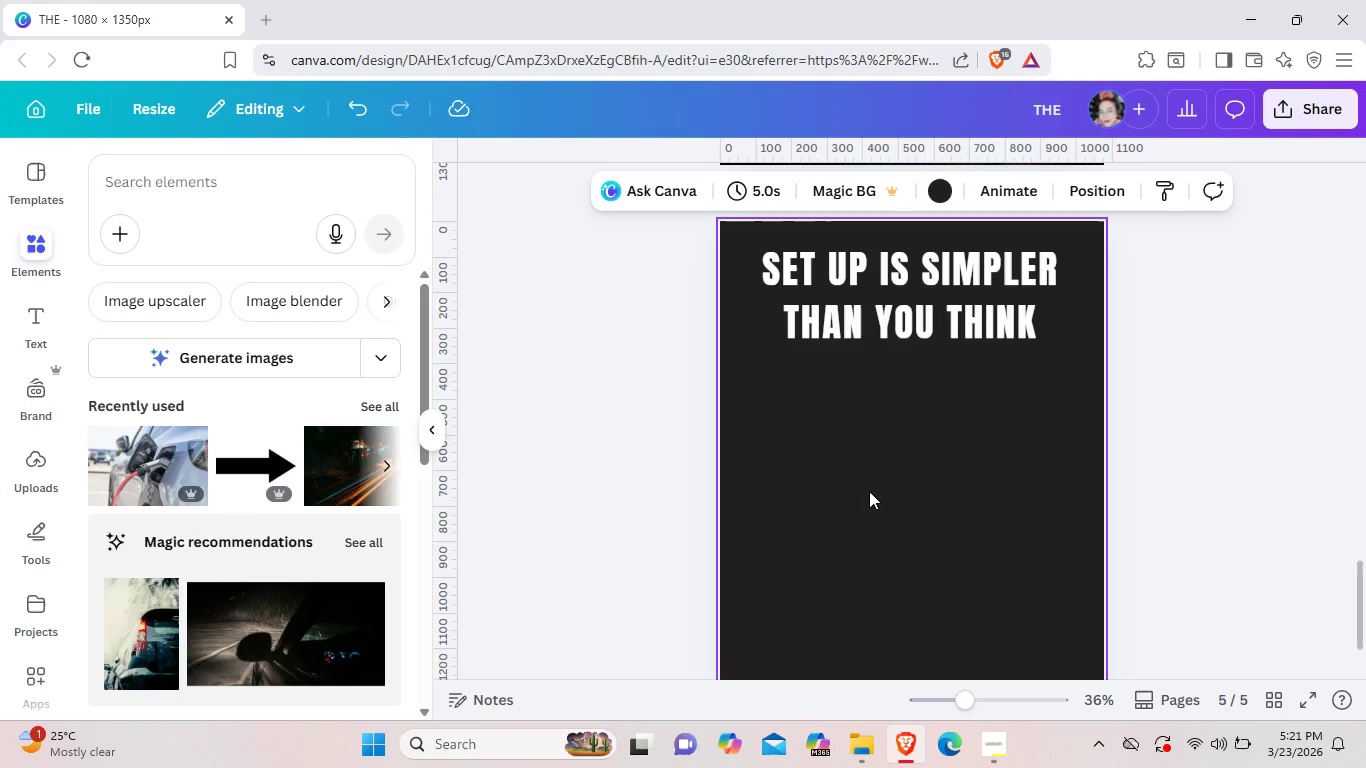 
left_click([379, 405])
 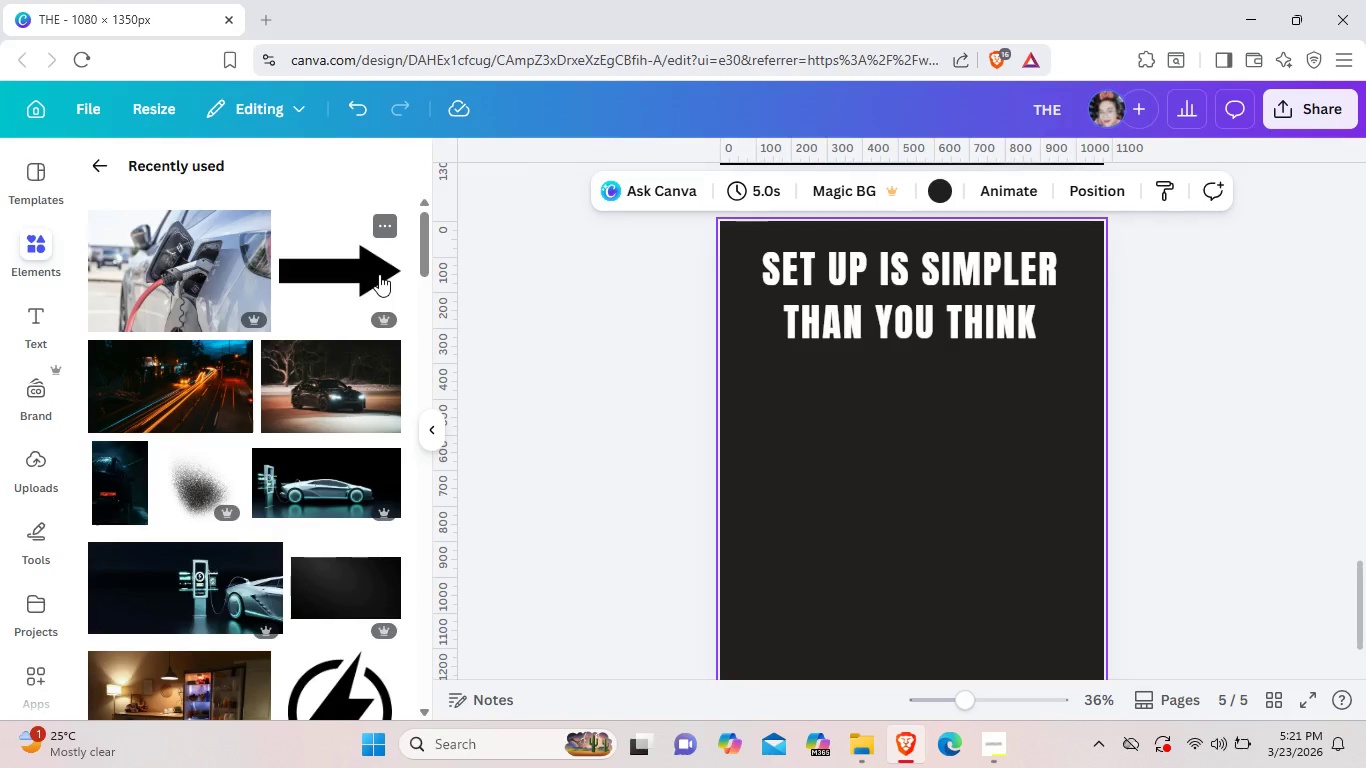 
wait(17.69)
 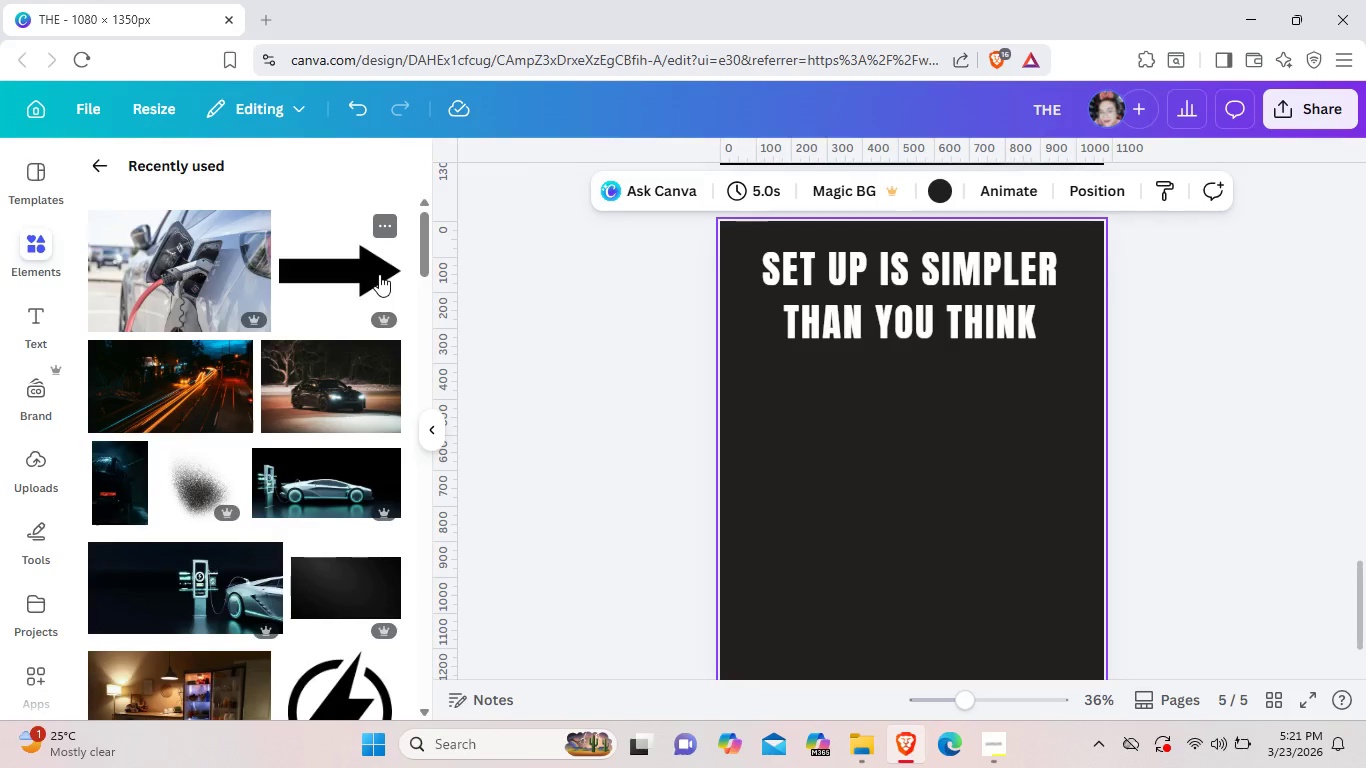 
left_click_drag(start_coordinate=[429, 253], to_coordinate=[468, 303])
 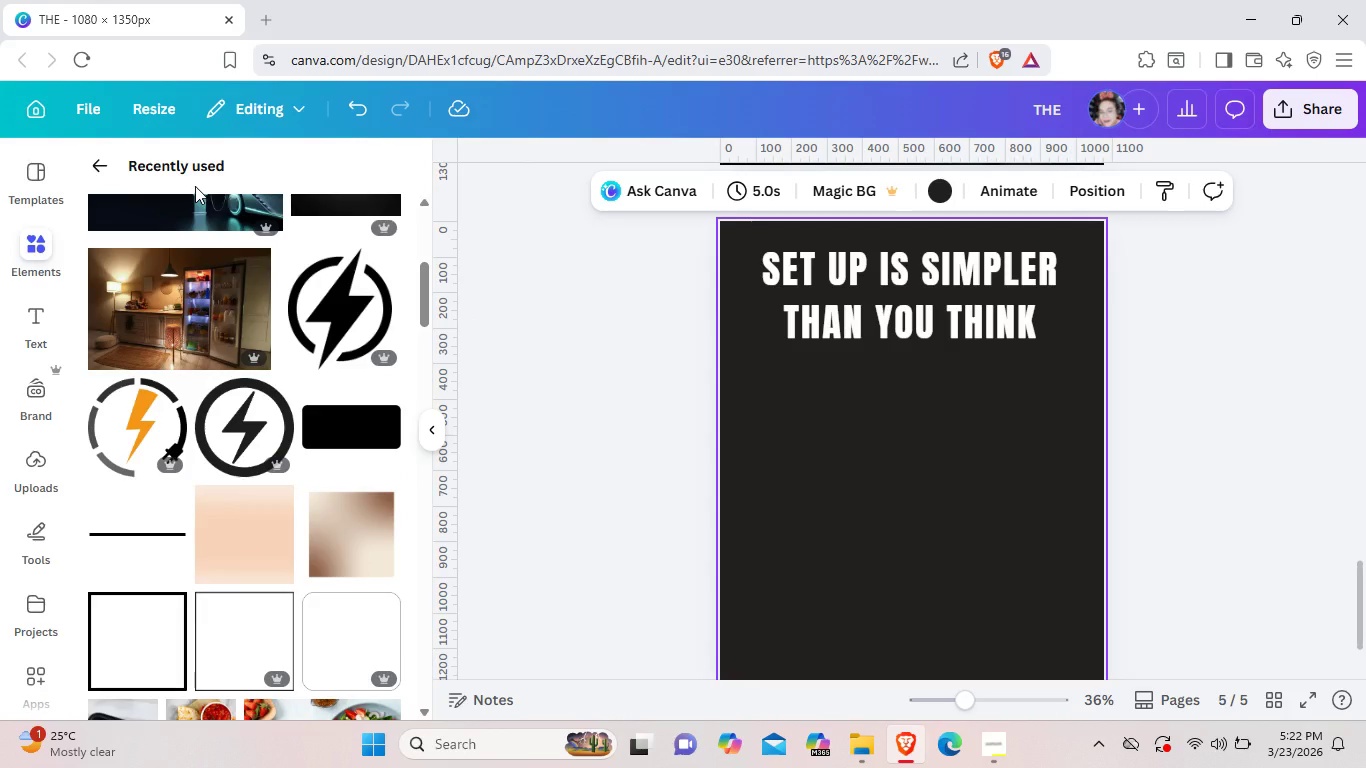 
wait(5.98)
 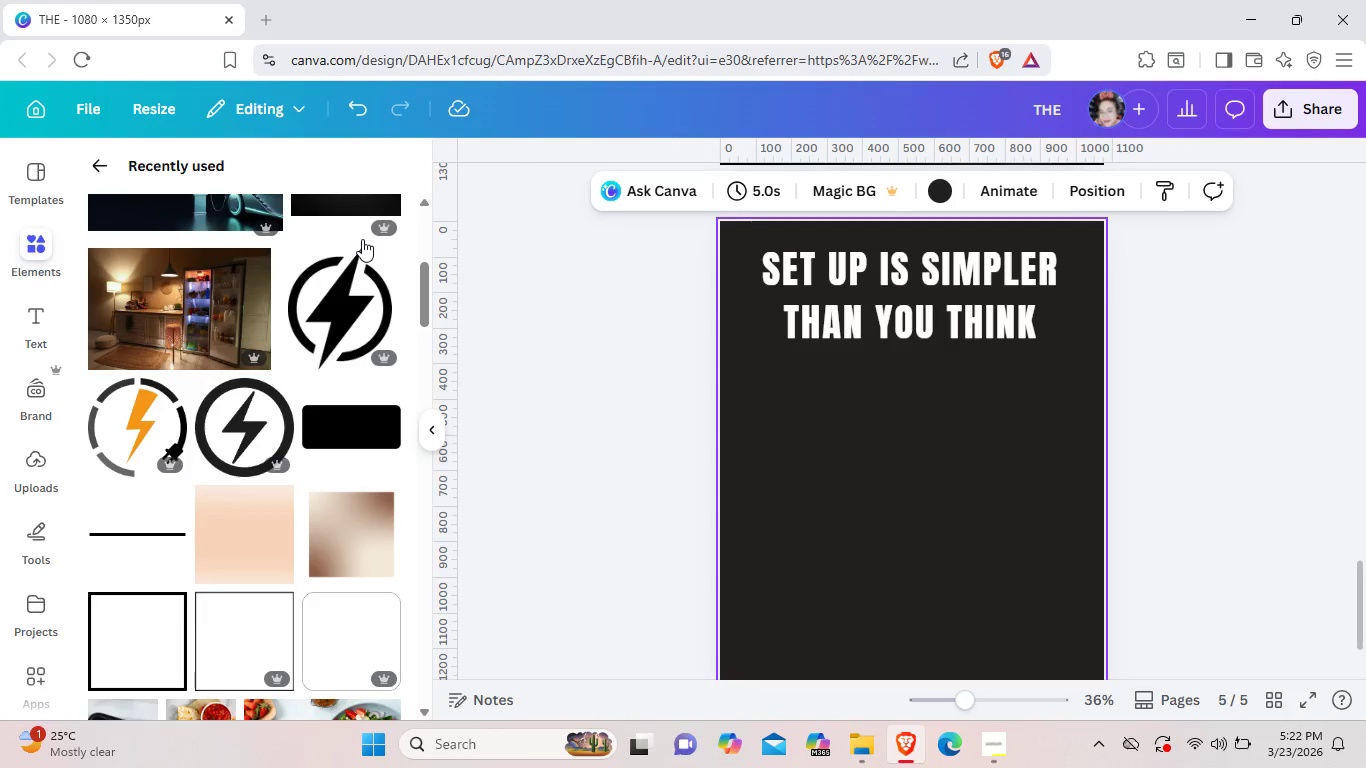 
left_click([91, 158])
 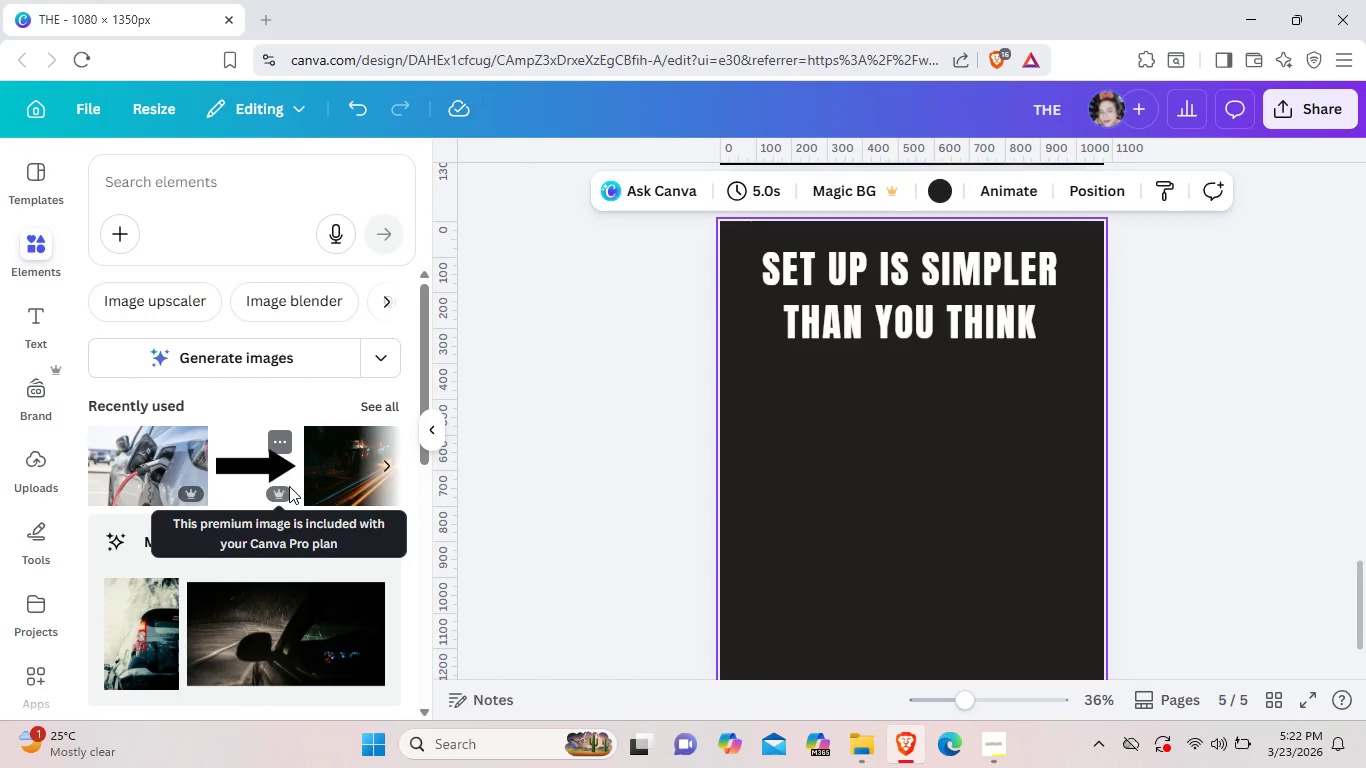 
wait(24.72)
 